 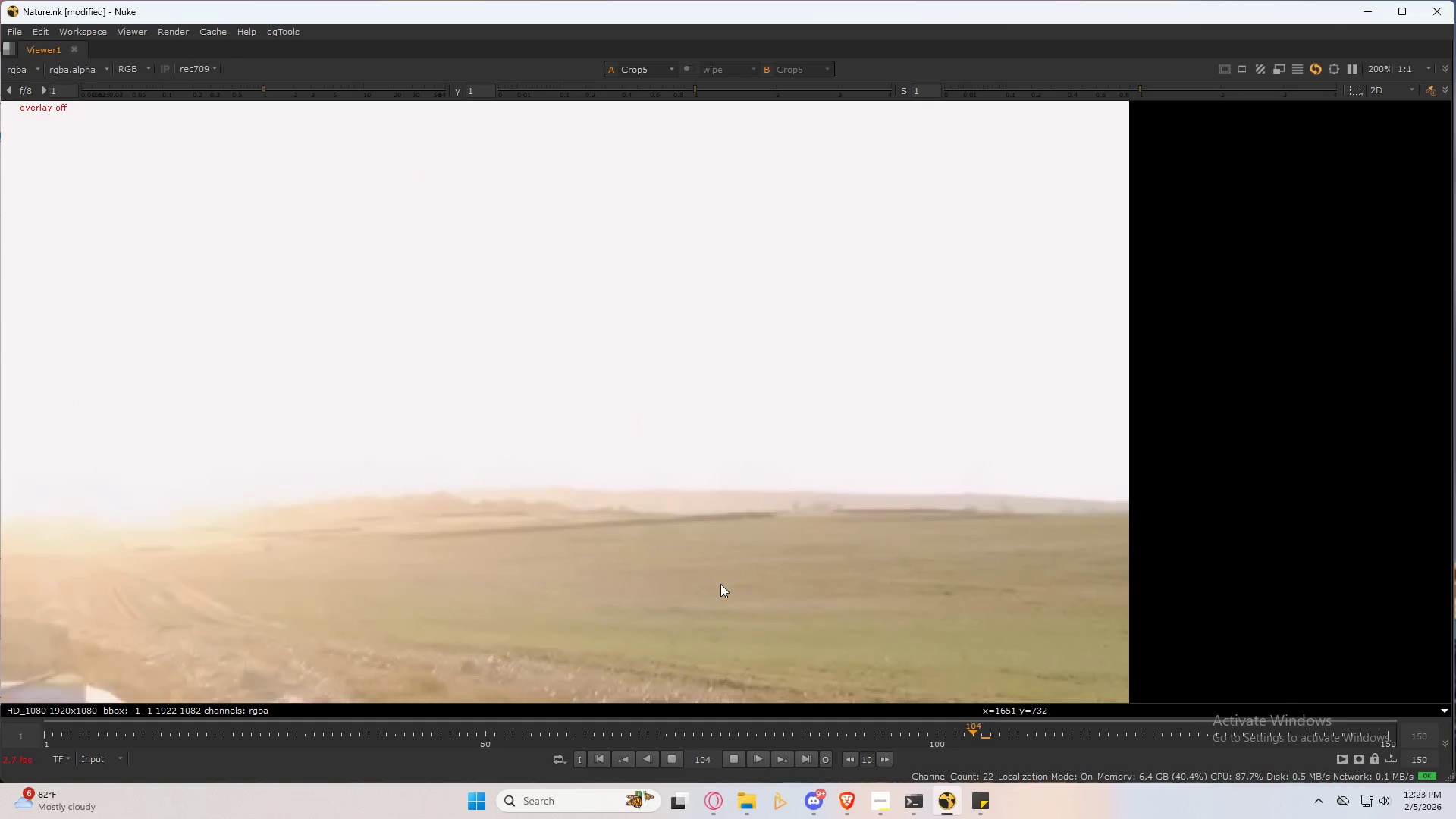 
left_click([671, 756])
 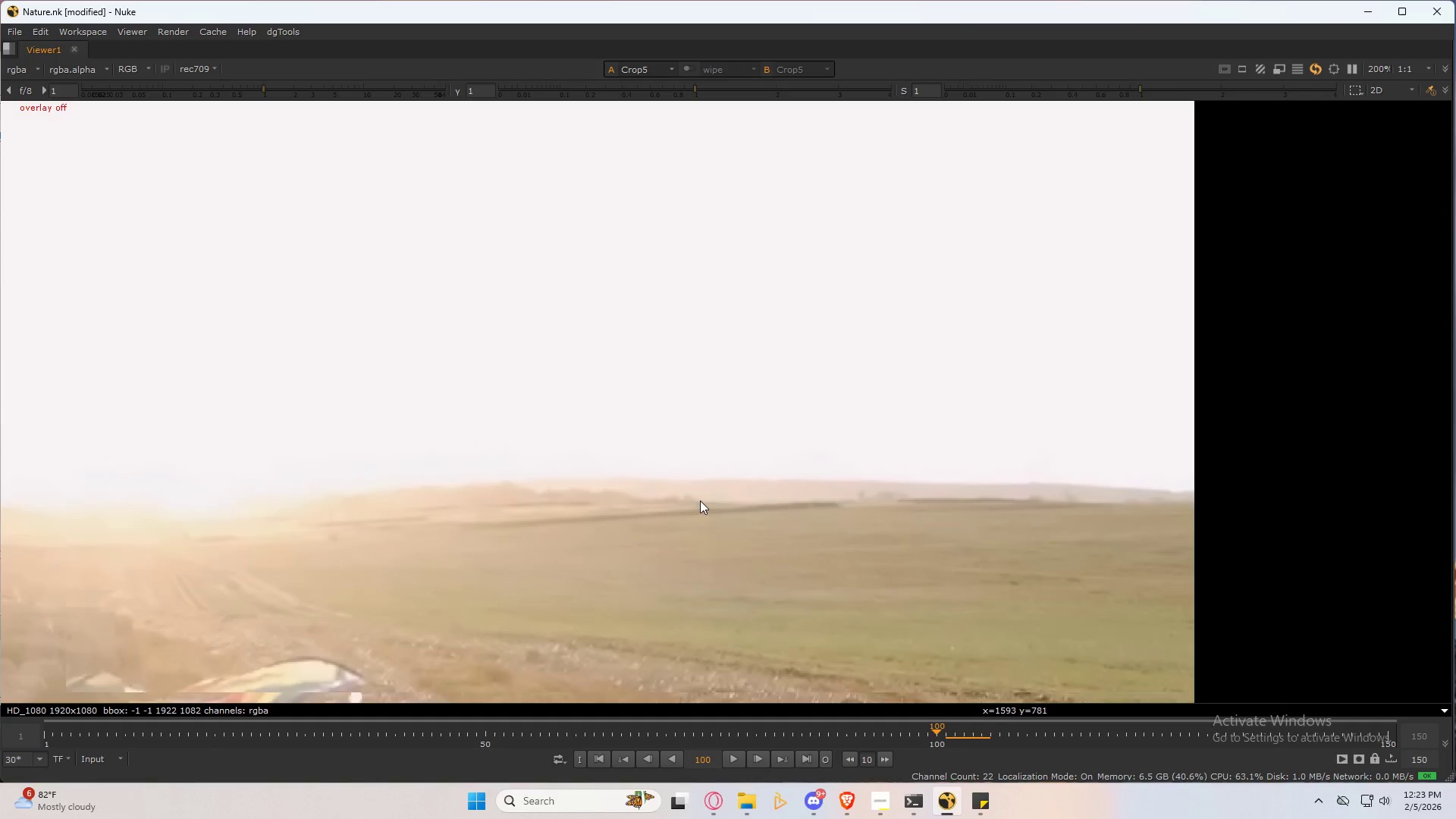 
key(2)
 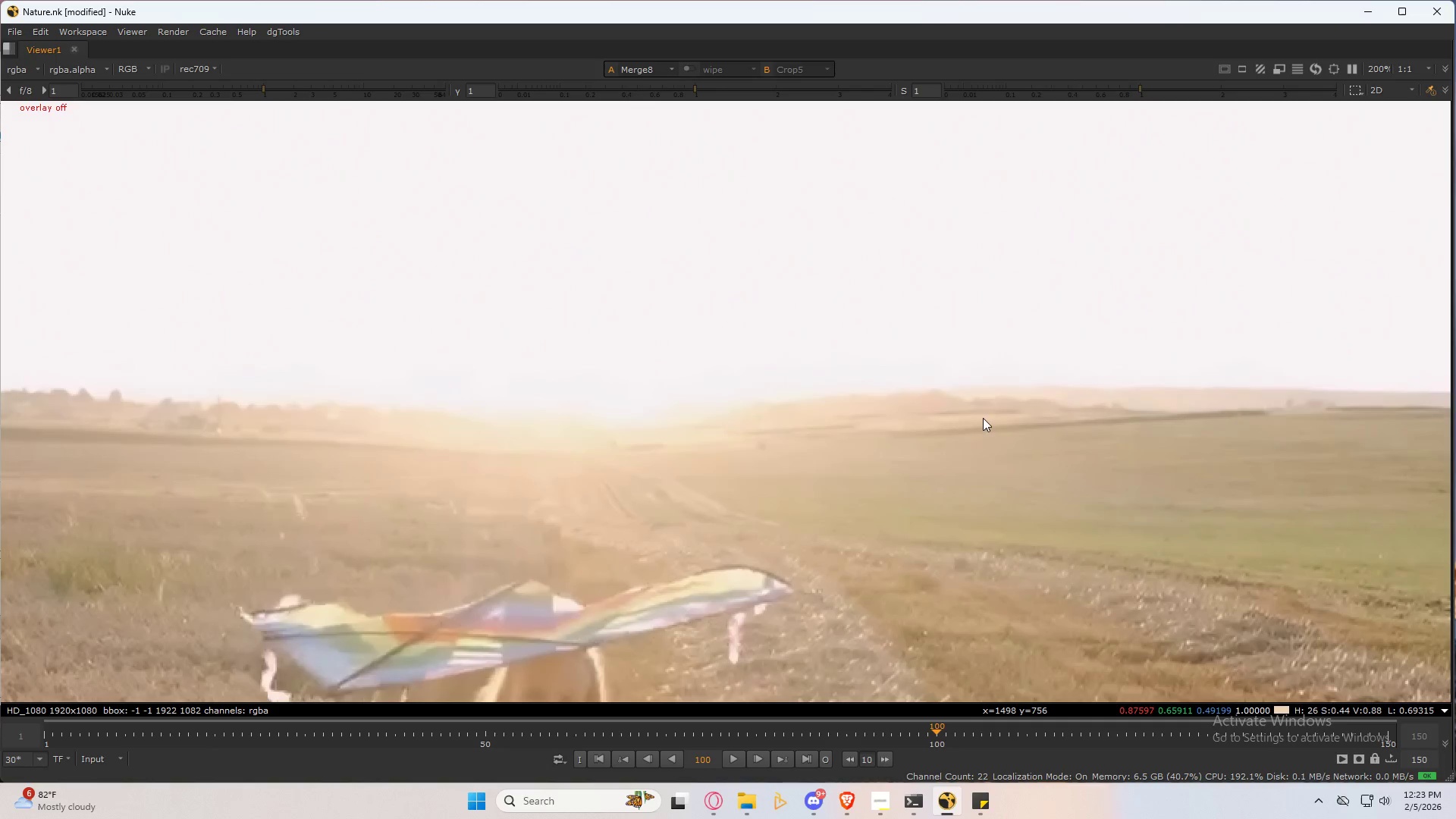 
scroll: coordinate [937, 455], scroll_direction: down, amount: 3.0
 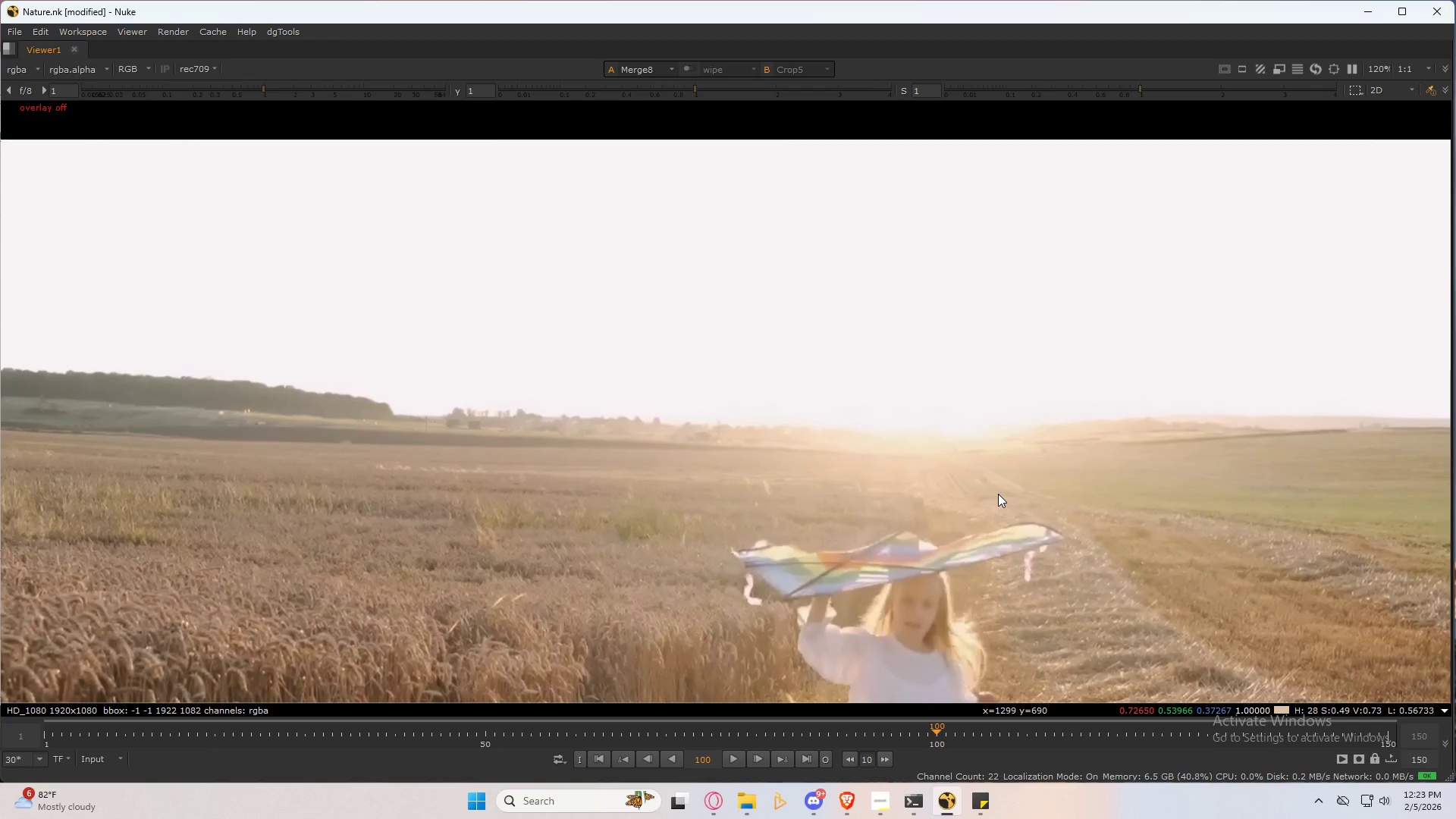 
scroll: coordinate [168, 384], scroll_direction: up, amount: 9.0
 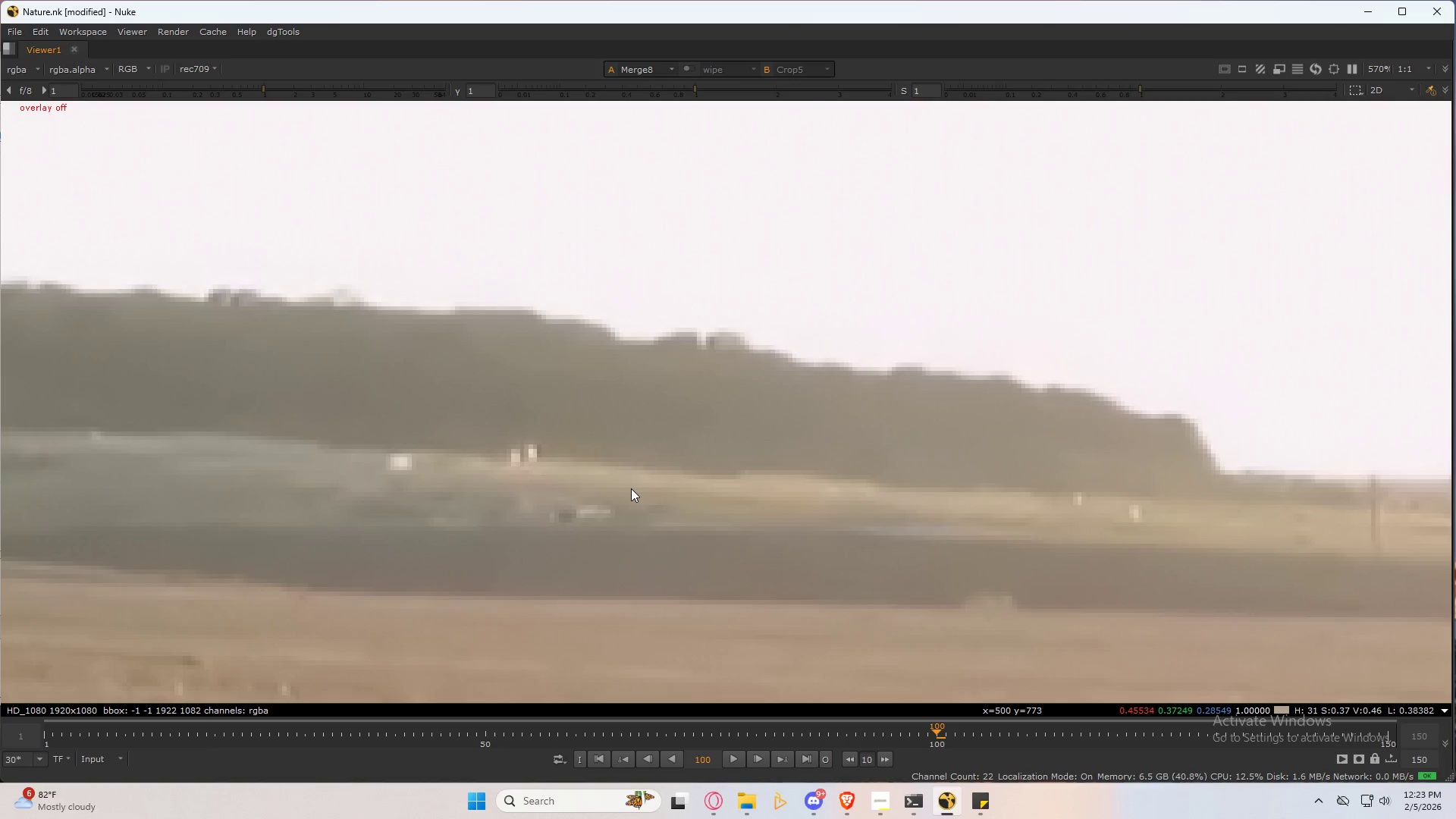 
key(Space)
 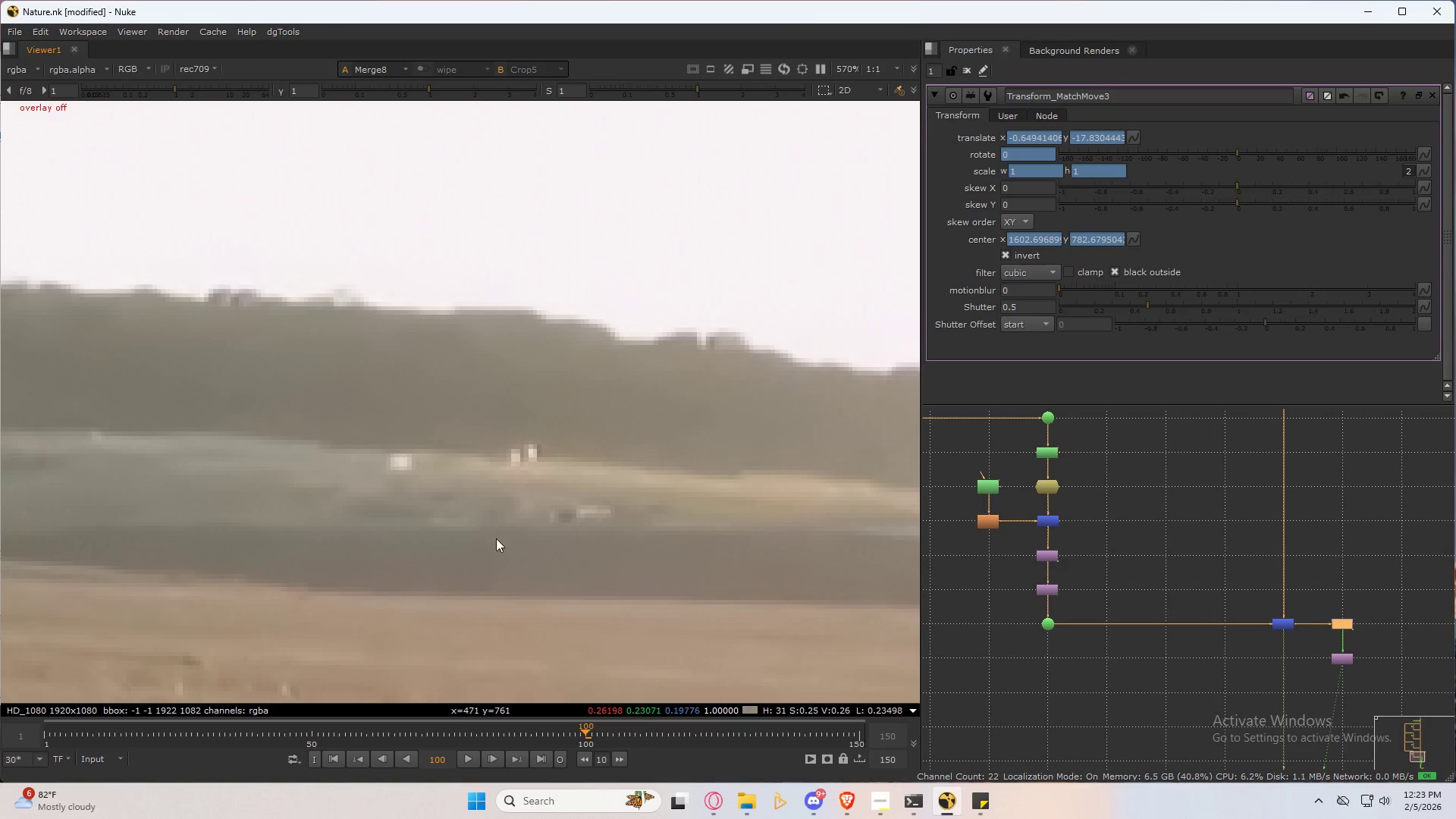 
scroll: coordinate [471, 487], scroll_direction: up, amount: 2.0
 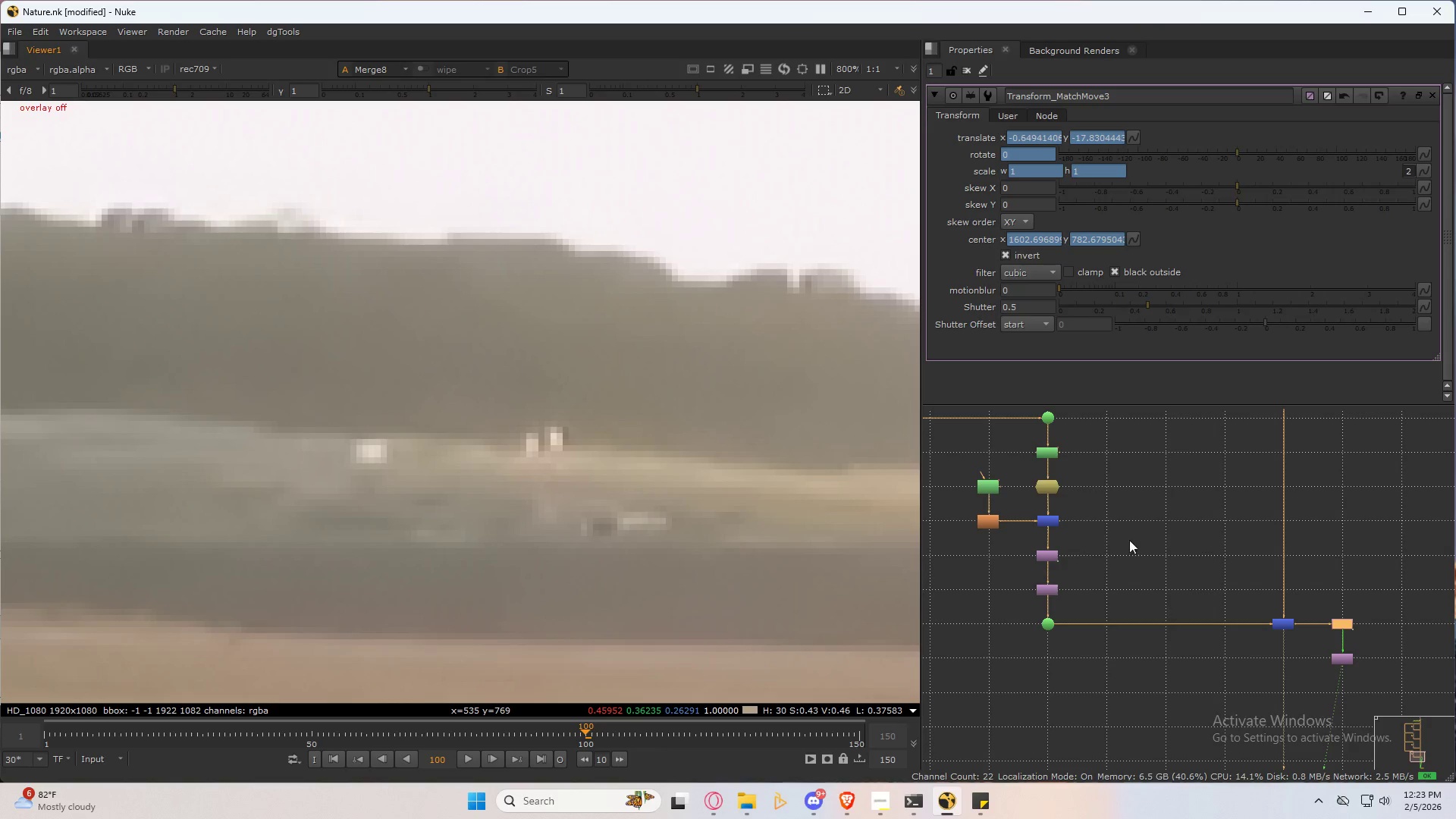 
scroll: coordinate [1153, 557], scroll_direction: down, amount: 4.0
 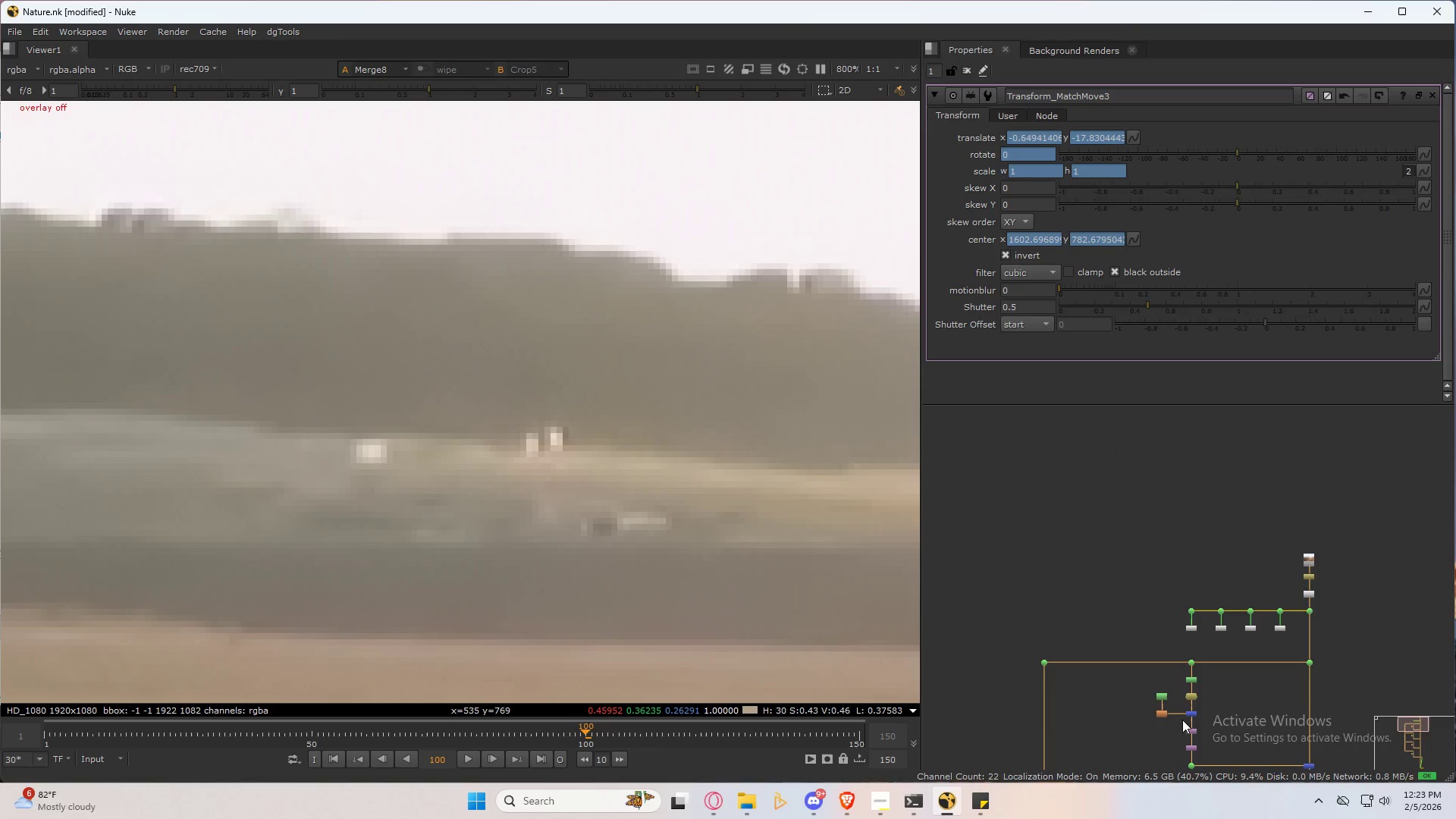 
scroll: coordinate [1140, 619], scroll_direction: up, amount: 11.0
 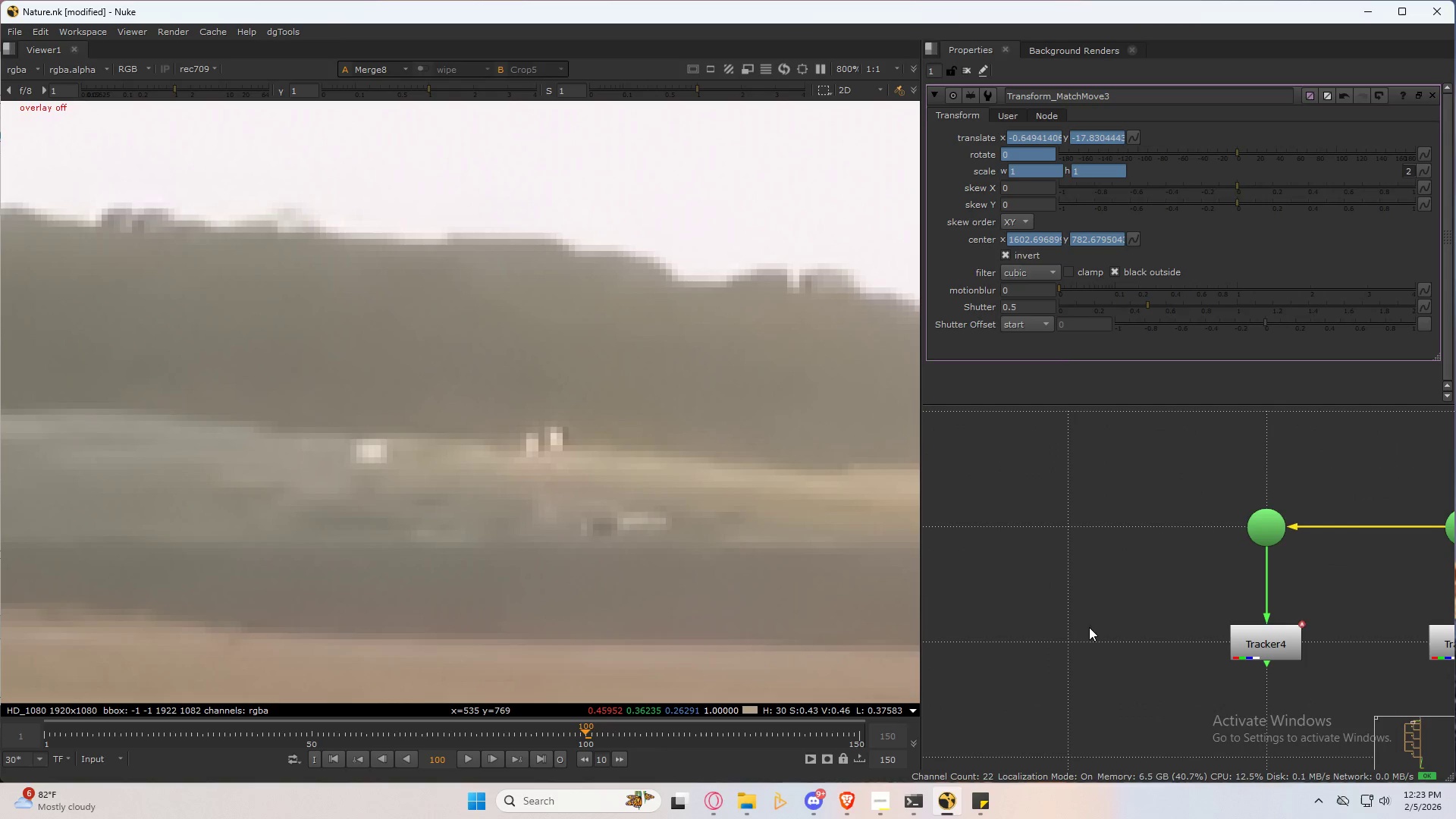 
left_click([1064, 641])
 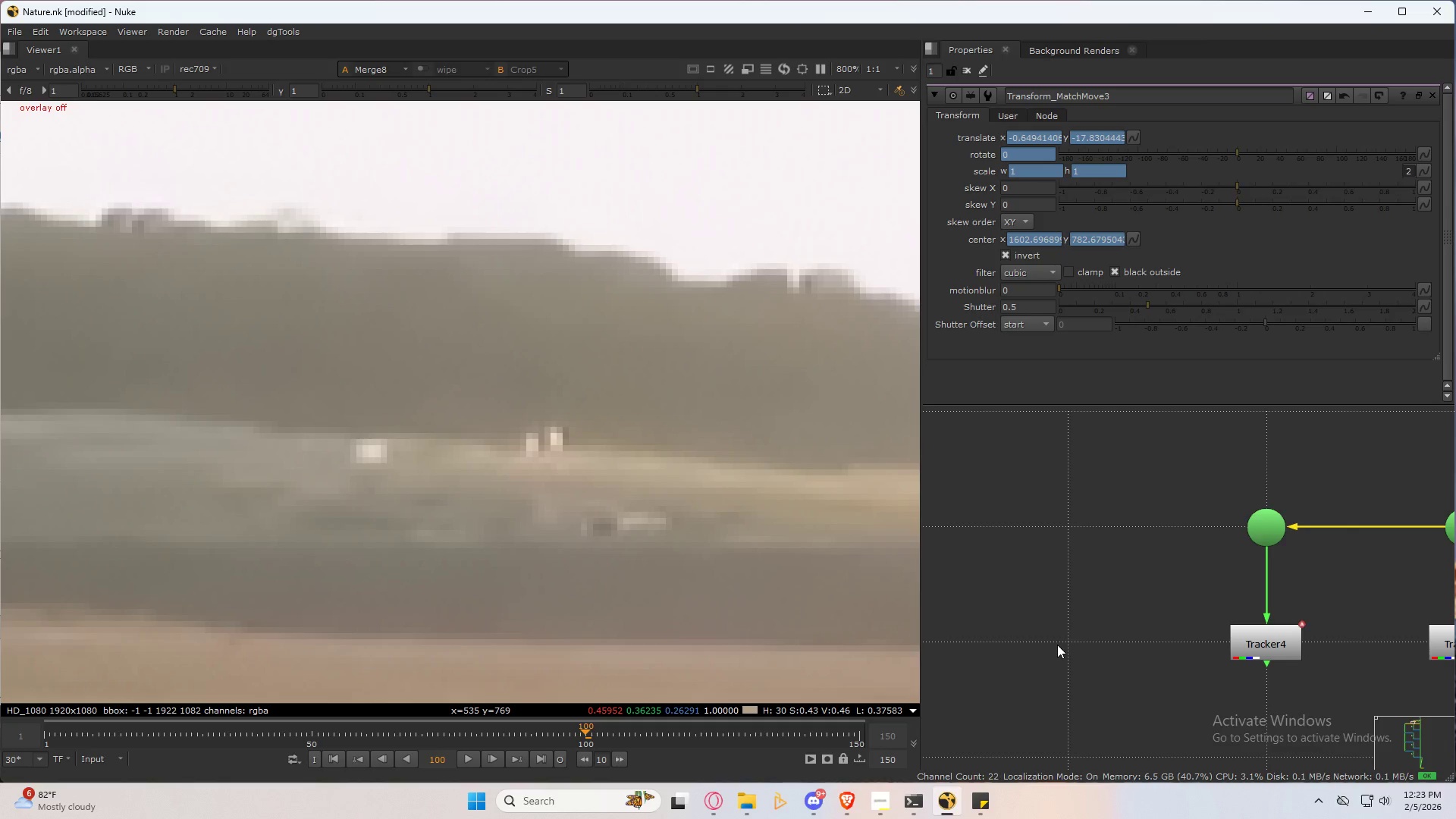 
left_click([1061, 645])
 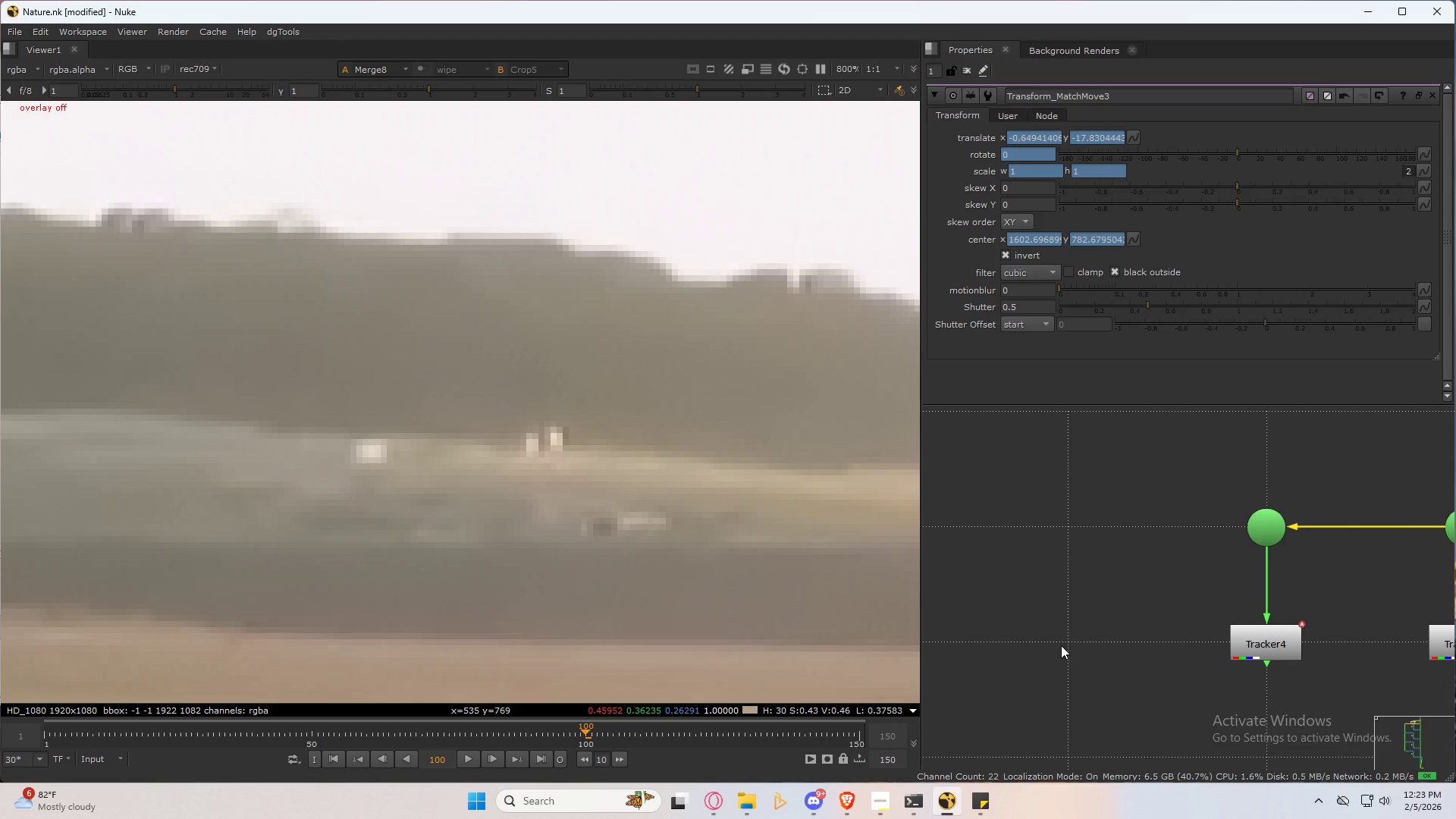 
key(Tab)
type(trac)
 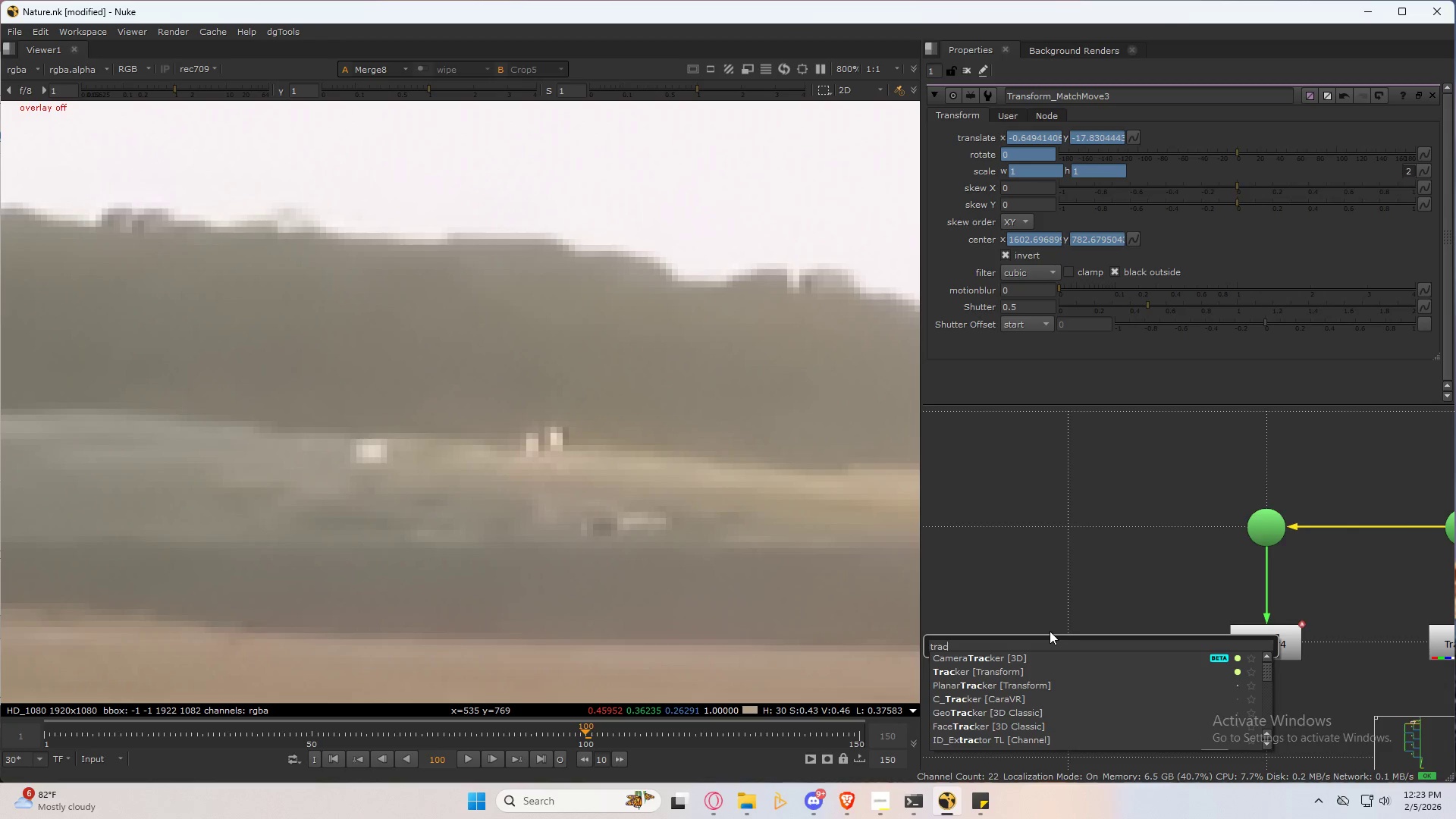 
type(ker)
 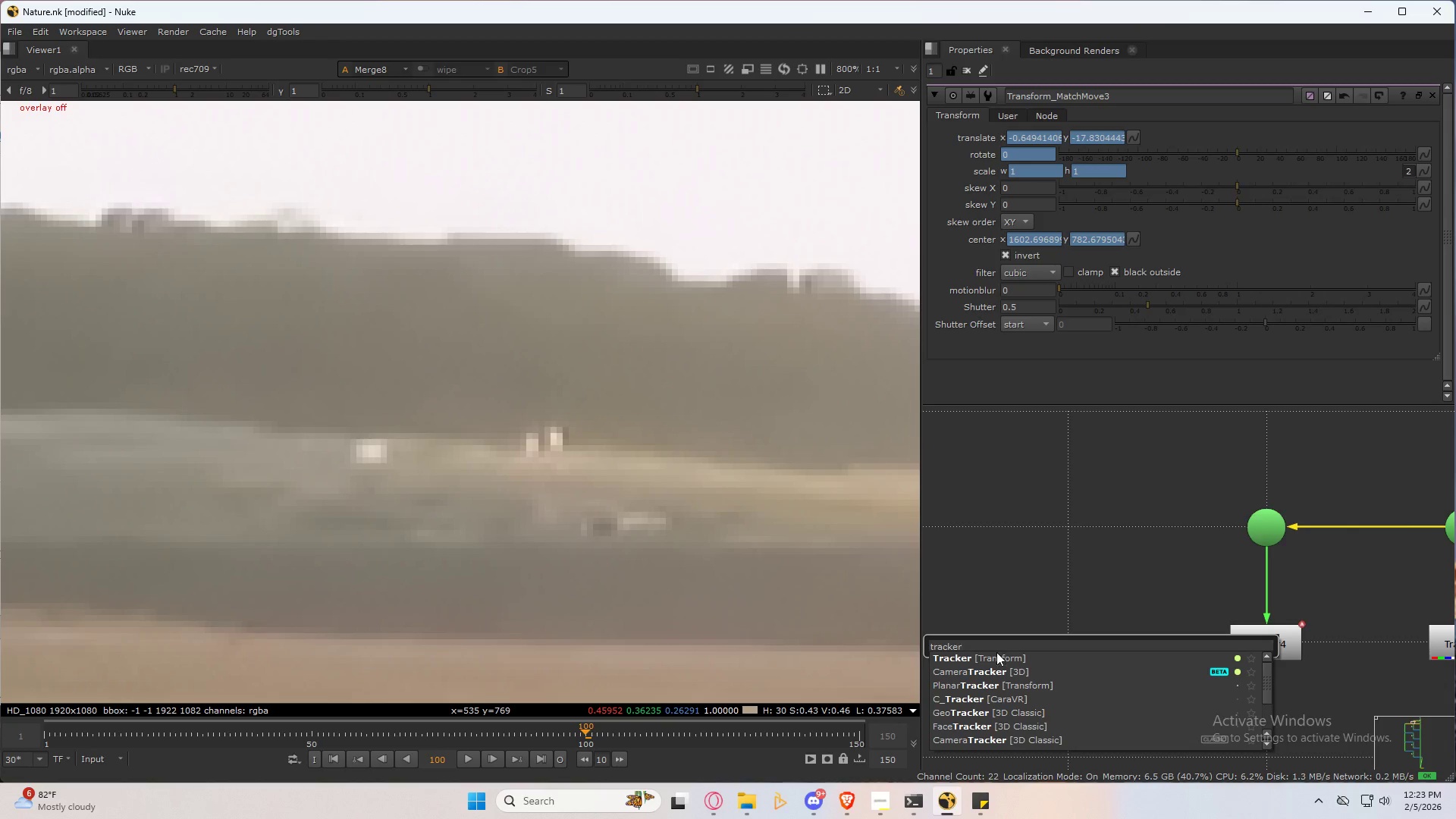 
left_click([996, 658])
 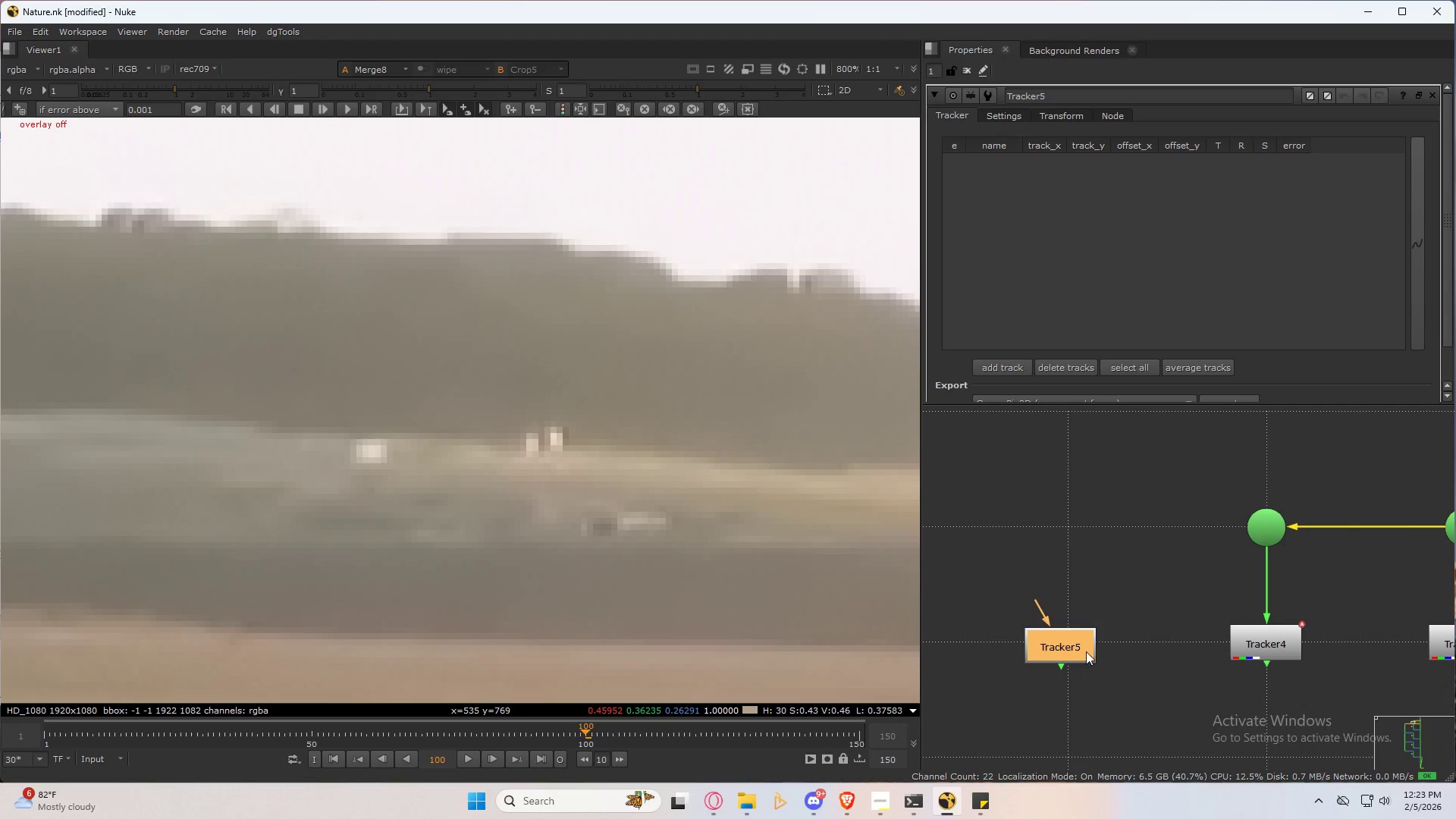 
left_click_drag(start_coordinate=[1071, 649], to_coordinate=[1078, 646])
 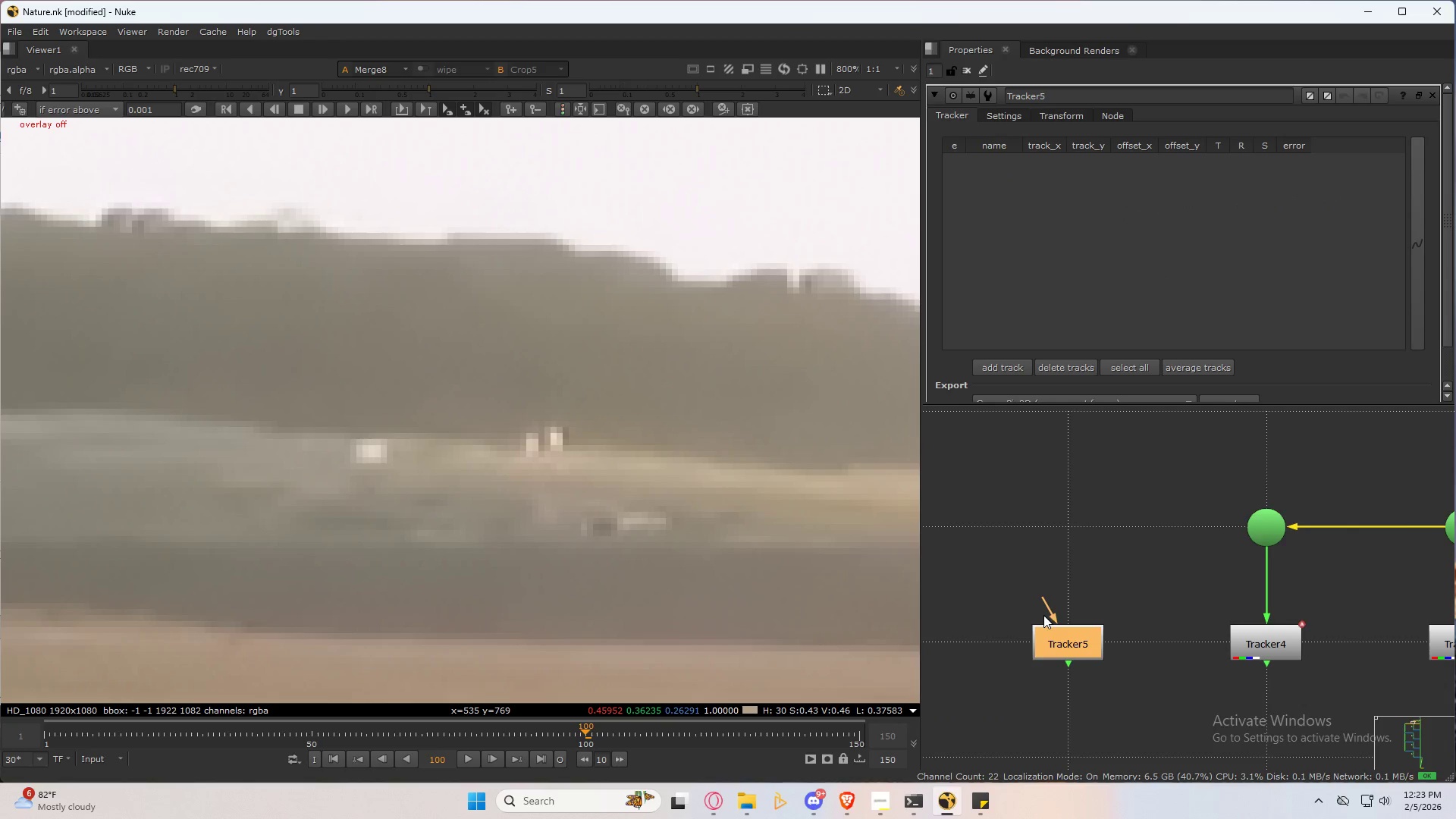 
left_click_drag(start_coordinate=[1043, 608], to_coordinate=[1262, 535])
 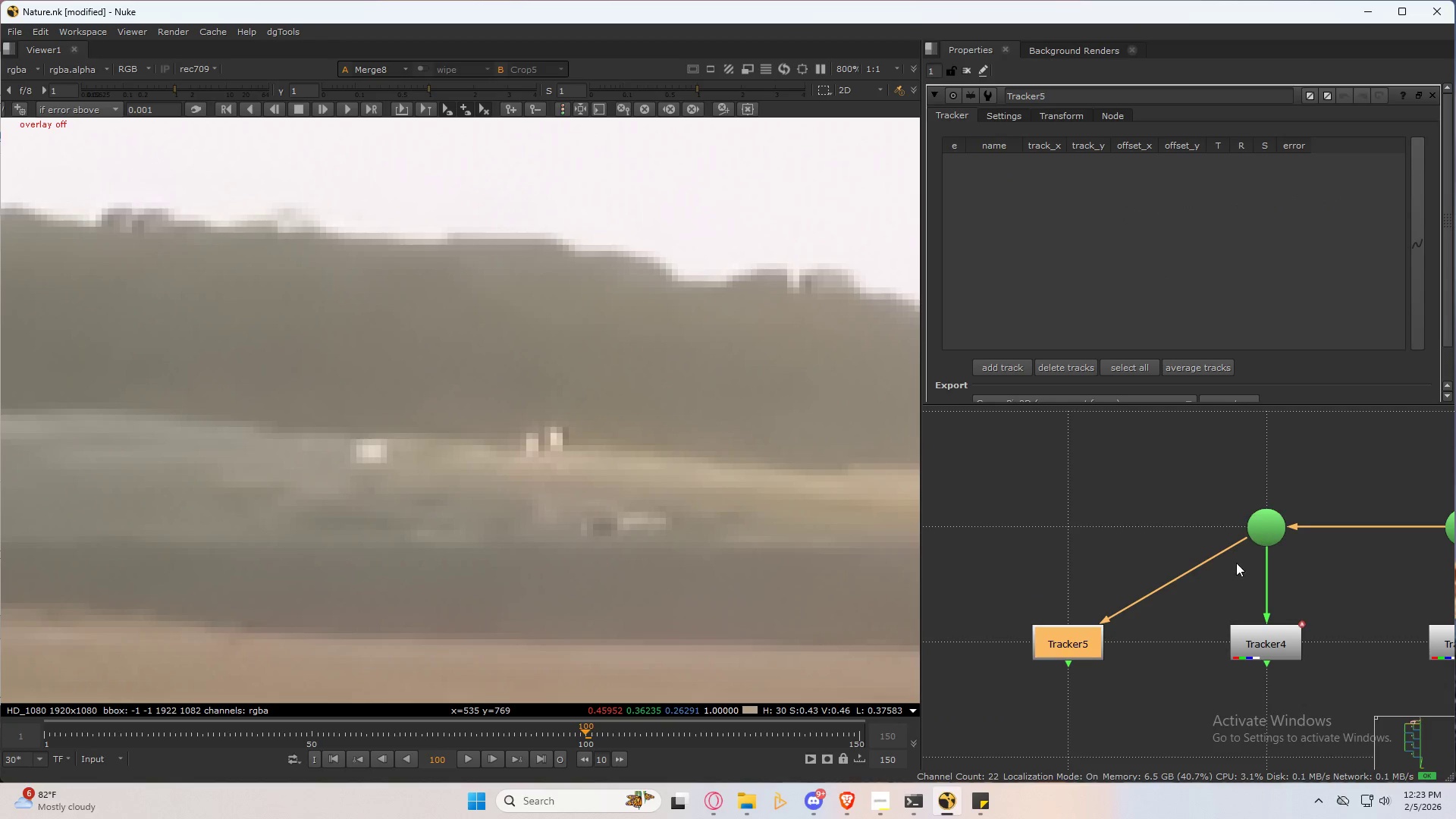 
hold_key(key=ControlLeft, duration=1.52)
left_click_drag(start_coordinate=[1172, 582], to_coordinate=[1068, 526])
 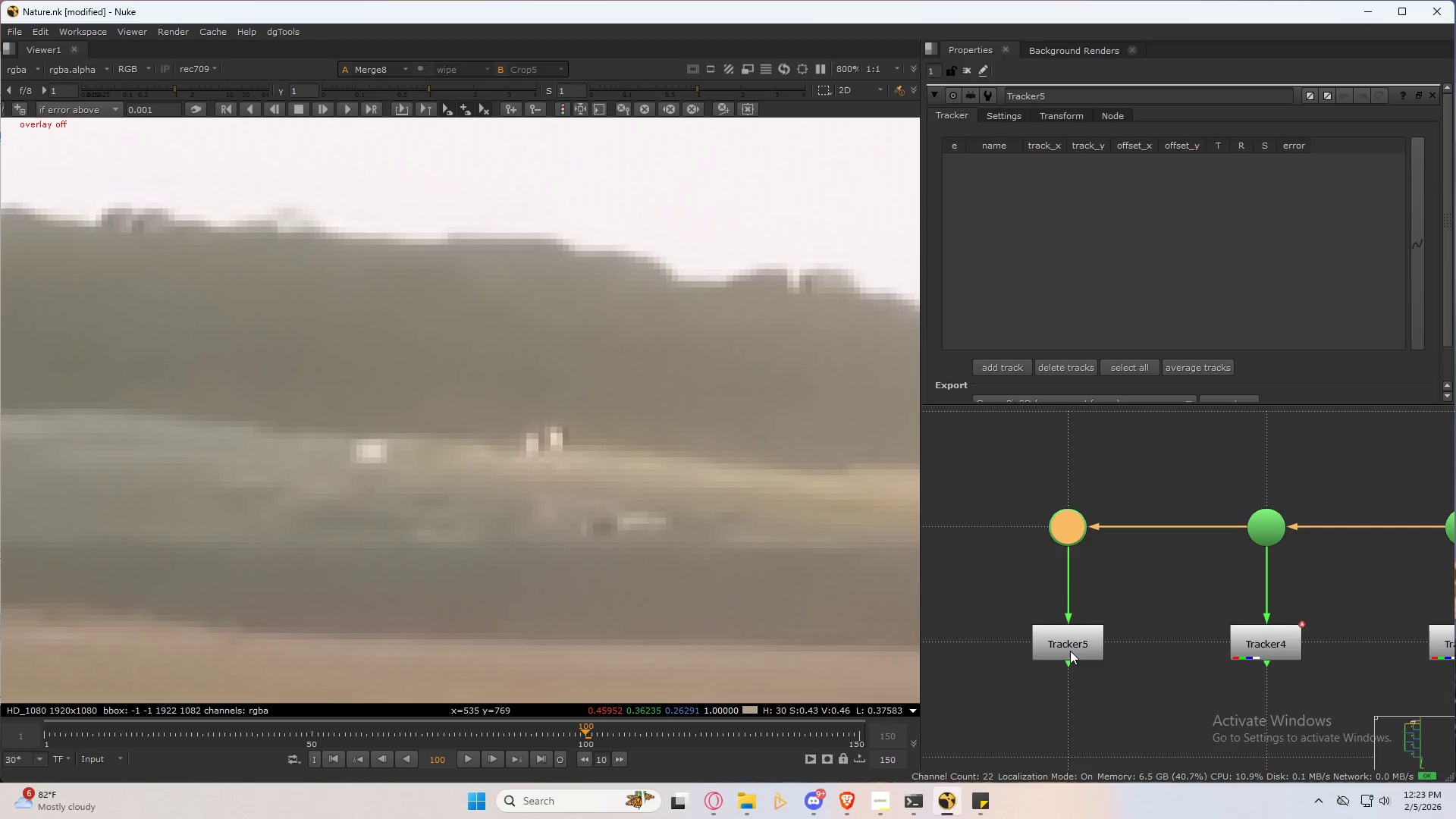 
left_click([1070, 651])
 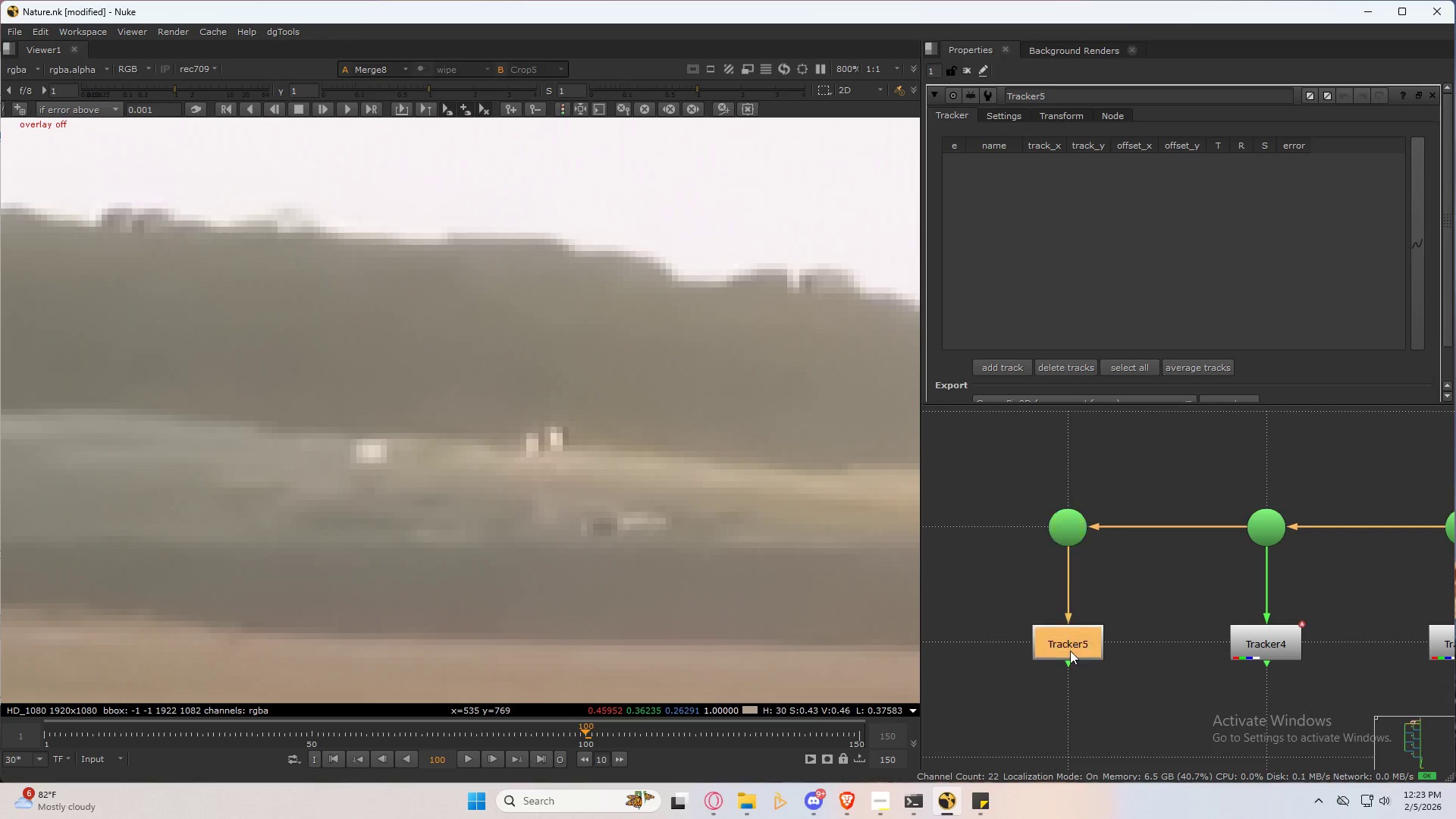 
key(1)
 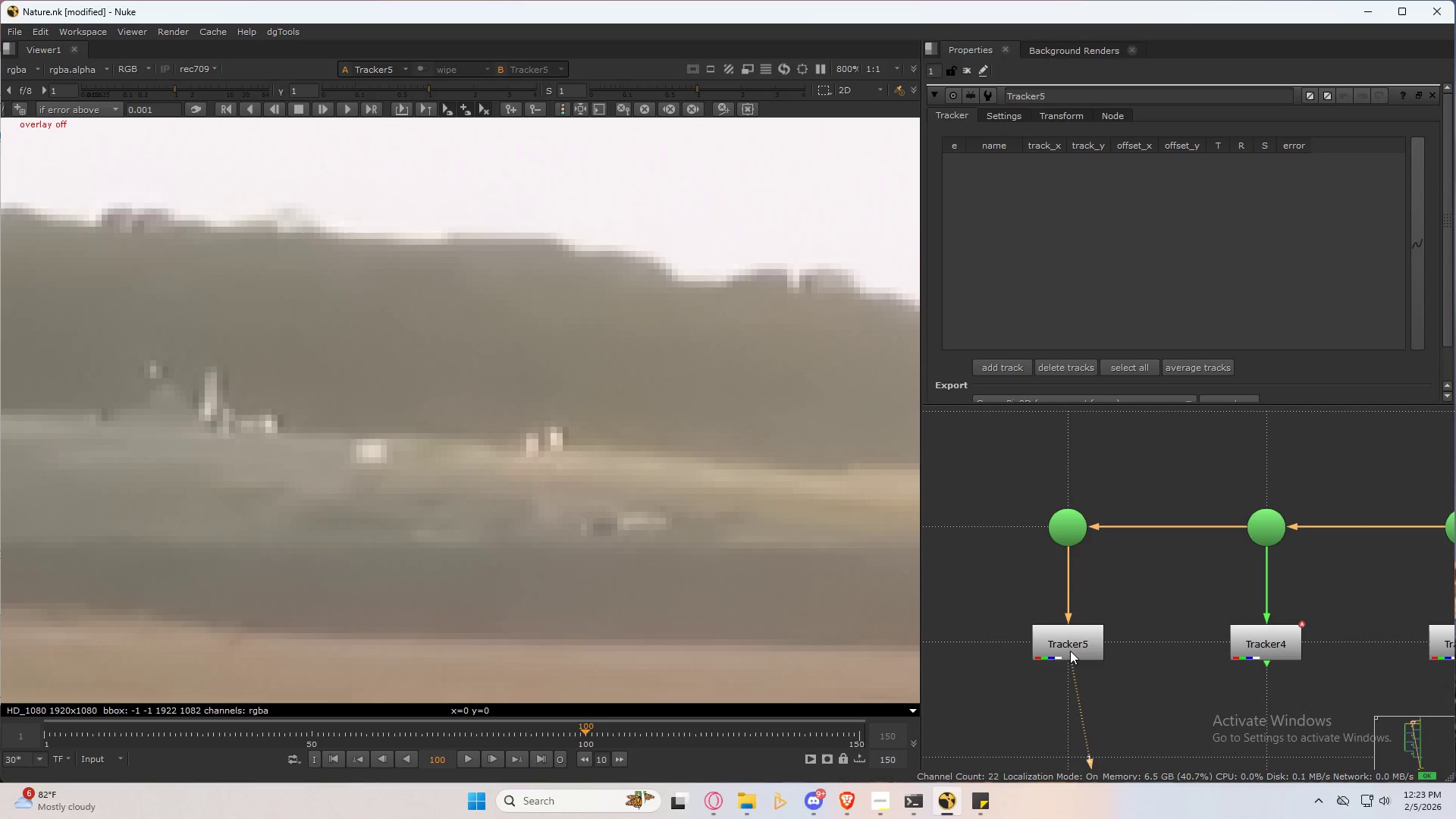 
double_click([1070, 651])
 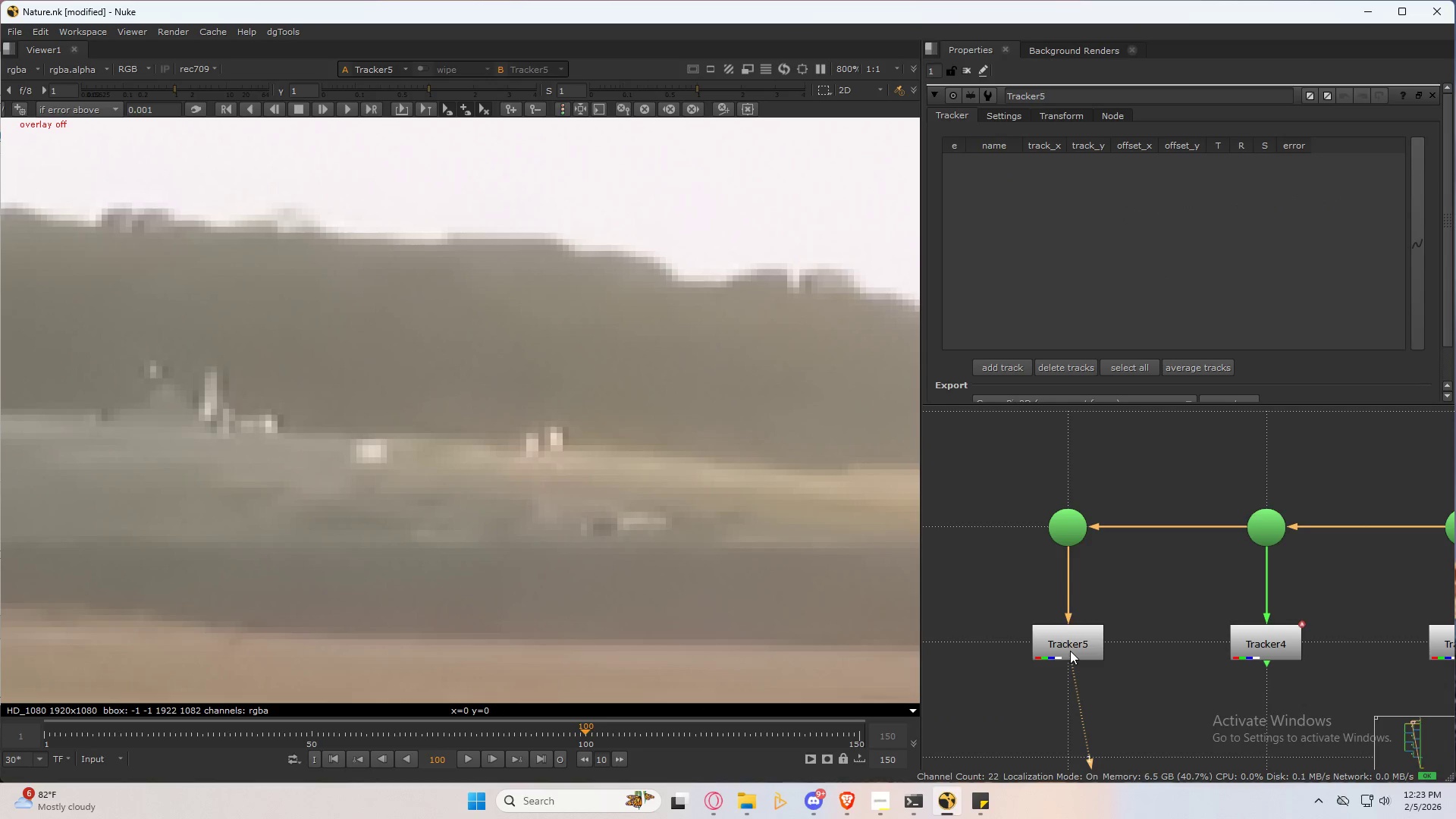 
triple_click([1070, 651])
 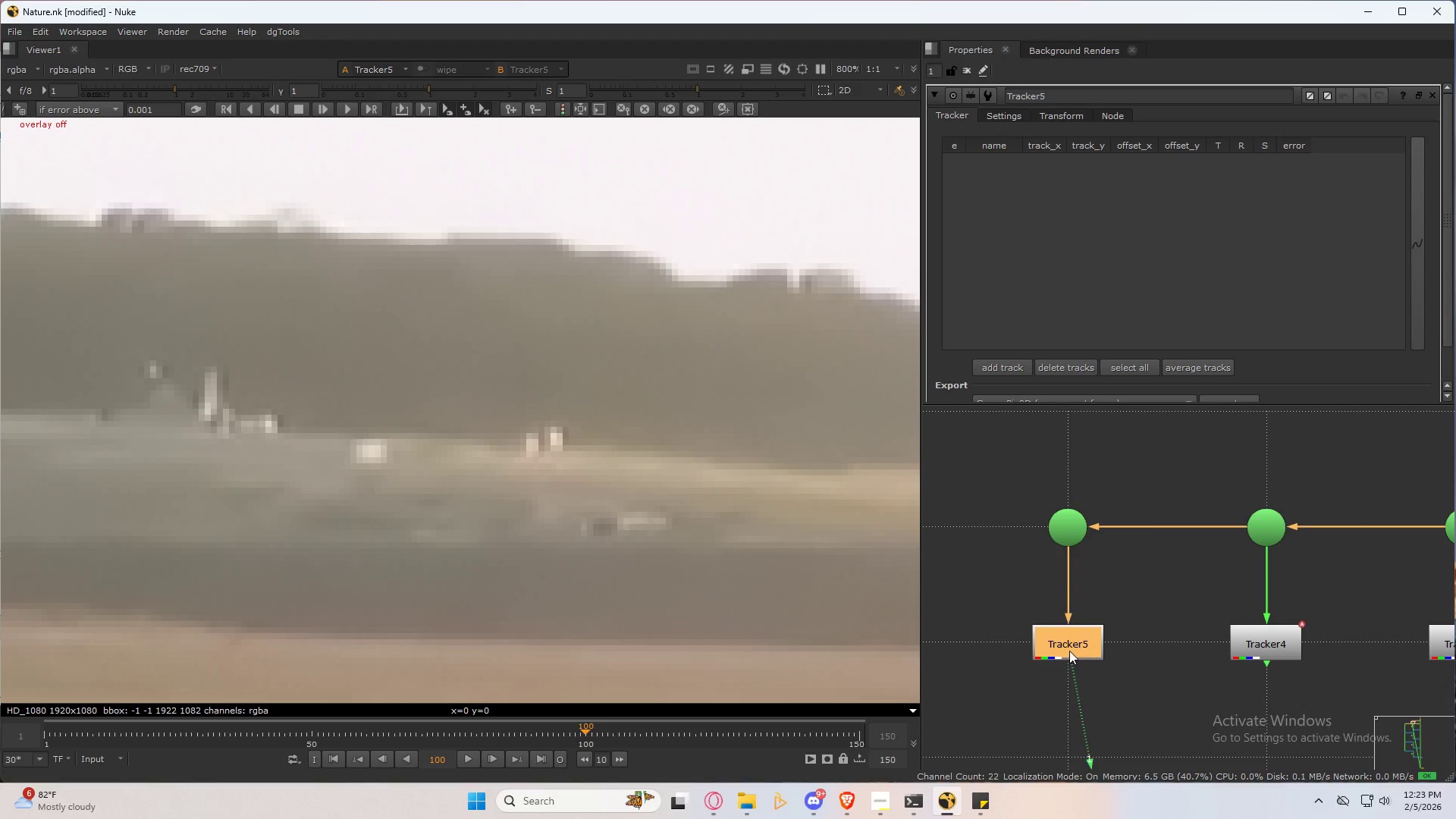 
triple_click([1069, 651])
 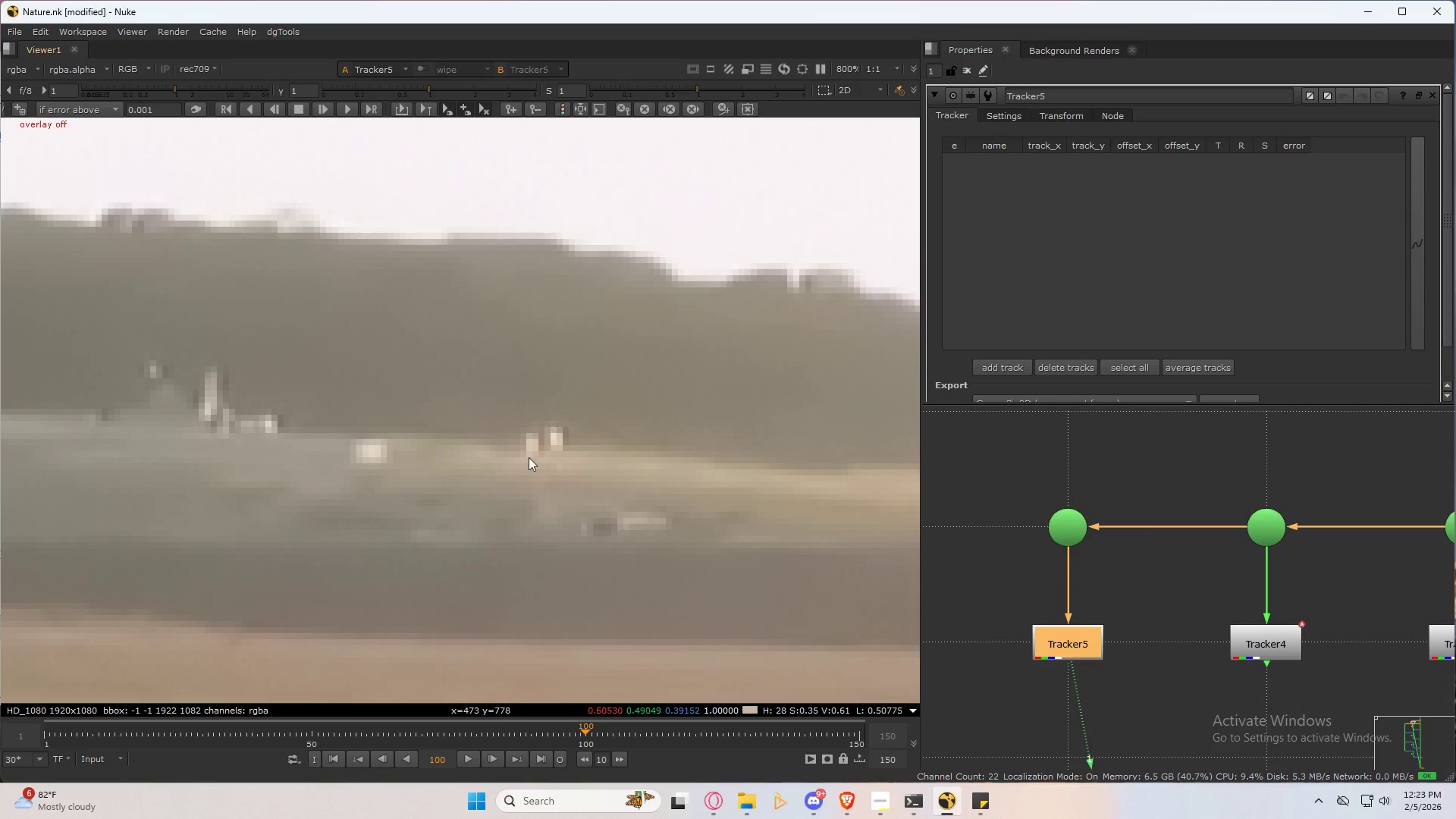 
hold_key(key=ControlLeft, duration=1.88)
hold_key(key=AltLeft, duration=1.51)
left_click([543, 439])
 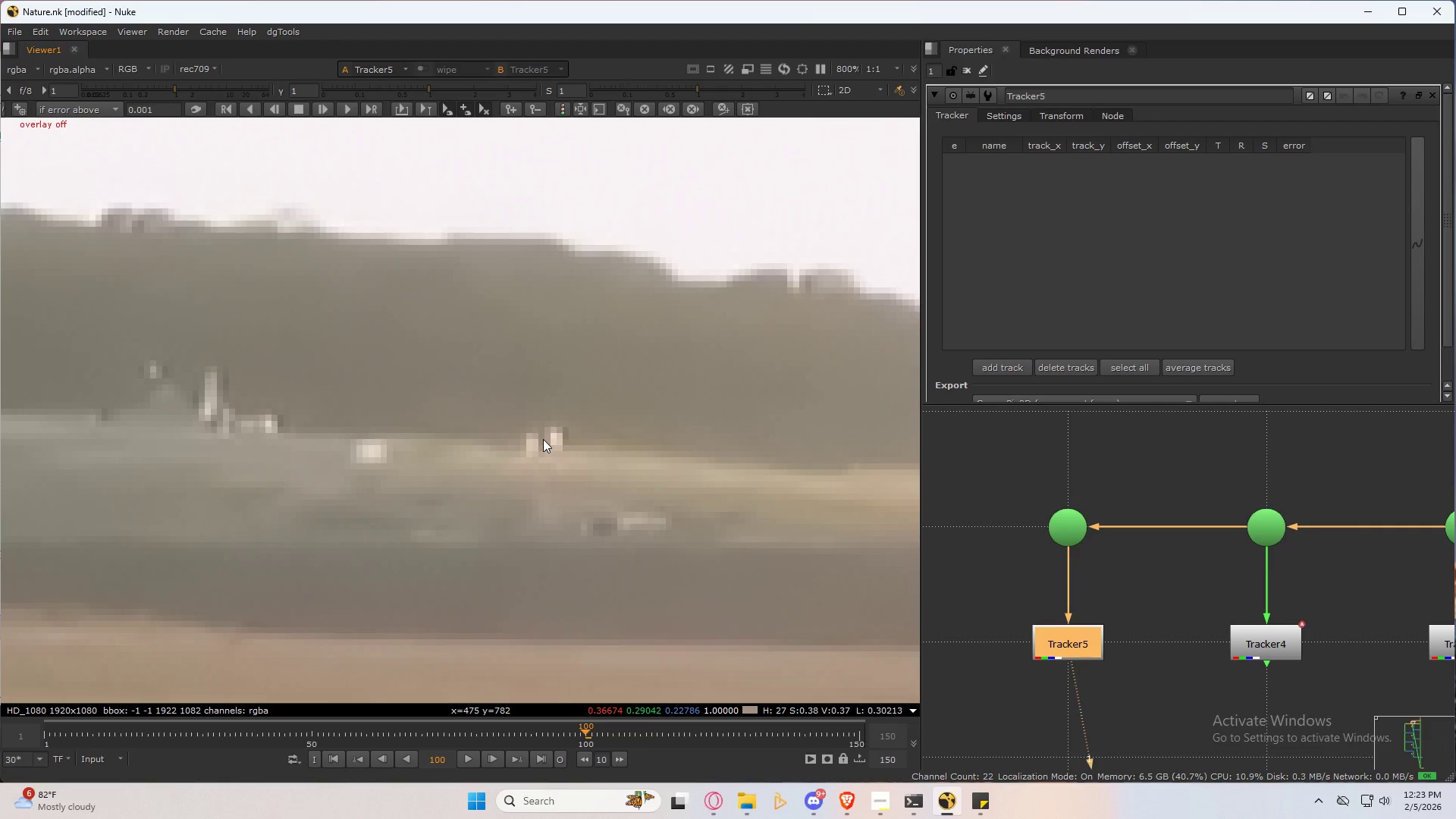 
hold_key(key=AltLeft, duration=0.33)
 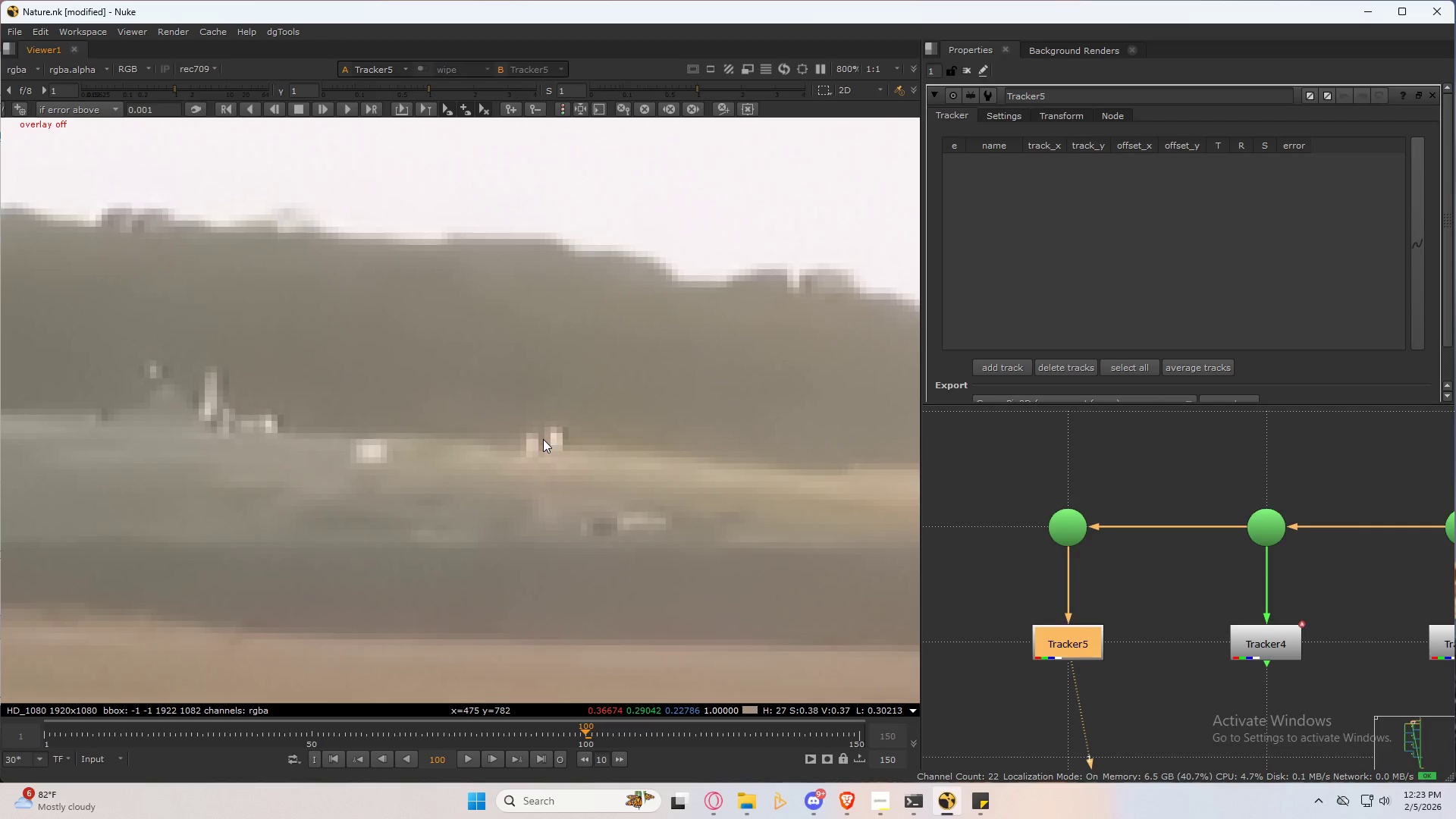 
key(Q)
 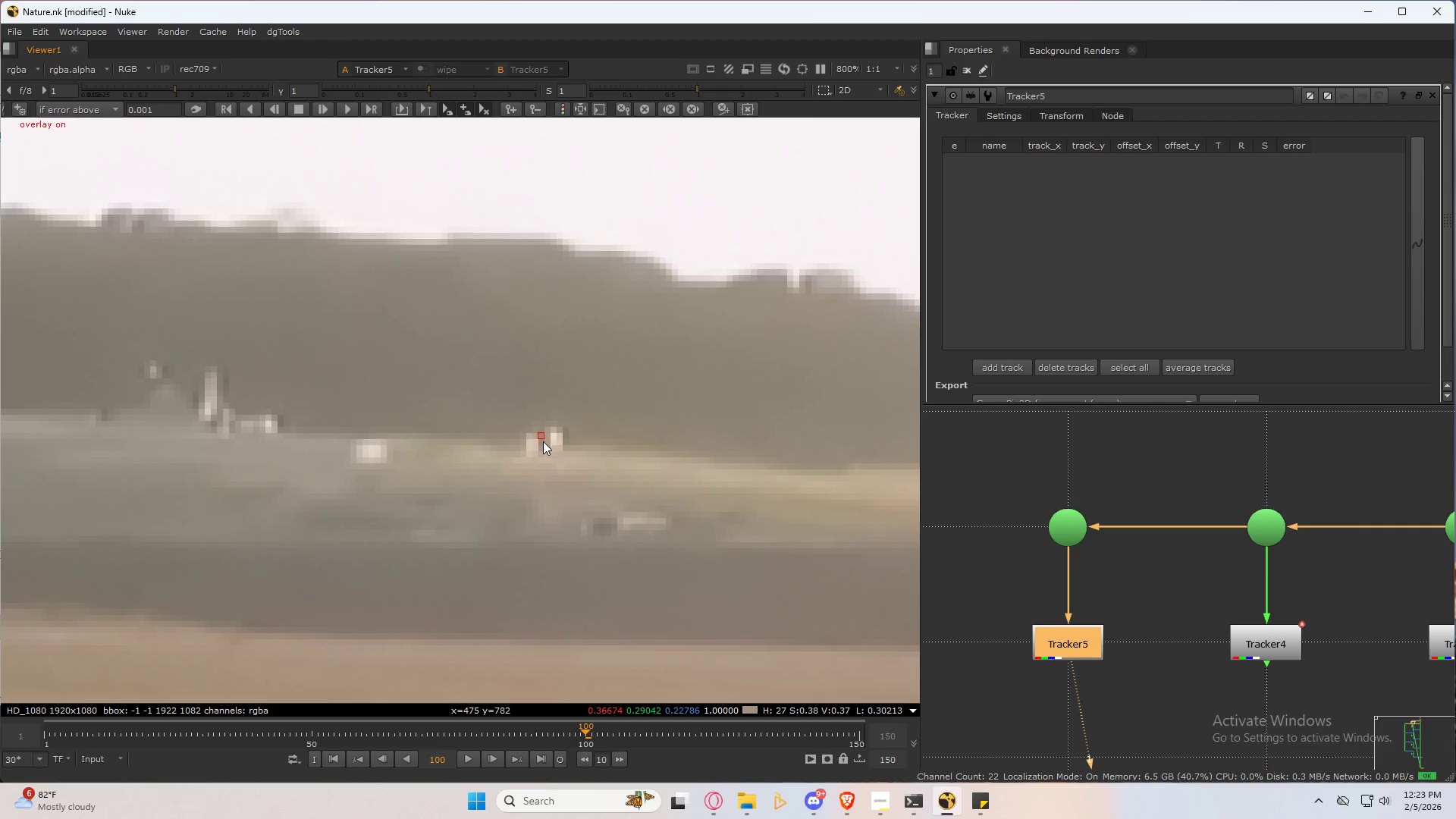 
key(Control+ControlLeft)
 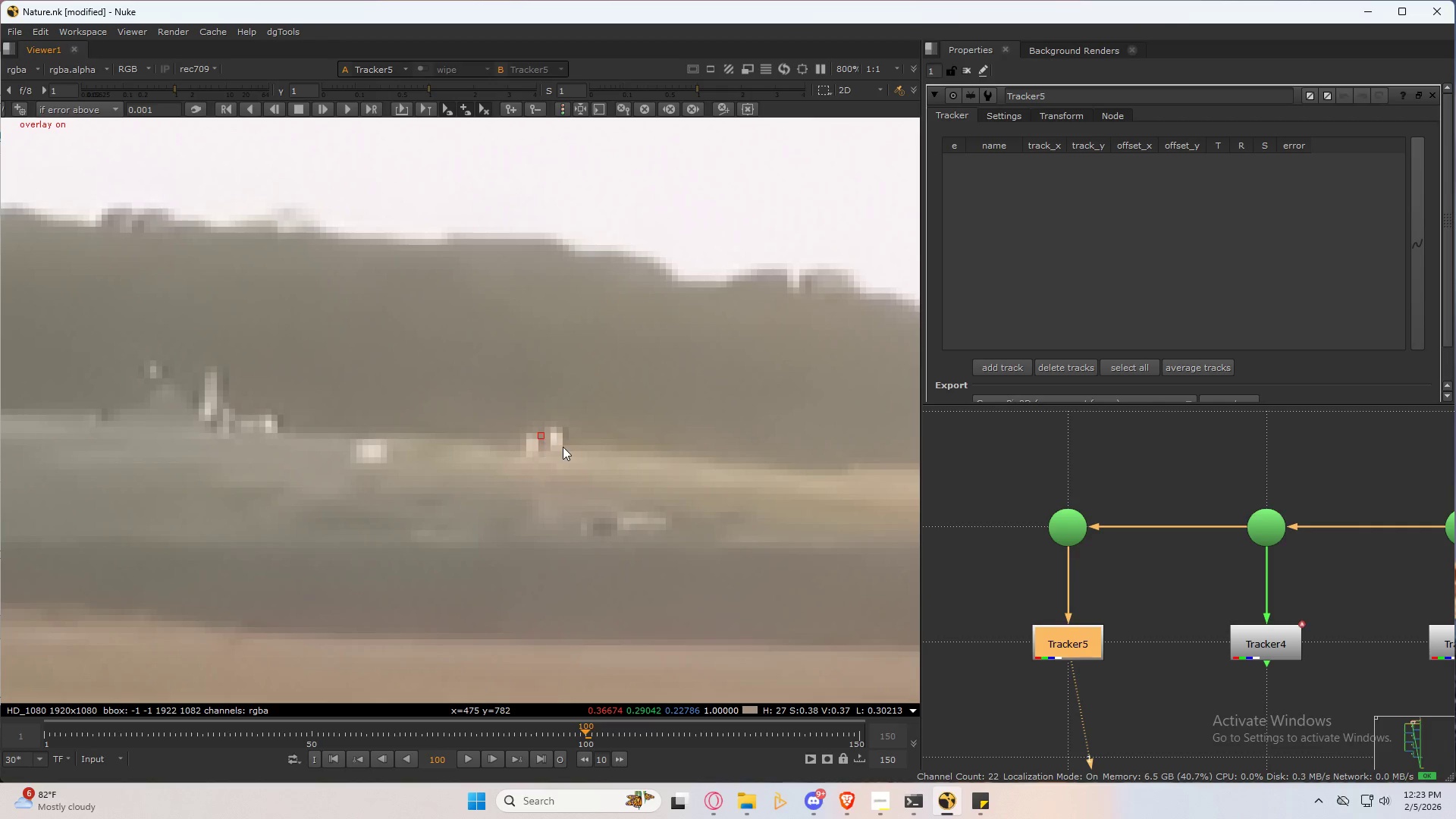 
right_click([563, 447])
 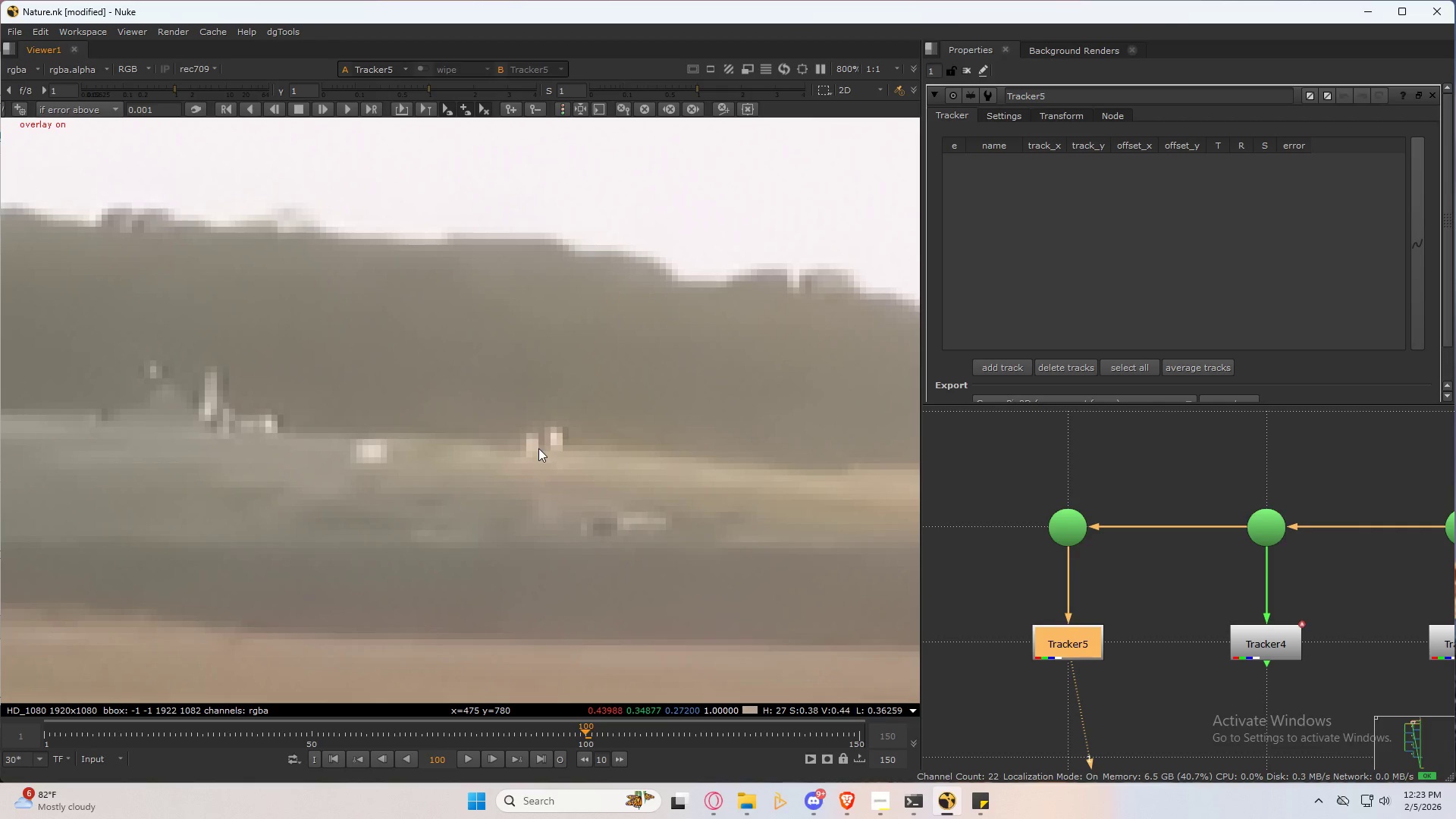 
hold_key(key=AltLeft, duration=0.45)
hold_key(key=ControlLeft, duration=0.42)
left_click([541, 442])
 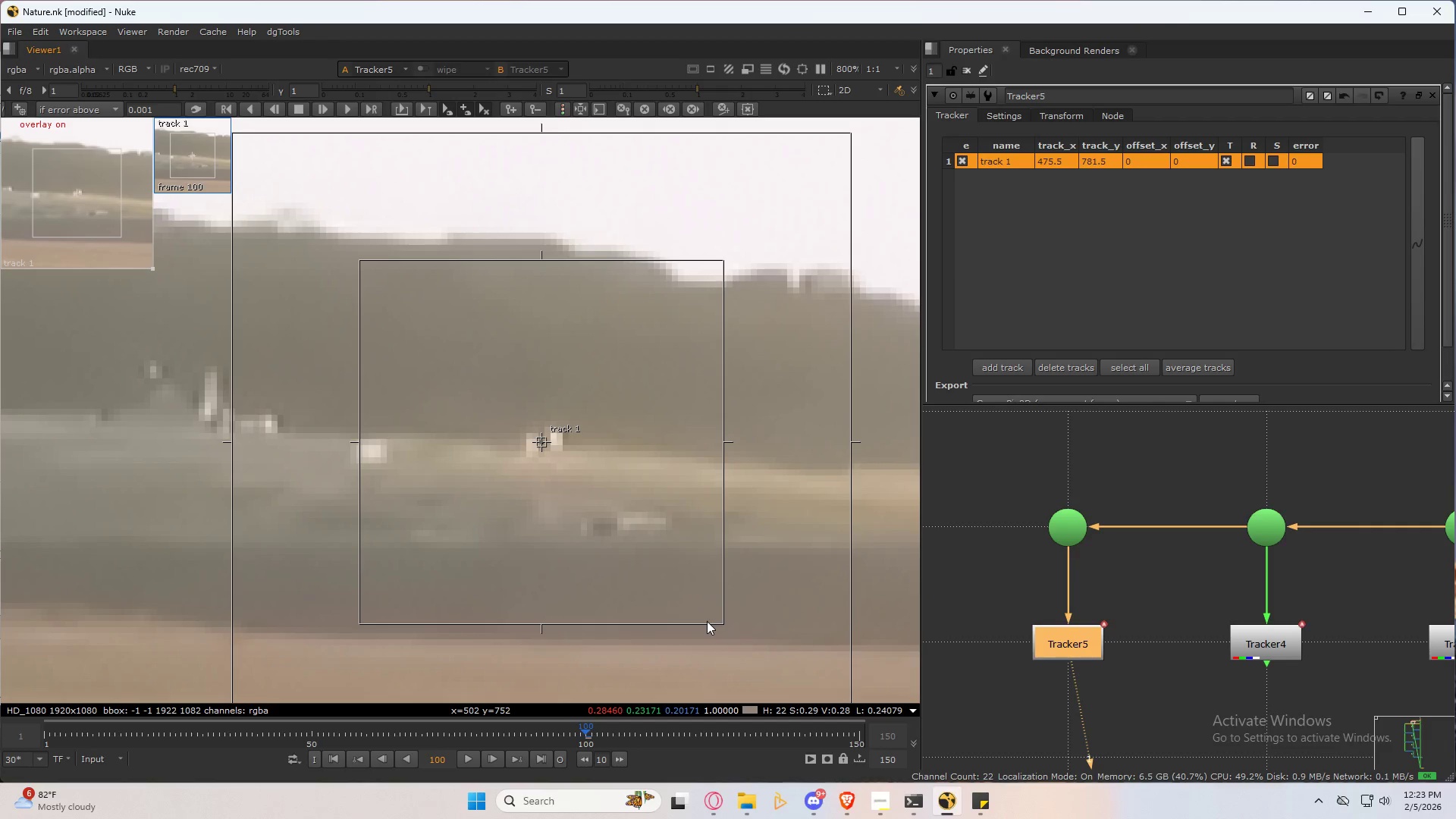 
left_click_drag(start_coordinate=[725, 627], to_coordinate=[596, 491])
 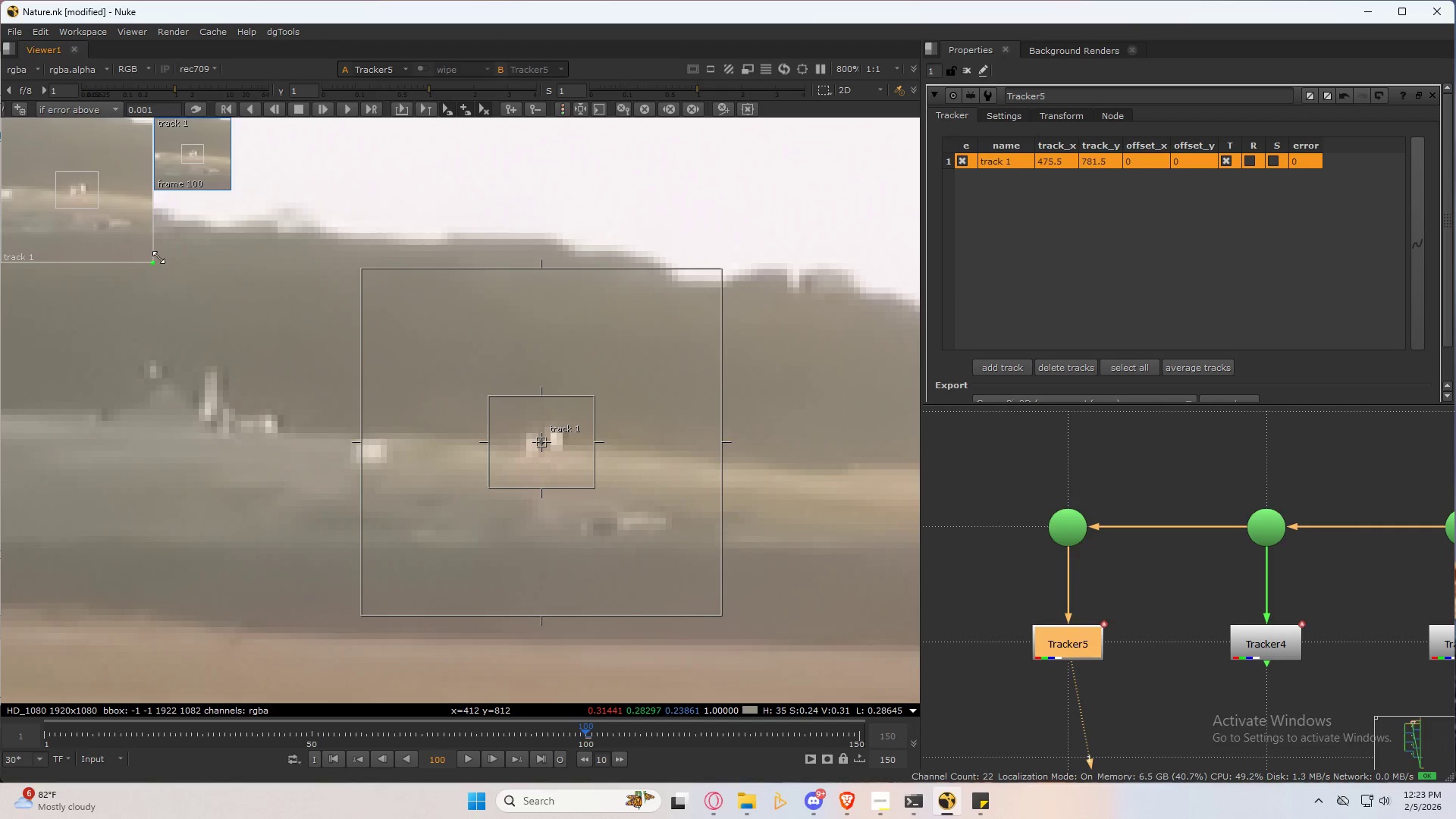 
left_click_drag(start_coordinate=[154, 263], to_coordinate=[243, 405])
 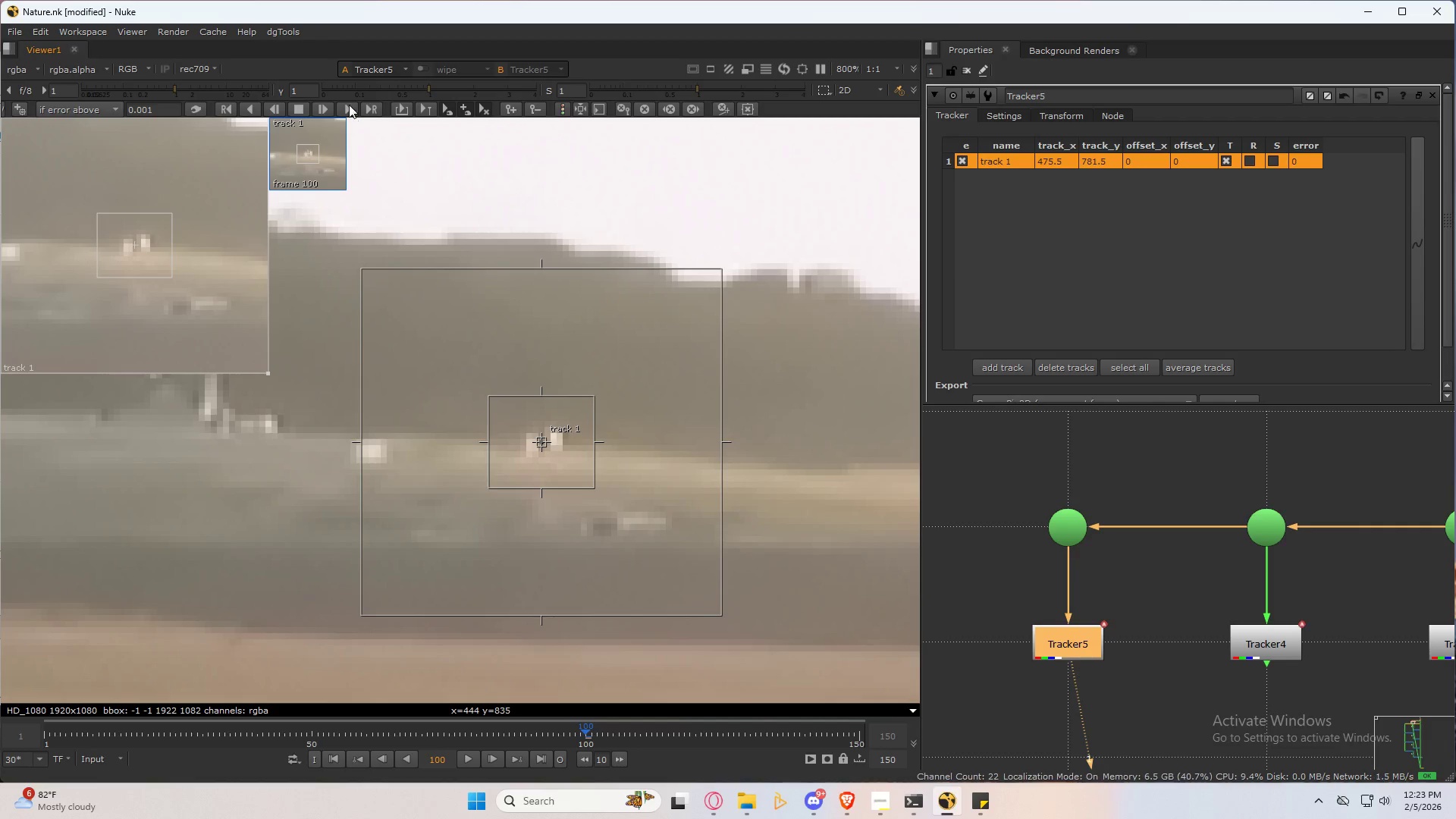 
left_click([350, 111])
 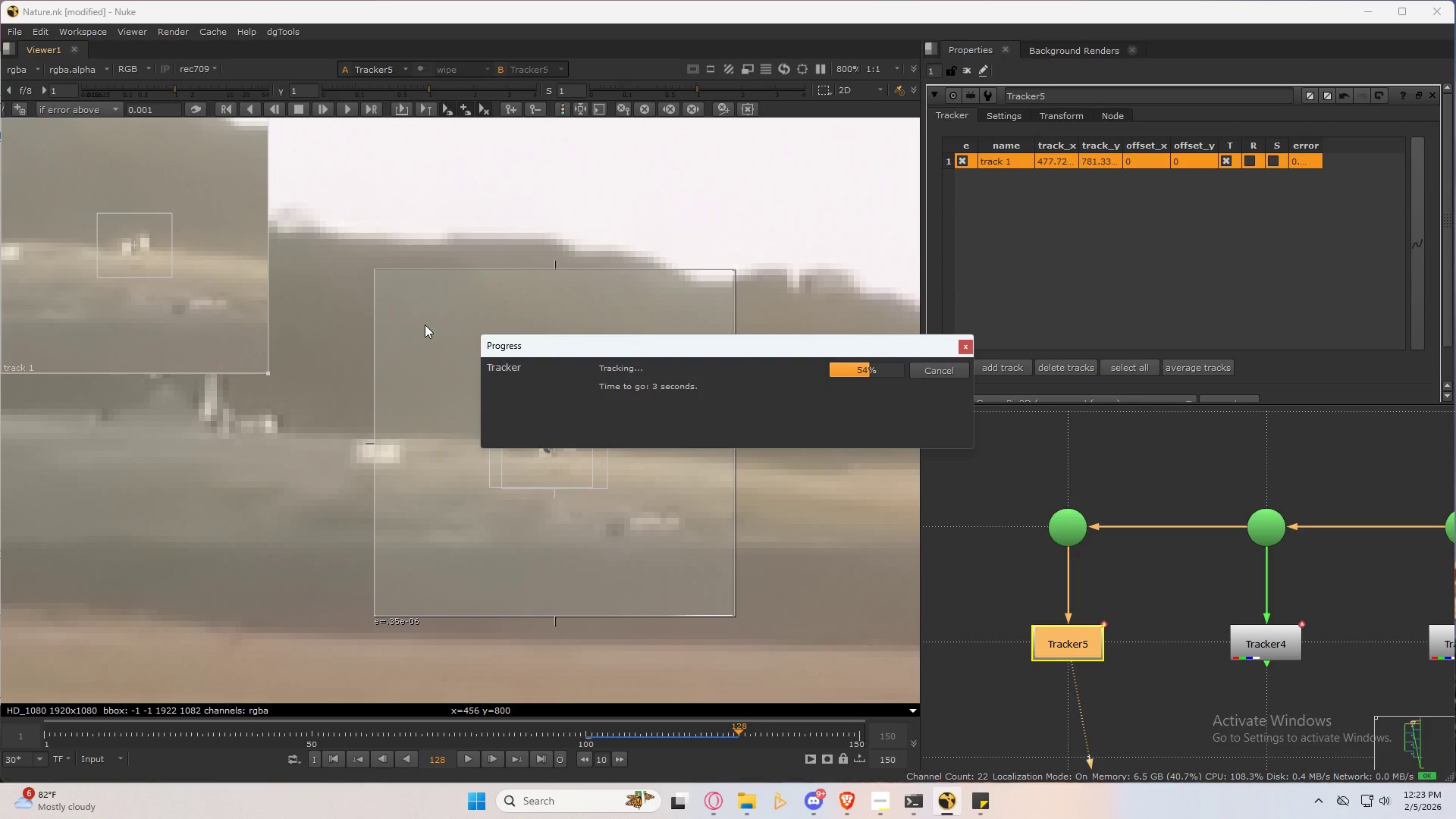 
wait(9.14)
 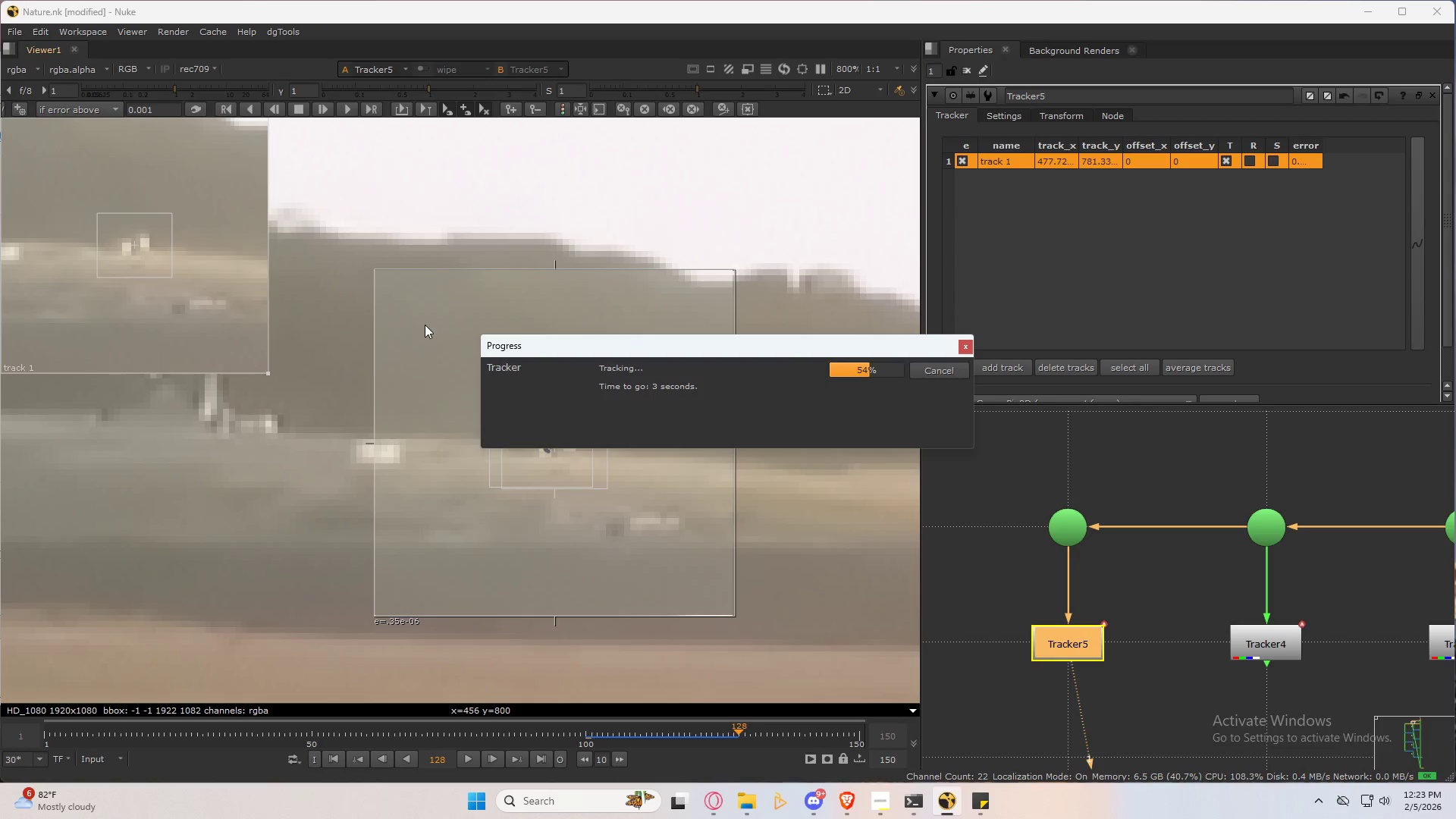 
left_click([586, 738])
 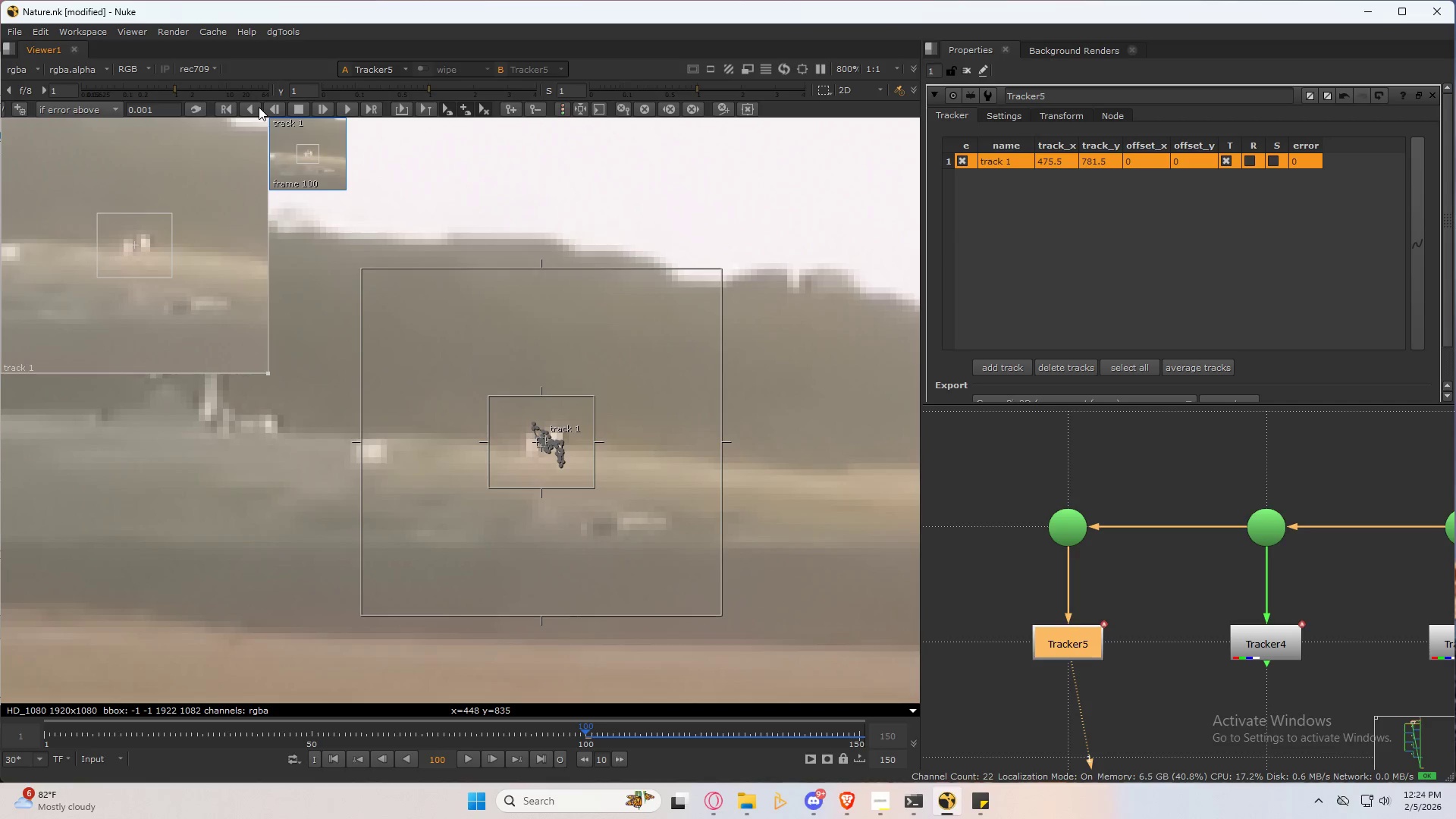 
left_click([256, 108])
 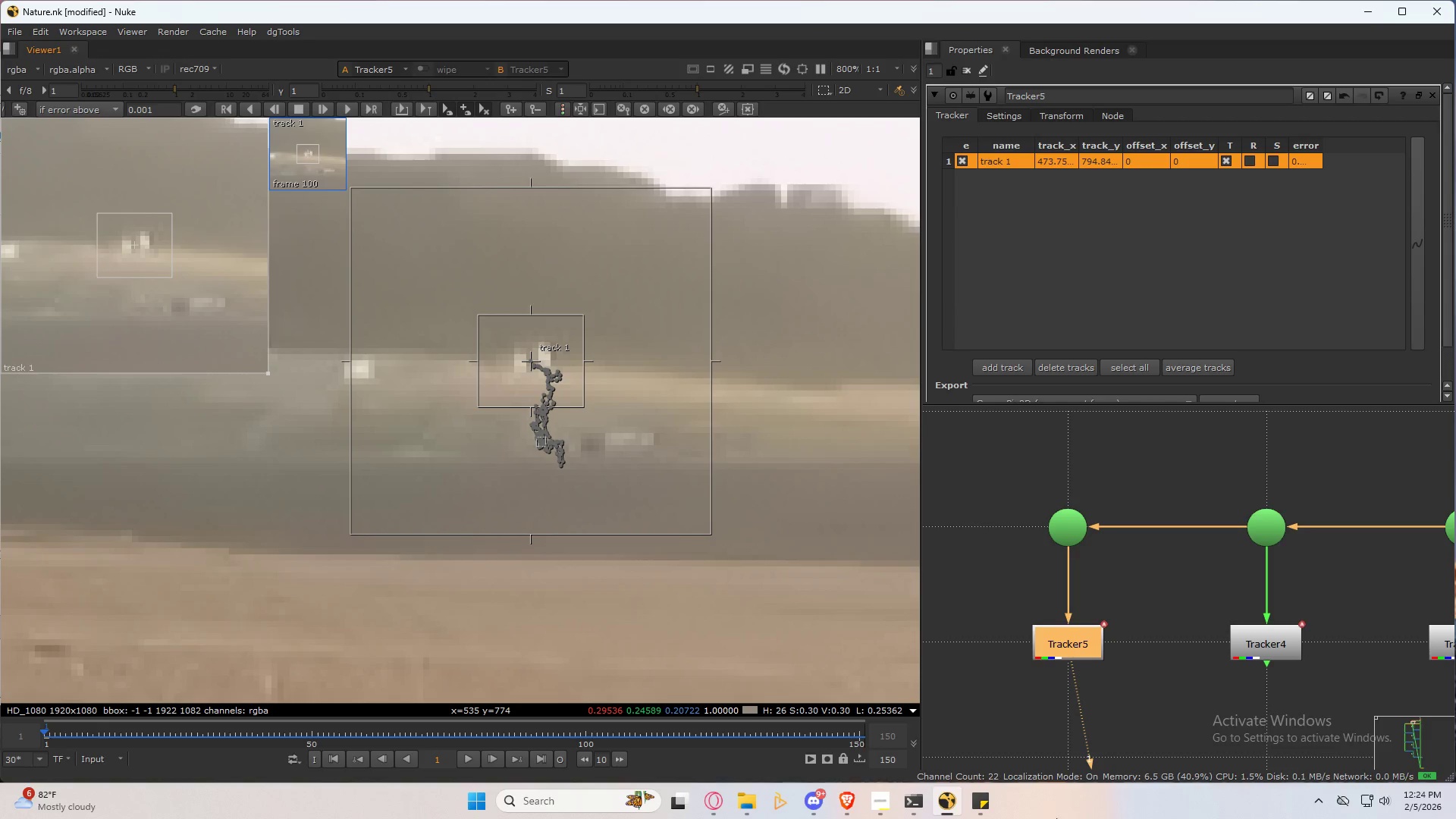 
wait(56.16)
 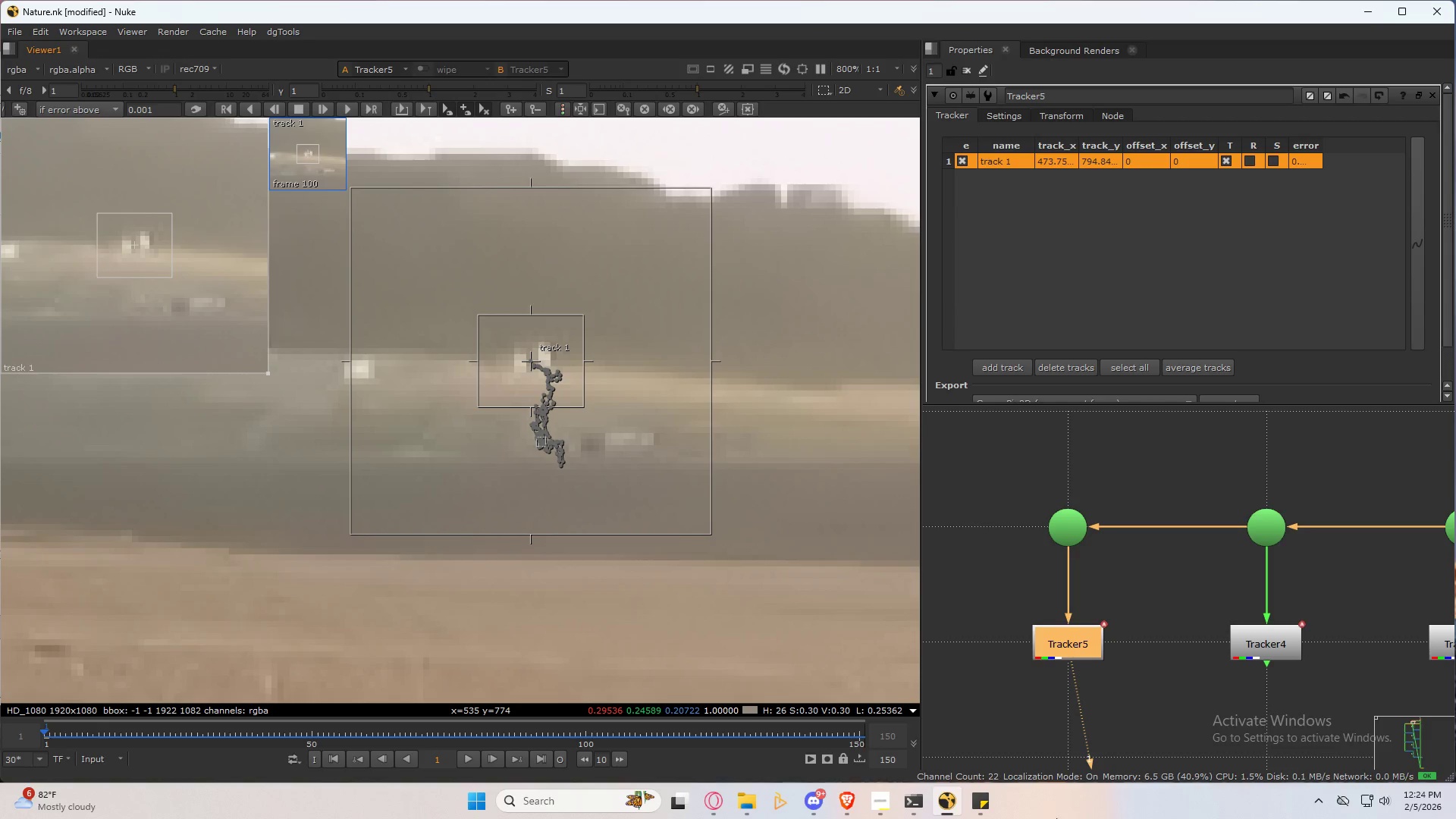 
scroll: coordinate [1181, 251], scroll_direction: down, amount: 2.0
 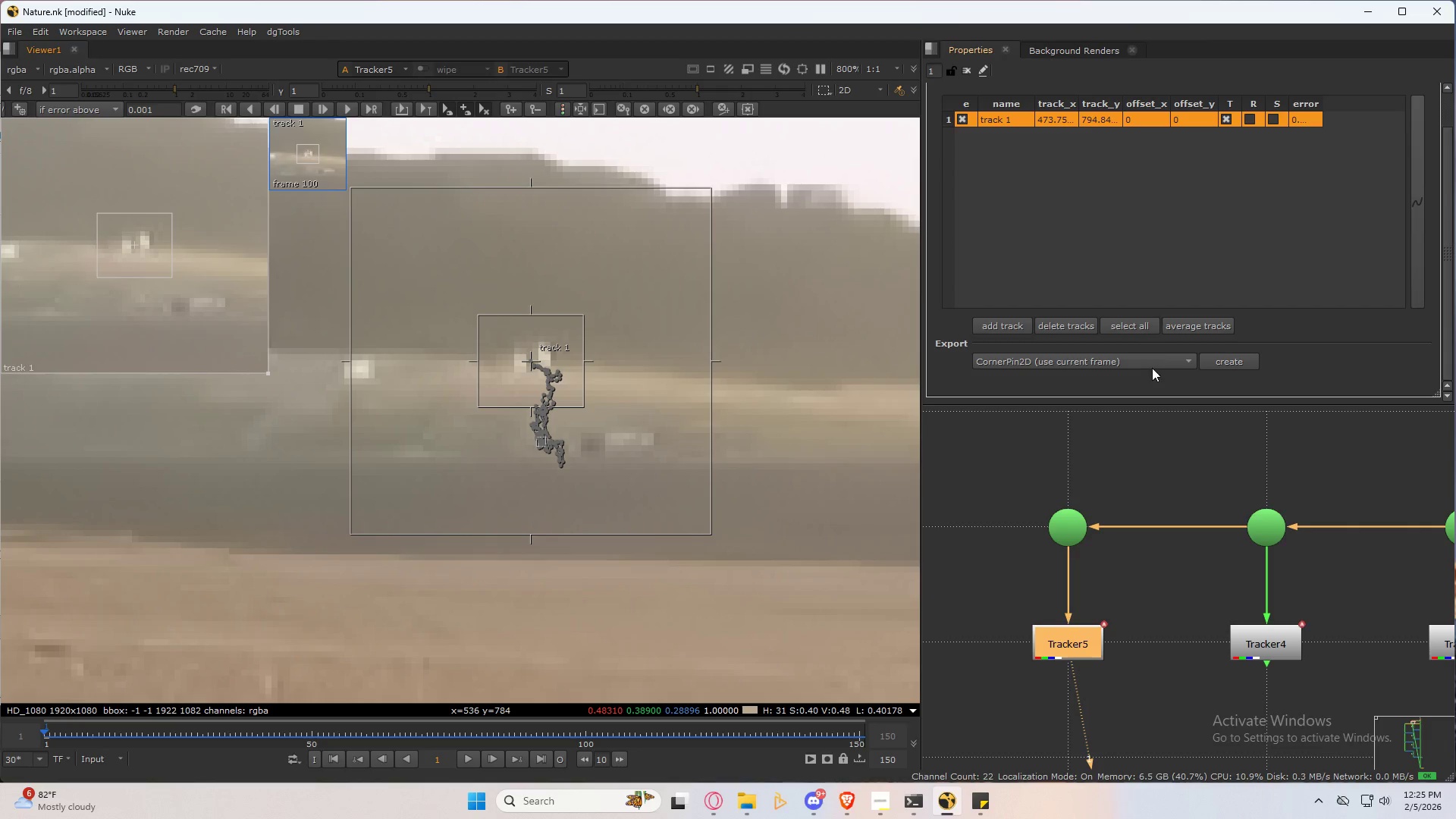 
left_click([1152, 362])
 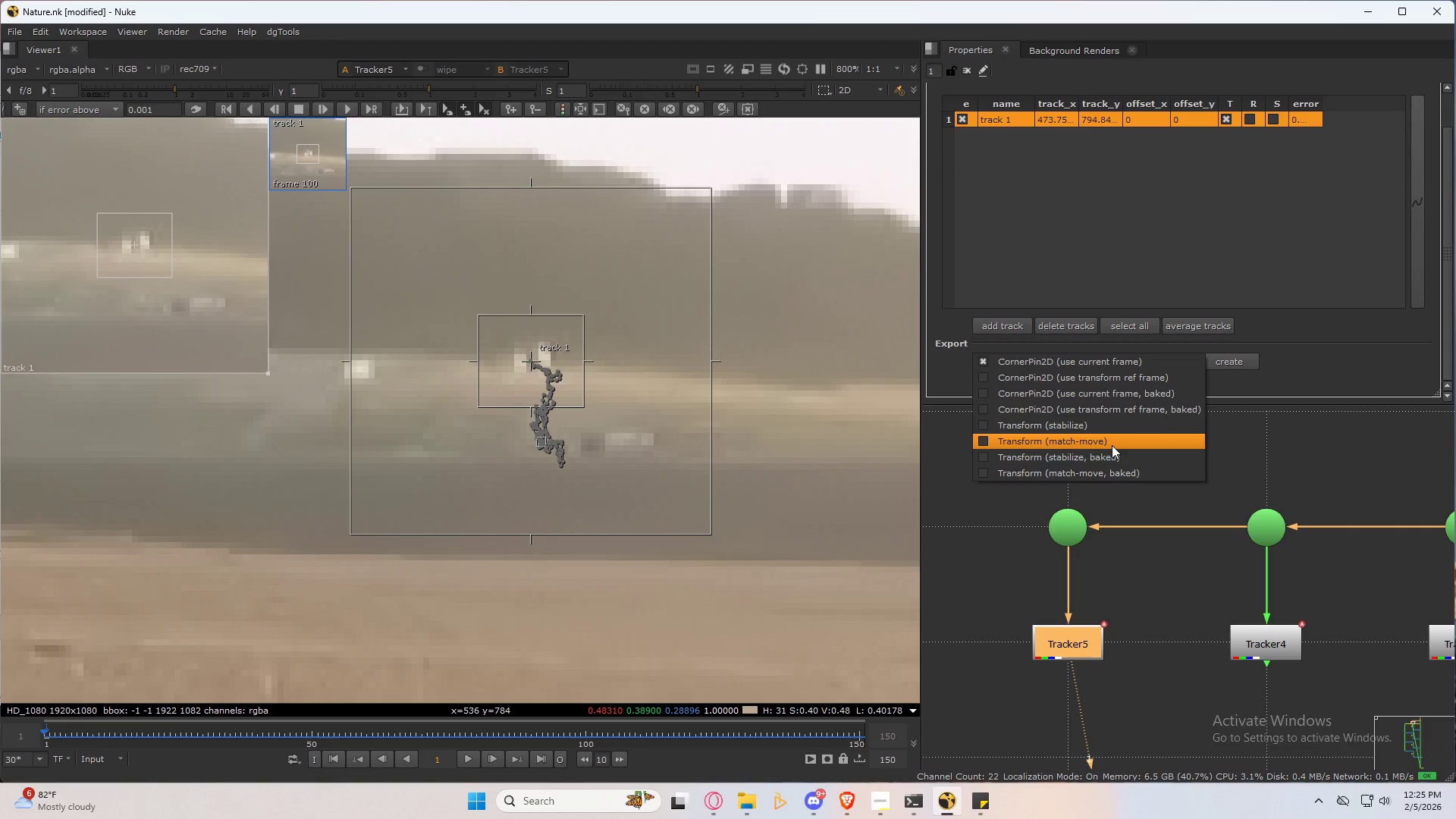 
left_click([1112, 445])
 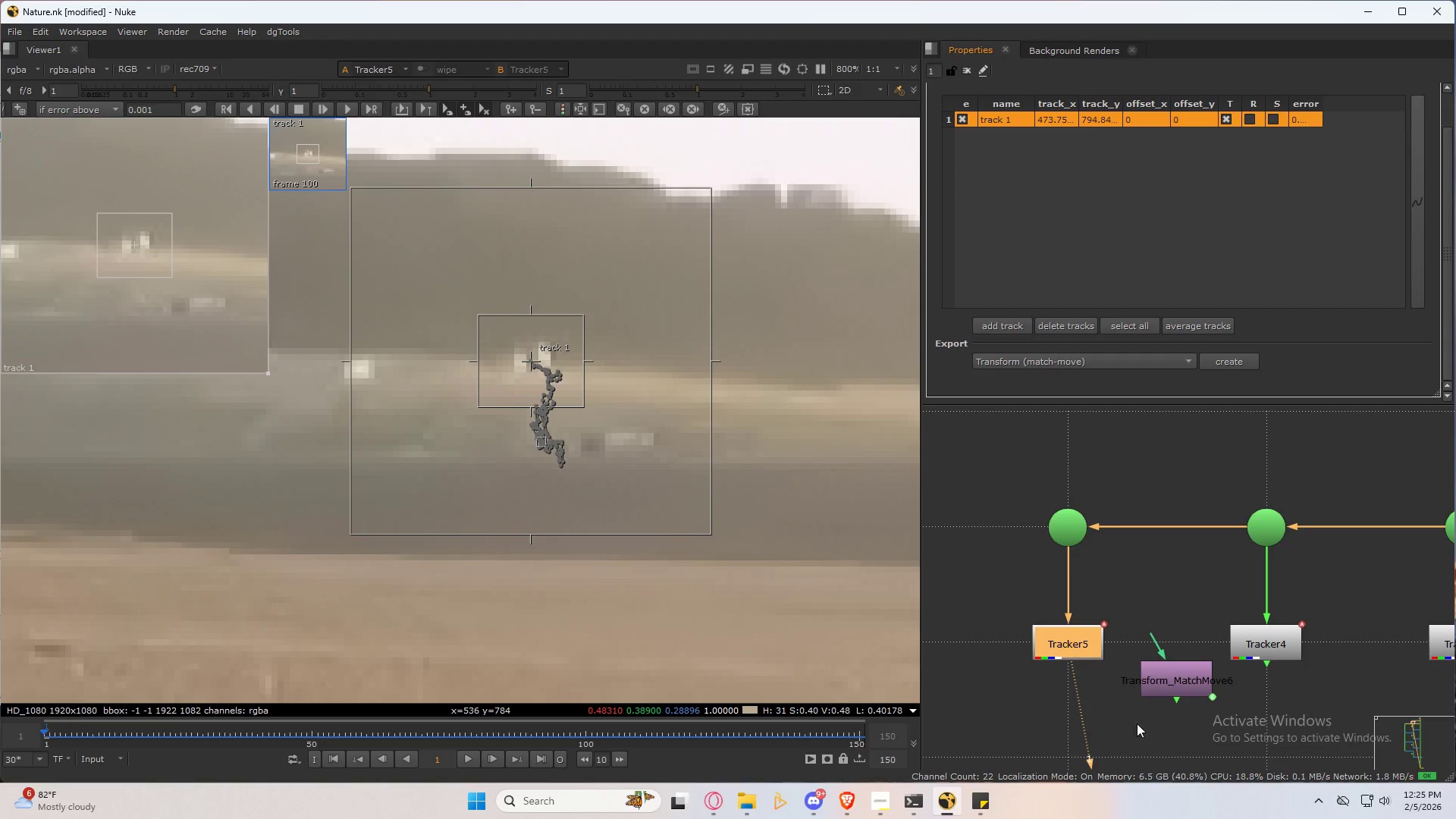 
scroll: coordinate [1069, 504], scroll_direction: down, amount: 3.0
 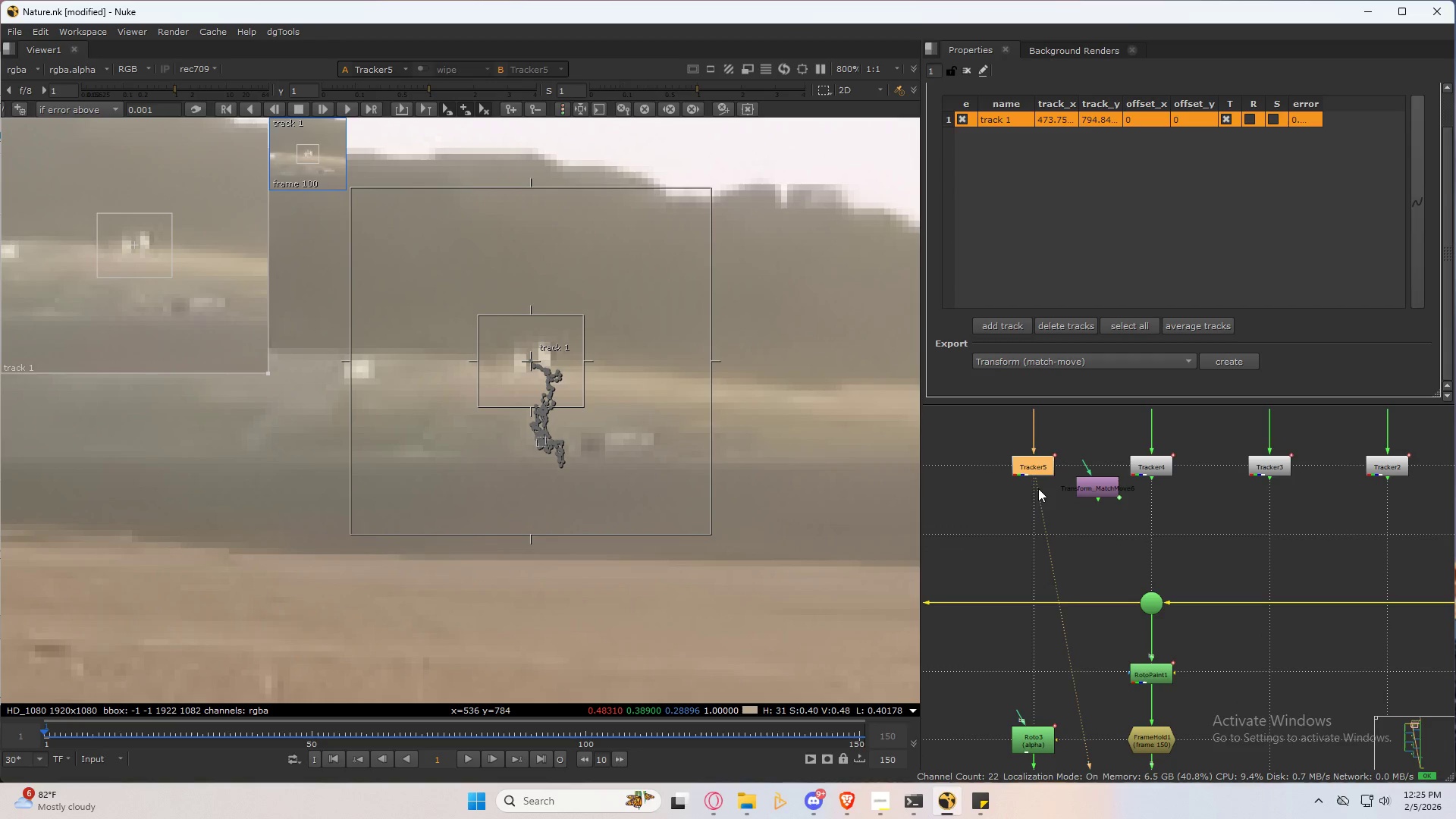 
left_click_drag(start_coordinate=[1039, 487], to_coordinate=[1043, 502])
 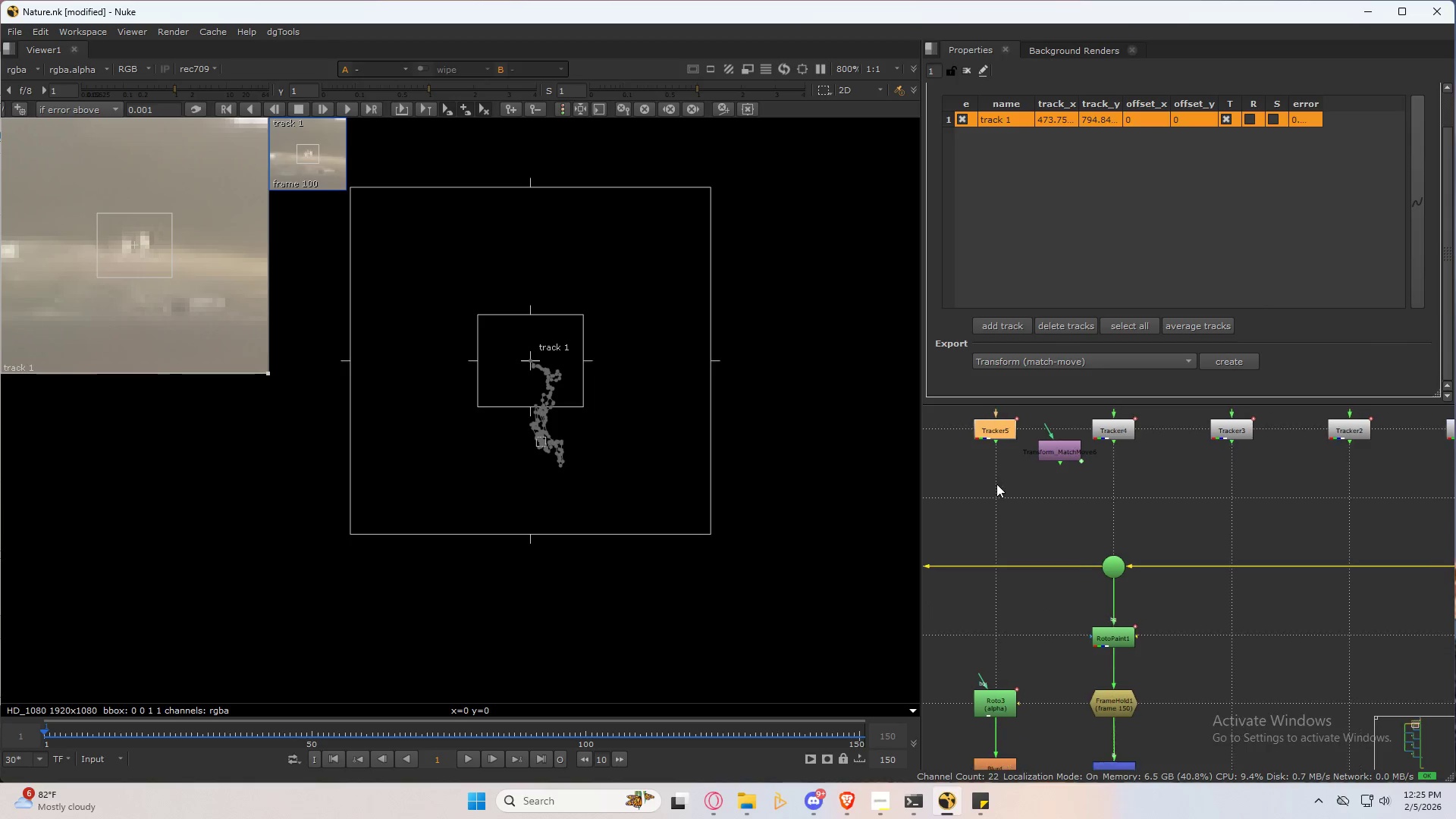 
key(Space)
 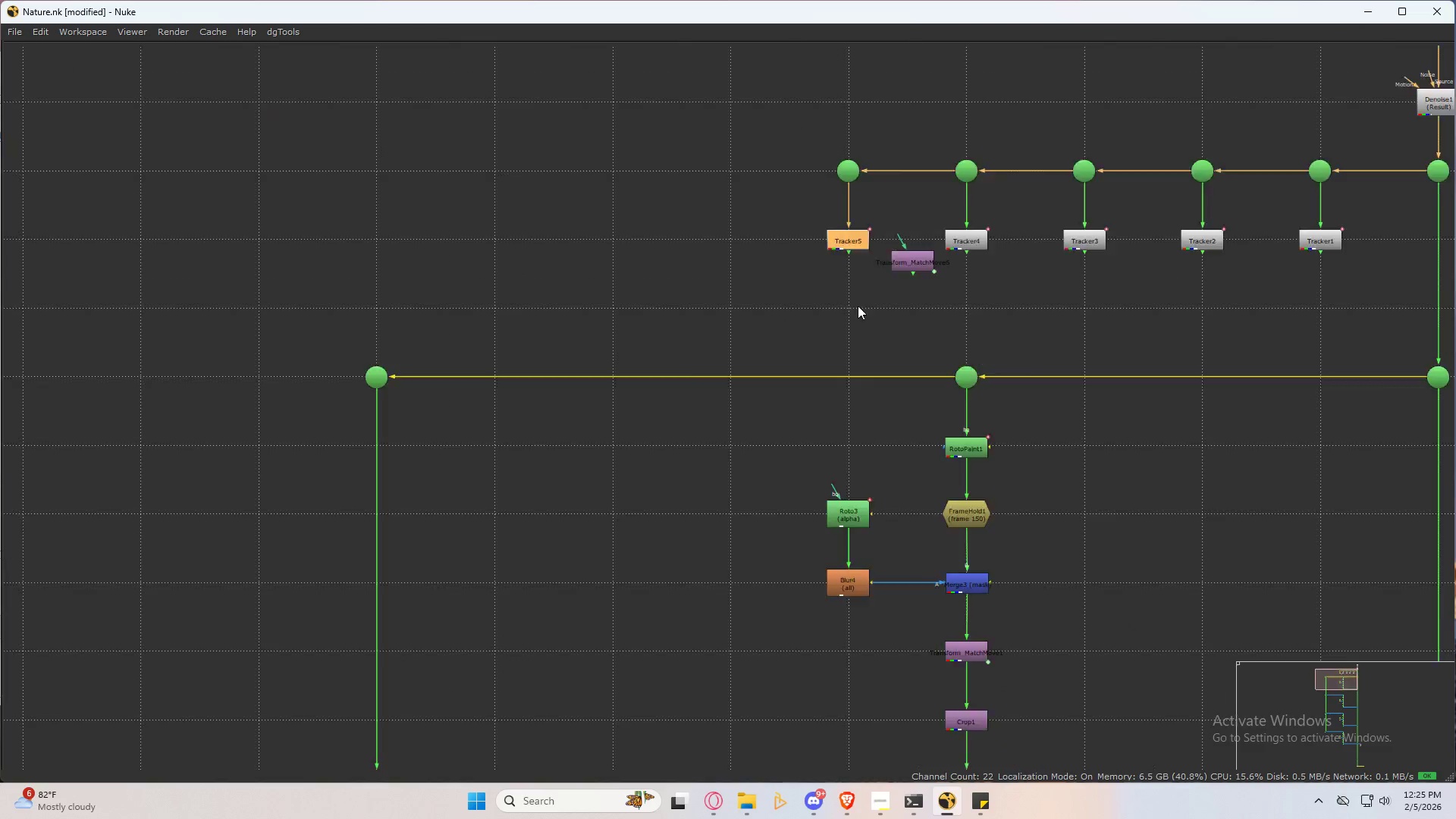 
scroll: coordinate [831, 242], scroll_direction: down, amount: 6.0
 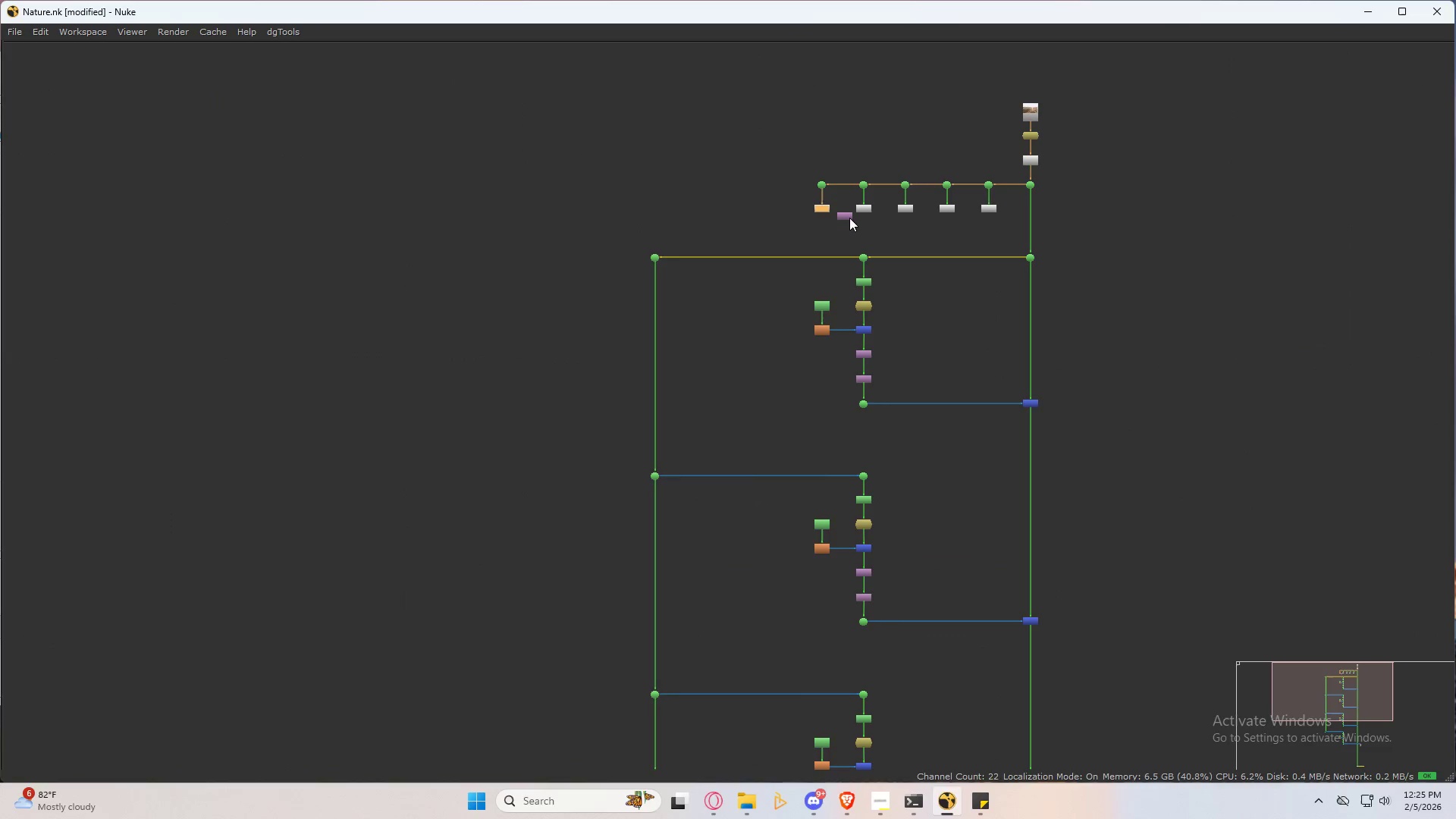 
left_click_drag(start_coordinate=[849, 218], to_coordinate=[565, 745])
 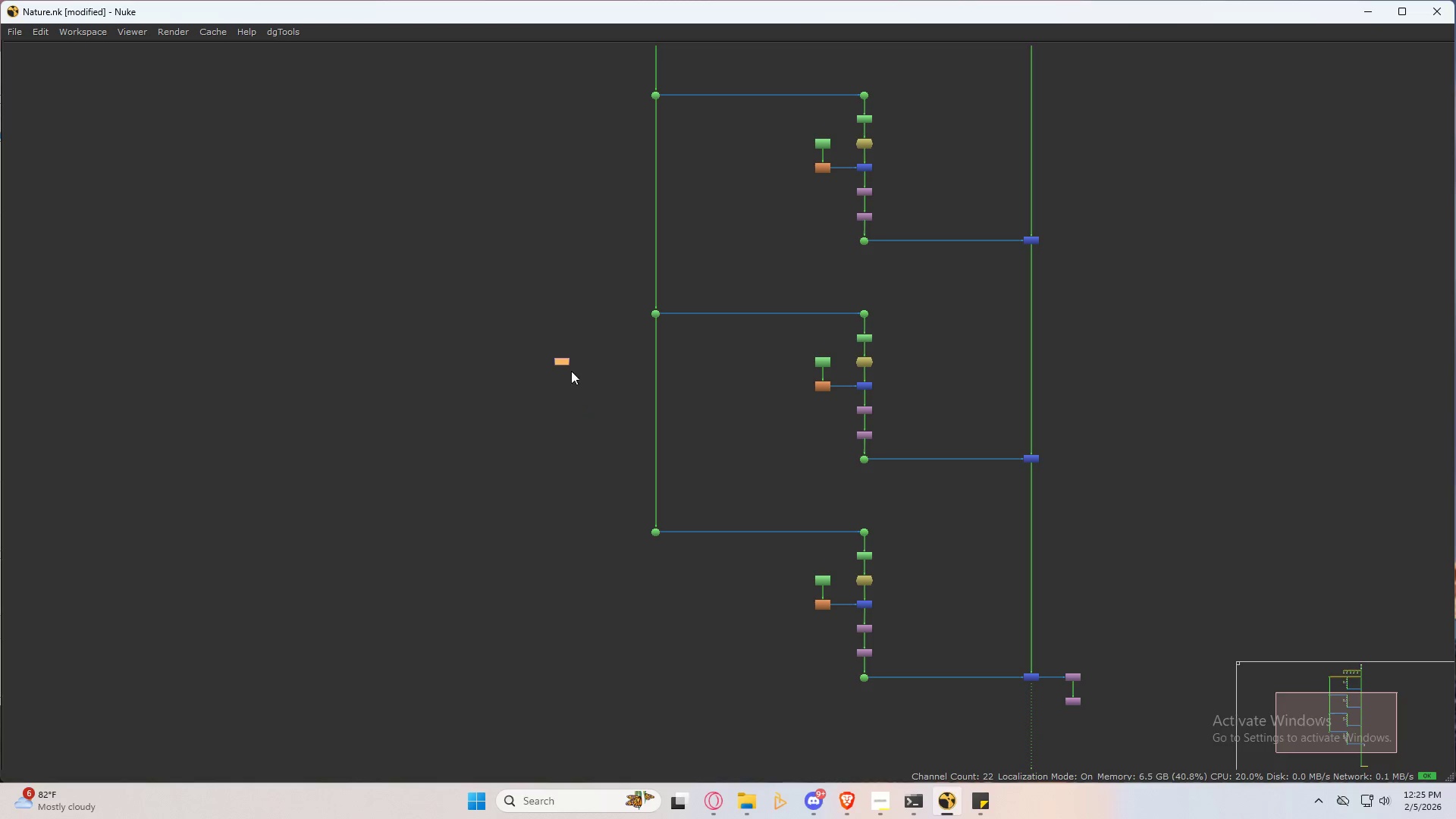 
left_click_drag(start_coordinate=[565, 364], to_coordinate=[835, 765])
 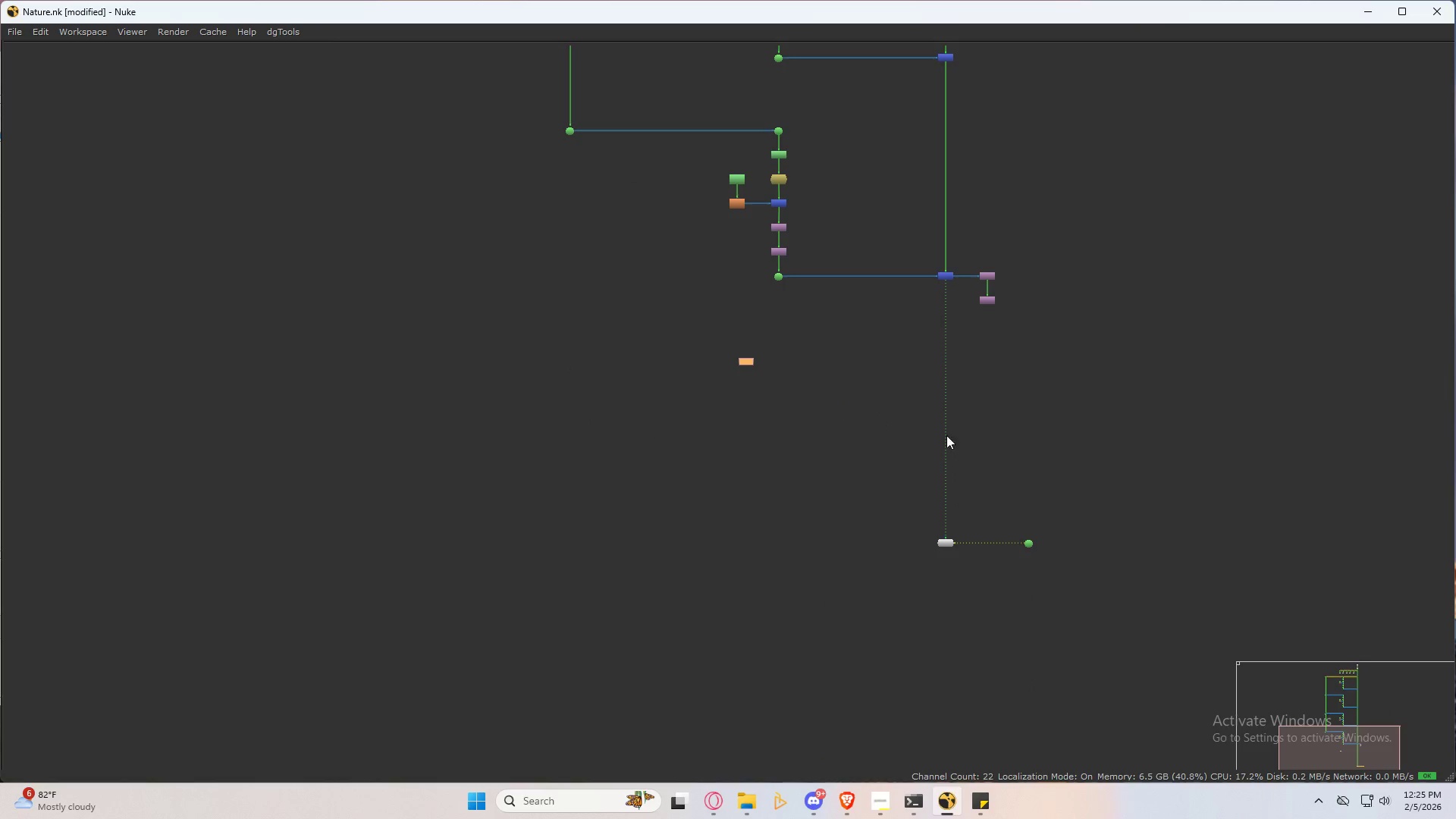 
left_click_drag(start_coordinate=[1002, 246], to_coordinate=[968, 340])
 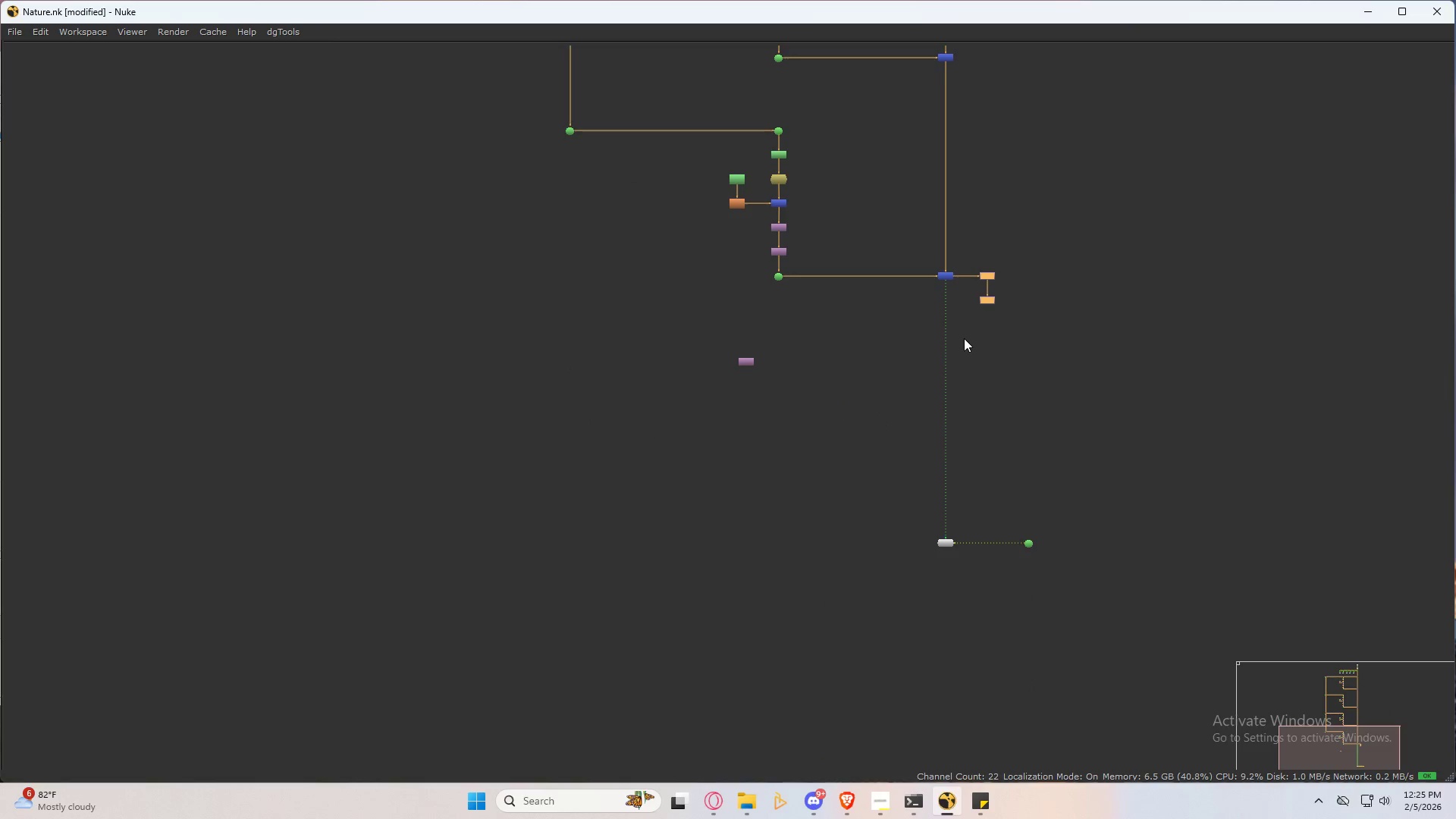 
key(Delete)
 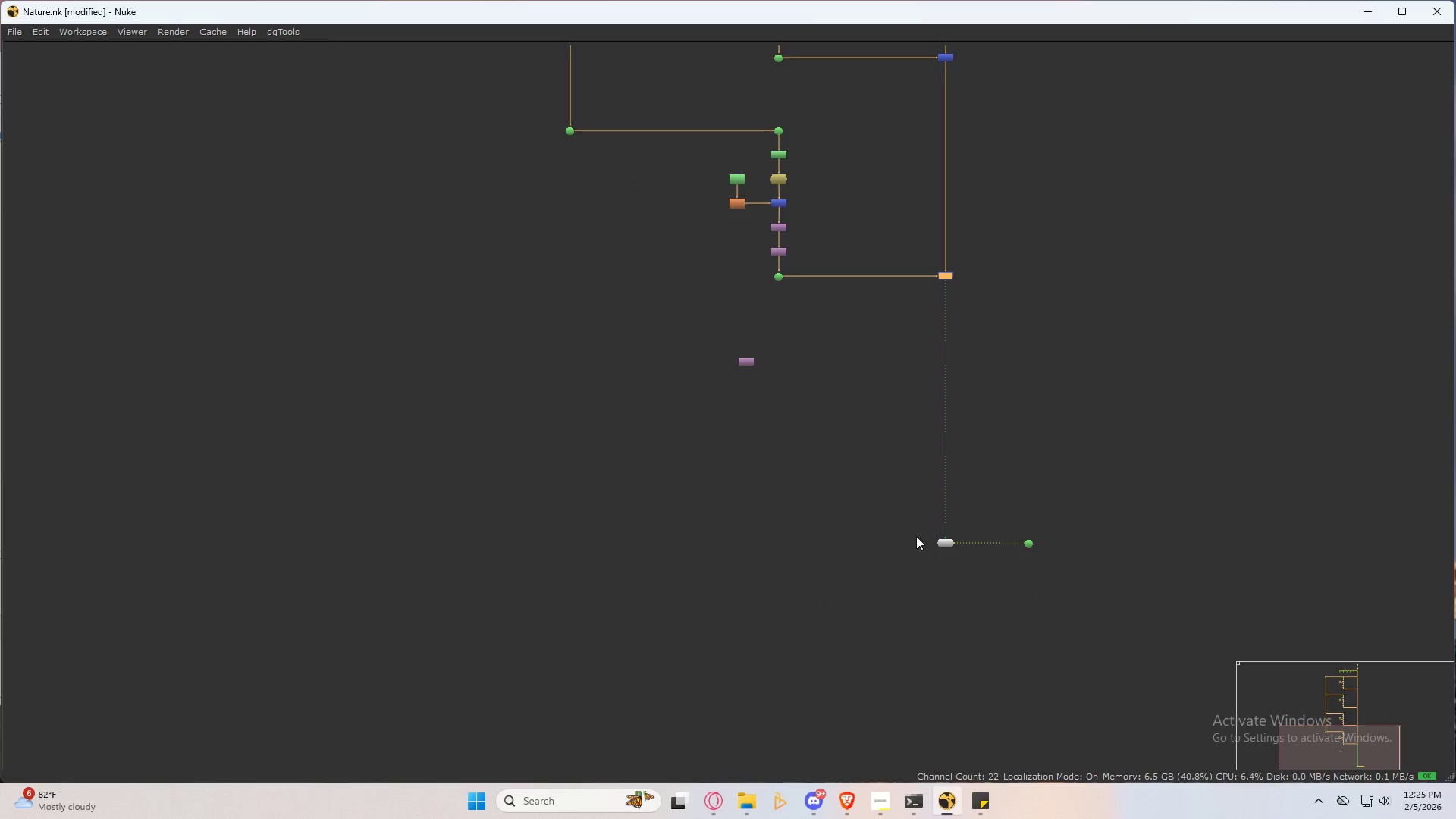 
left_click_drag(start_coordinate=[880, 498], to_coordinate=[1154, 573])
 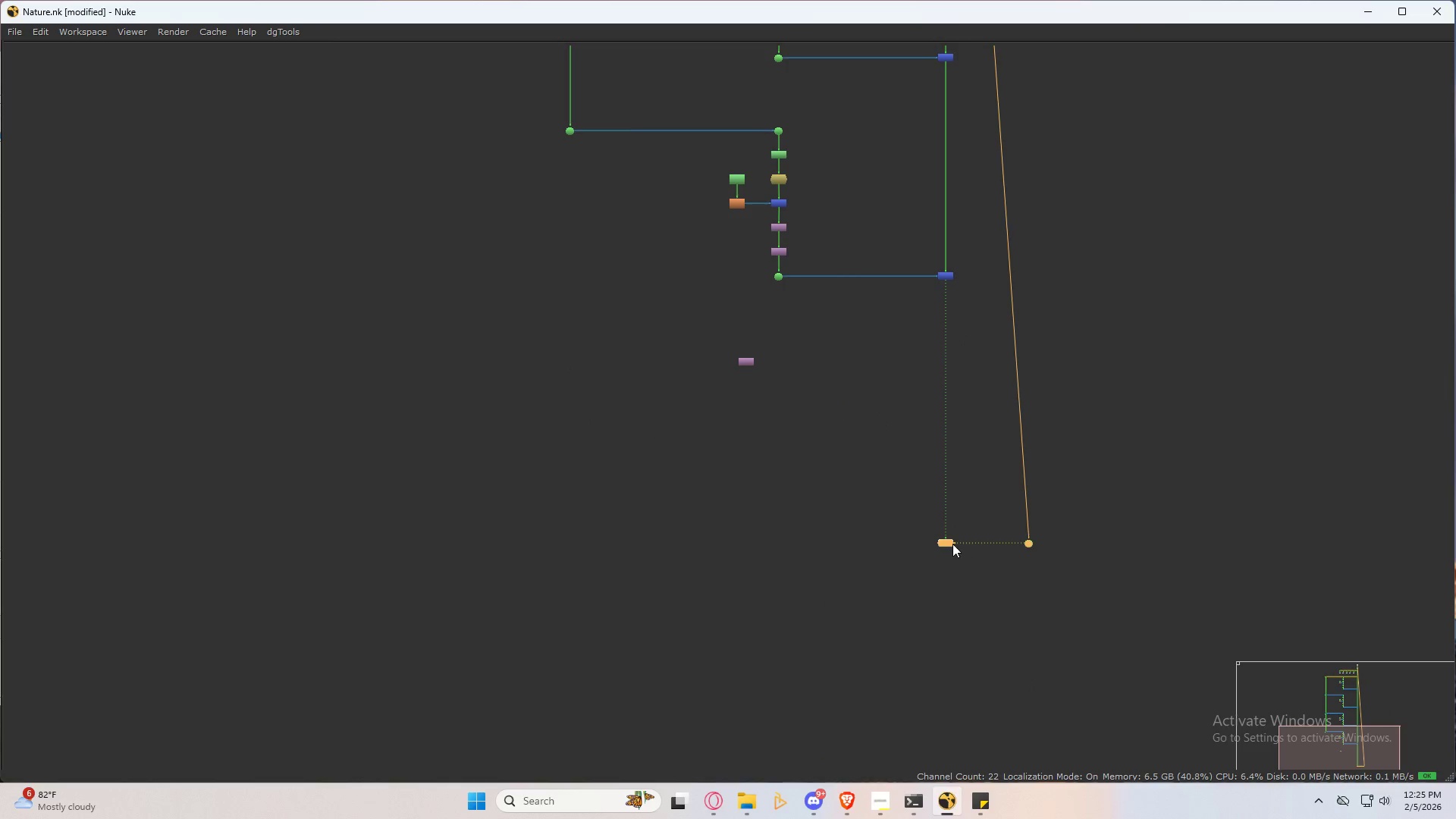 
left_click_drag(start_coordinate=[949, 541], to_coordinate=[946, 774])
 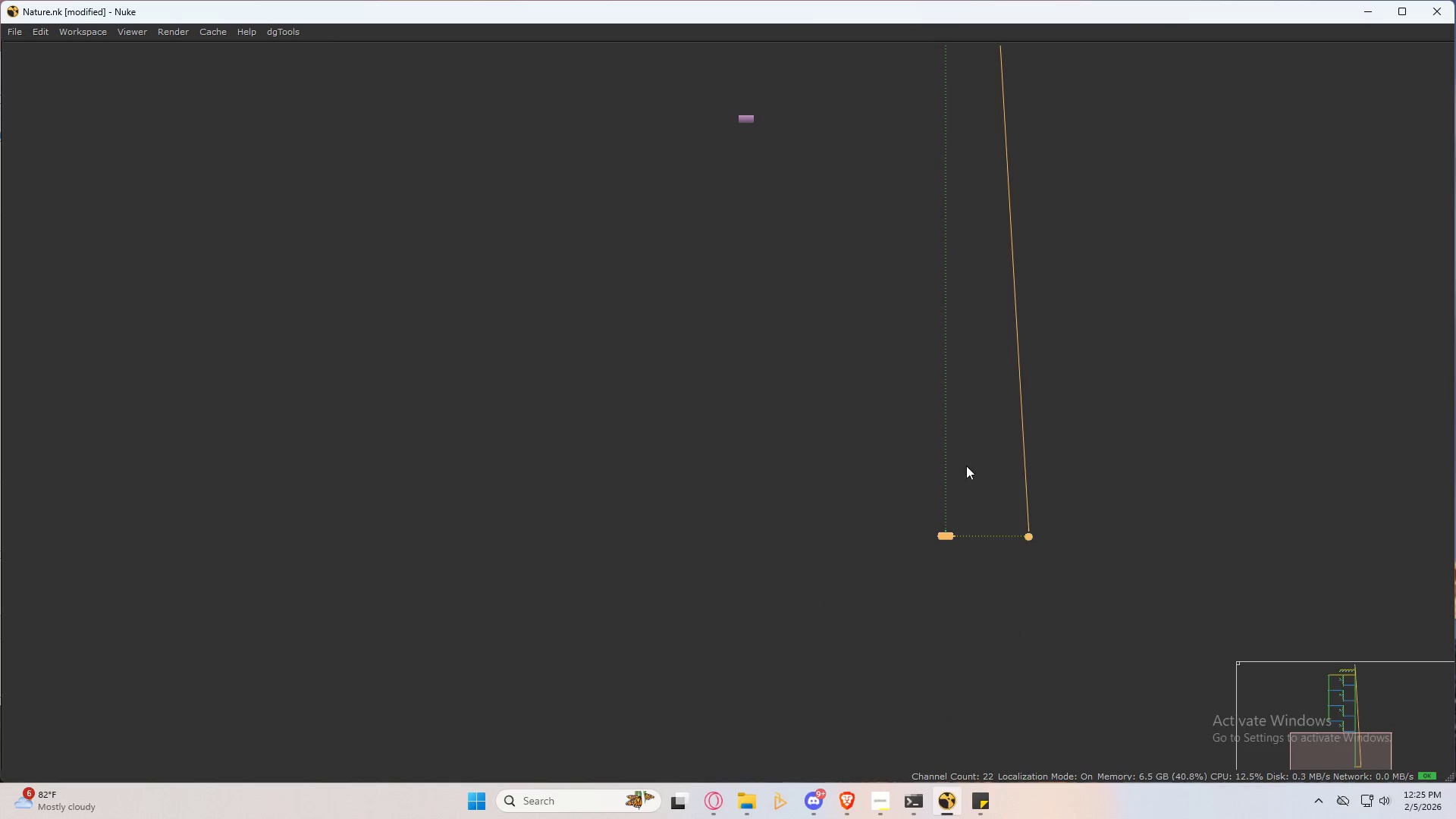 
scroll: coordinate [951, 579], scroll_direction: up, amount: 7.0
 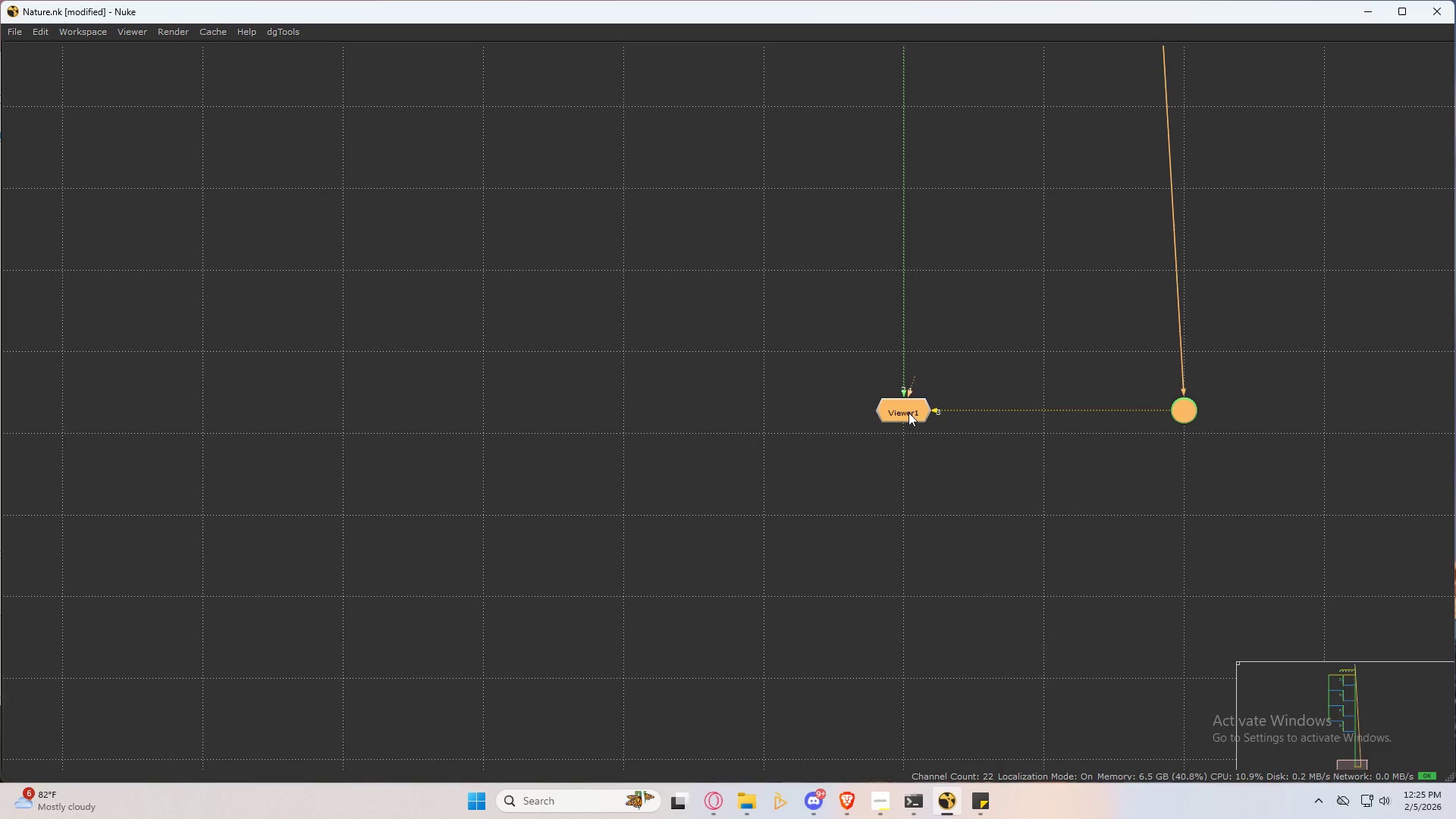 
left_click_drag(start_coordinate=[906, 407], to_coordinate=[910, 434])
 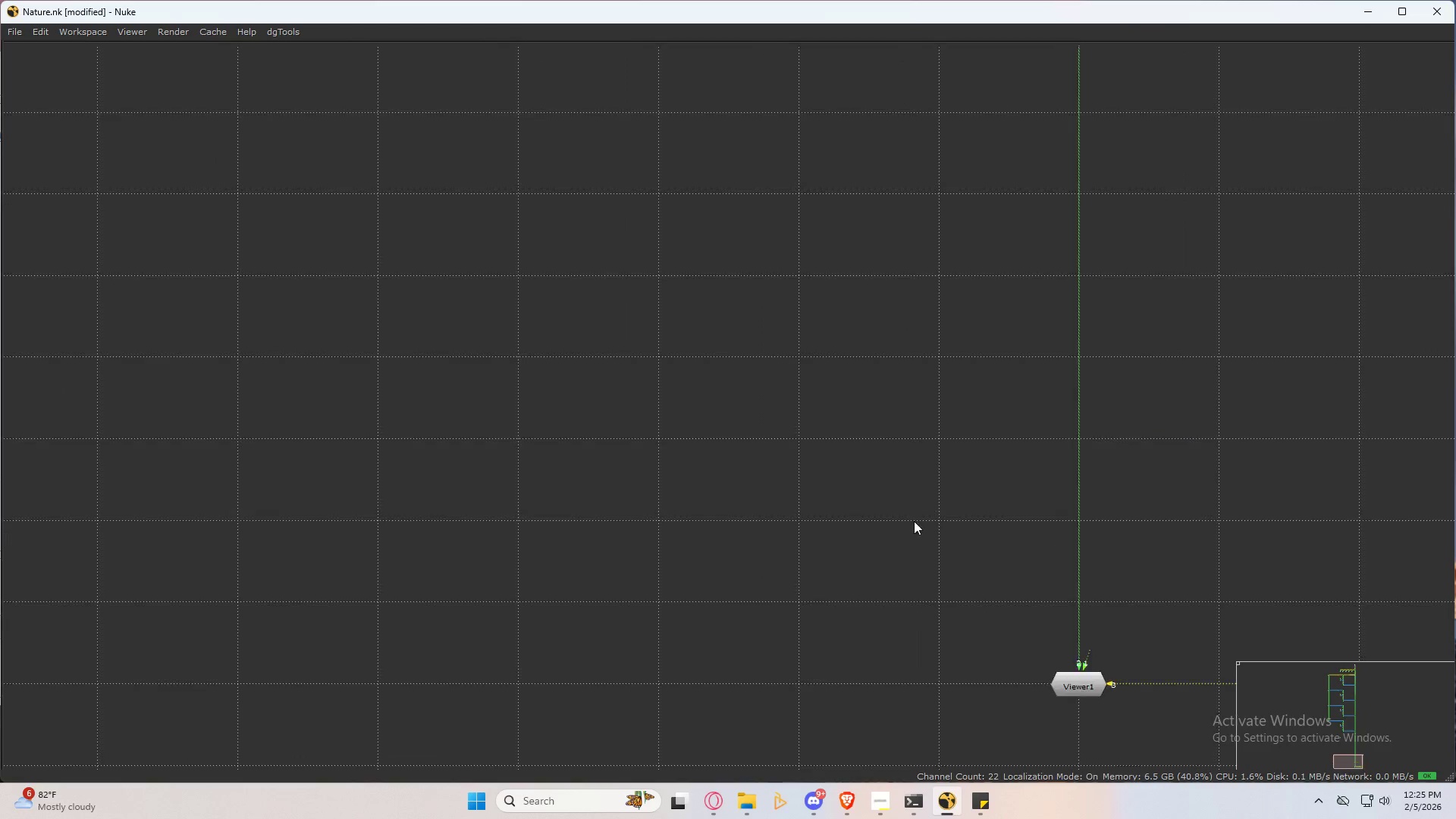 
scroll: coordinate [969, 398], scroll_direction: down, amount: 6.0
 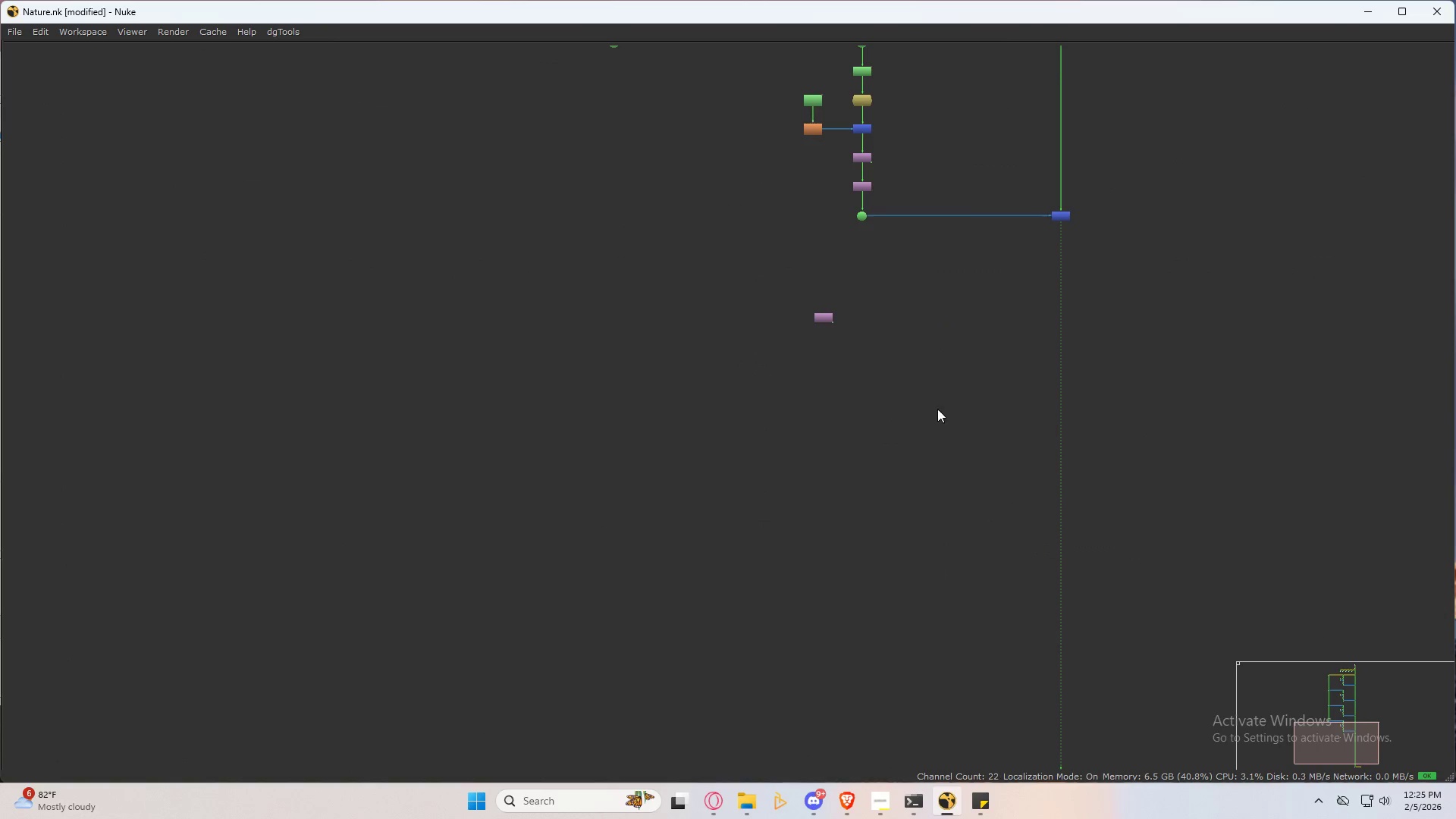 
scroll: coordinate [827, 290], scroll_direction: up, amount: 2.0
 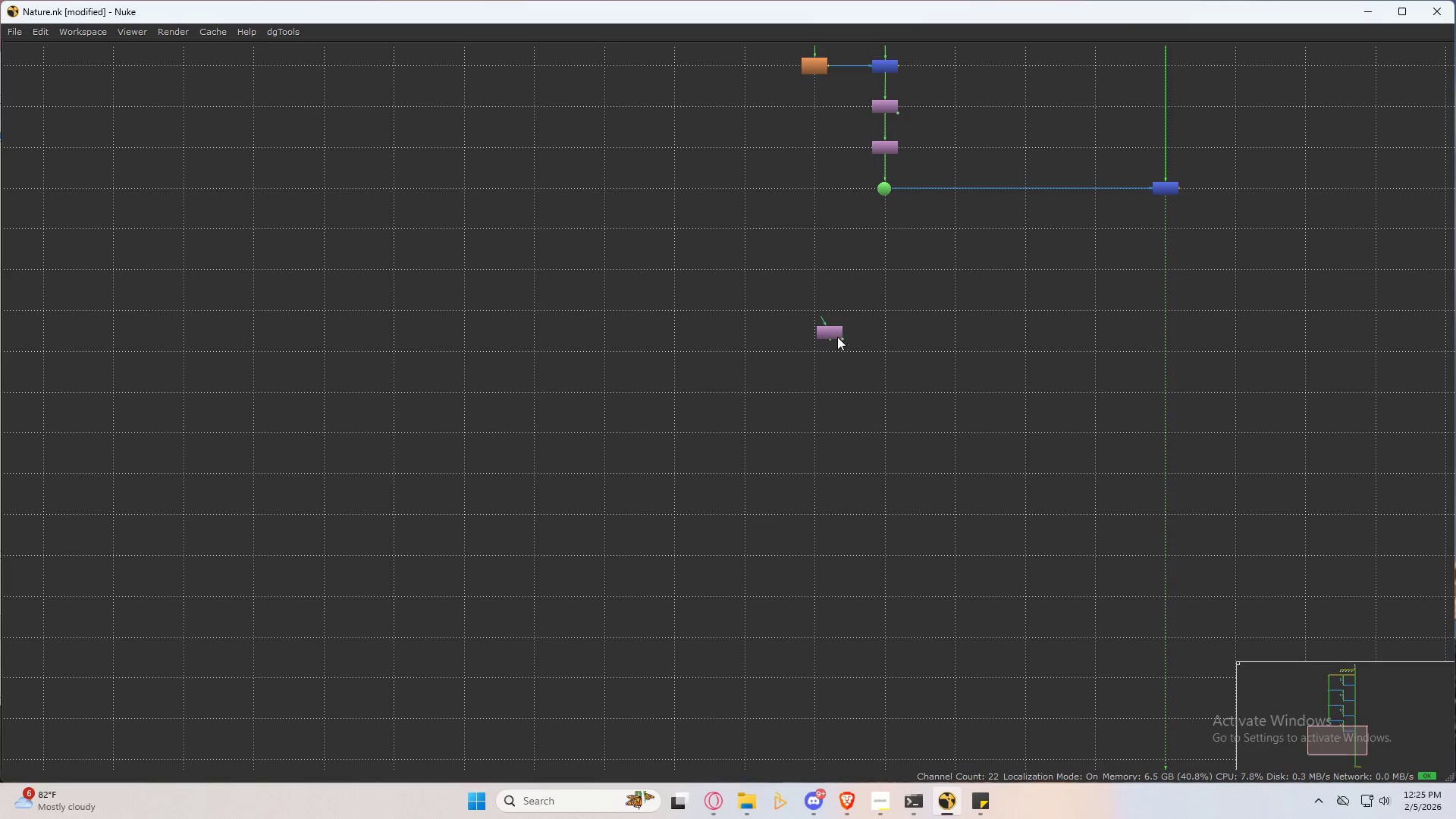 
left_click_drag(start_coordinate=[836, 332], to_coordinate=[891, 512])
 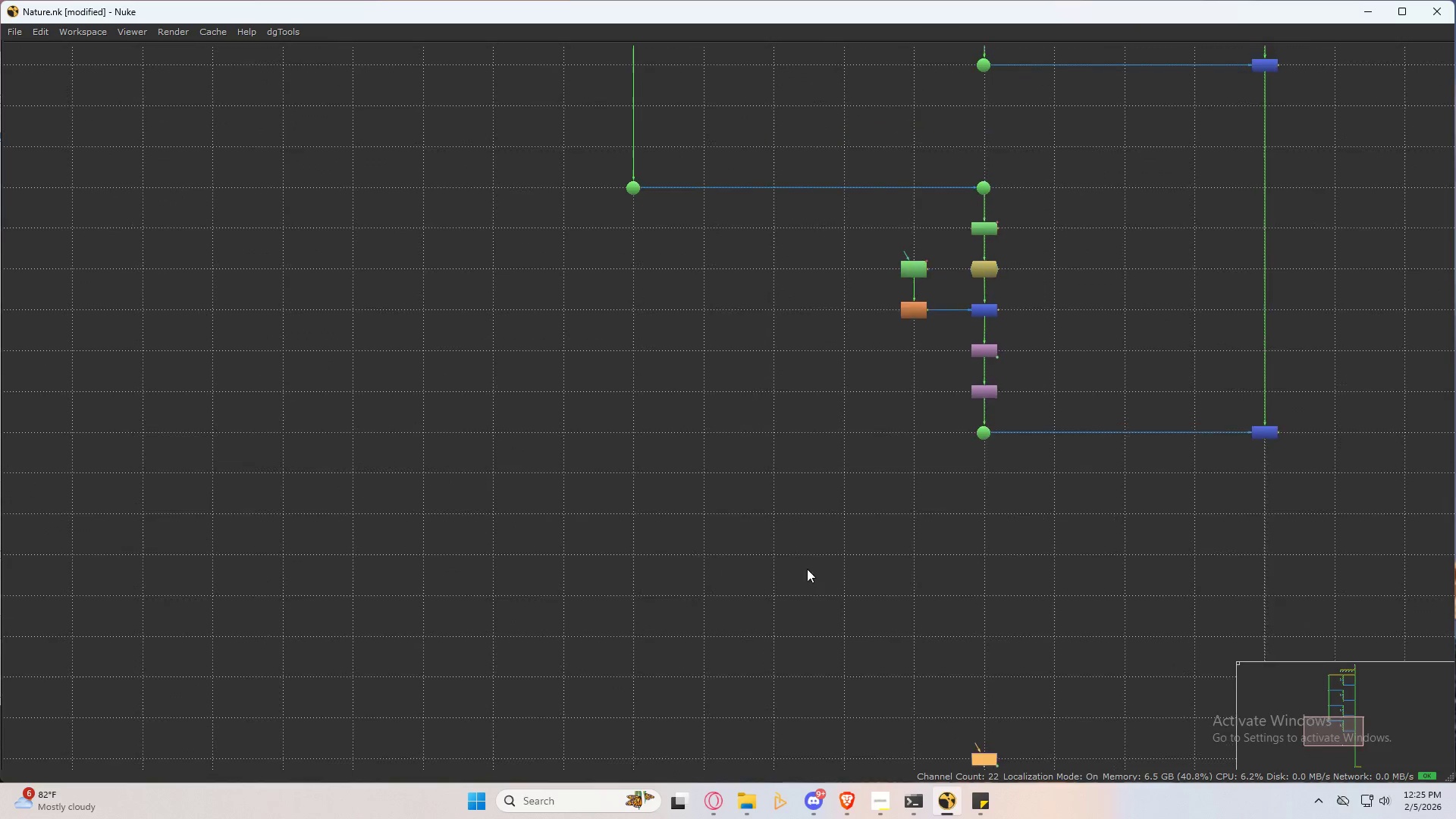 
hold_key(key=ShiftLeft, duration=0.53)
left_click_drag(start_coordinate=[720, 224], to_coordinate=[421, 115])
 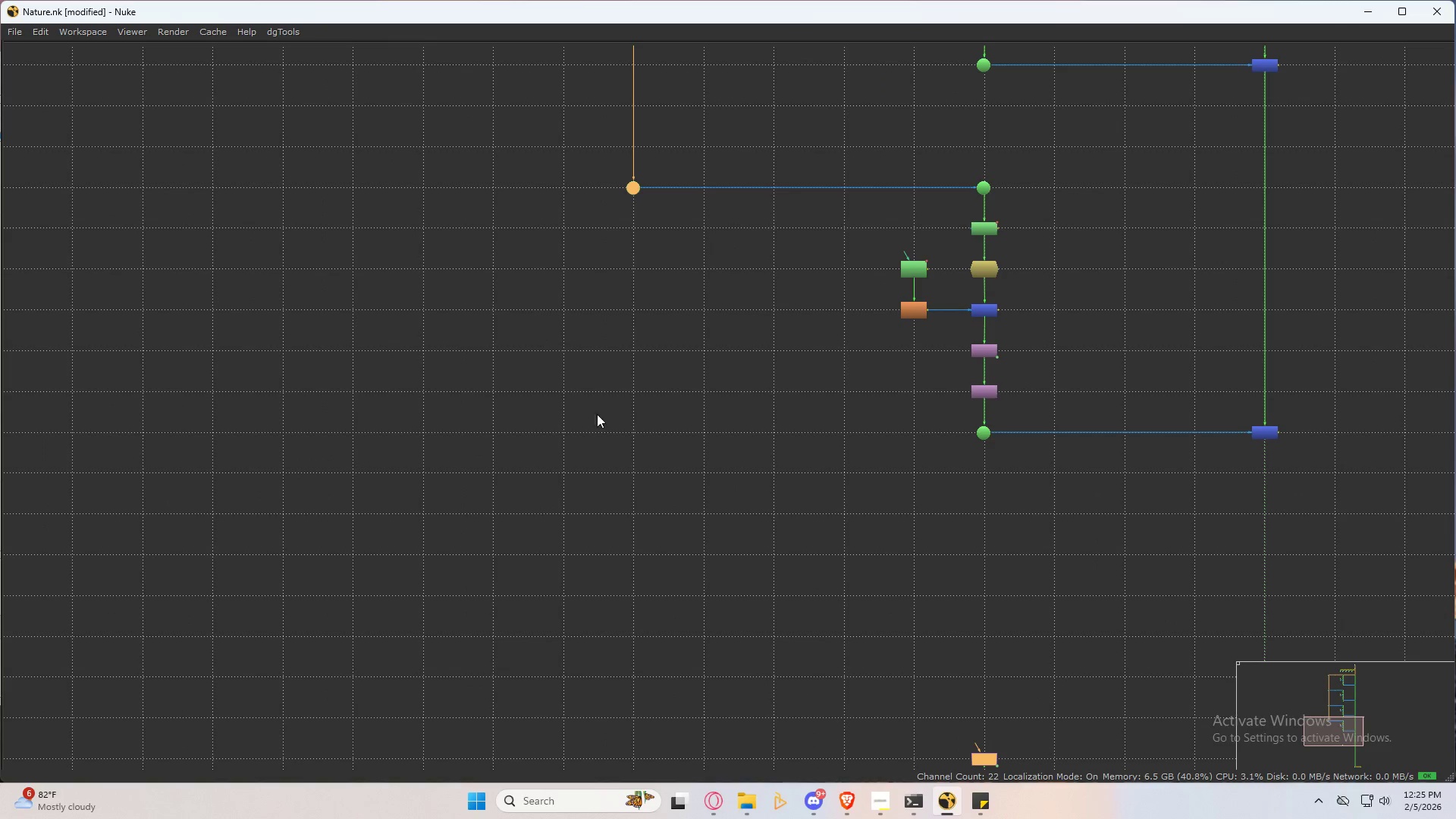 
key(Y)
 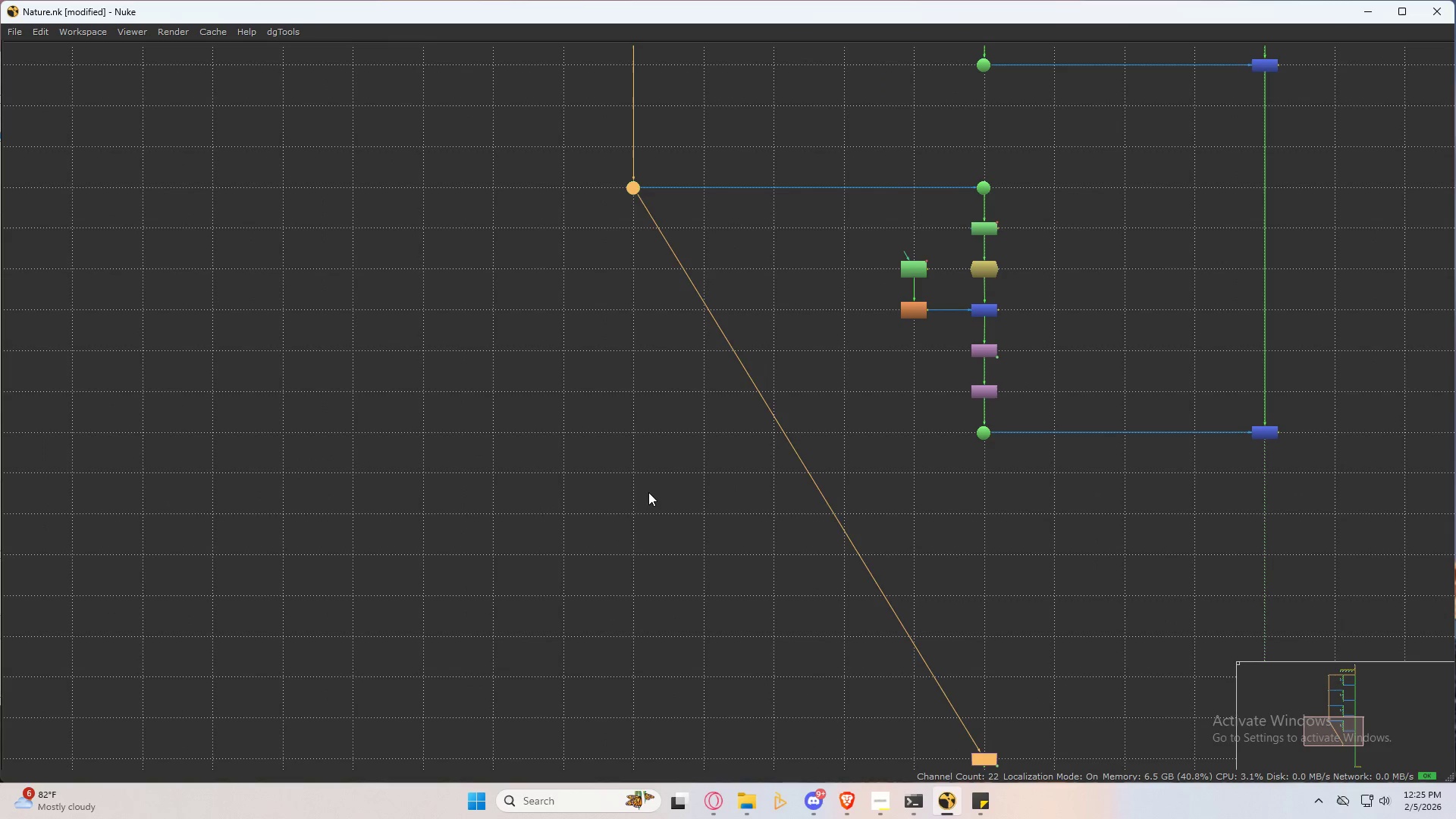 
left_click([648, 492])
 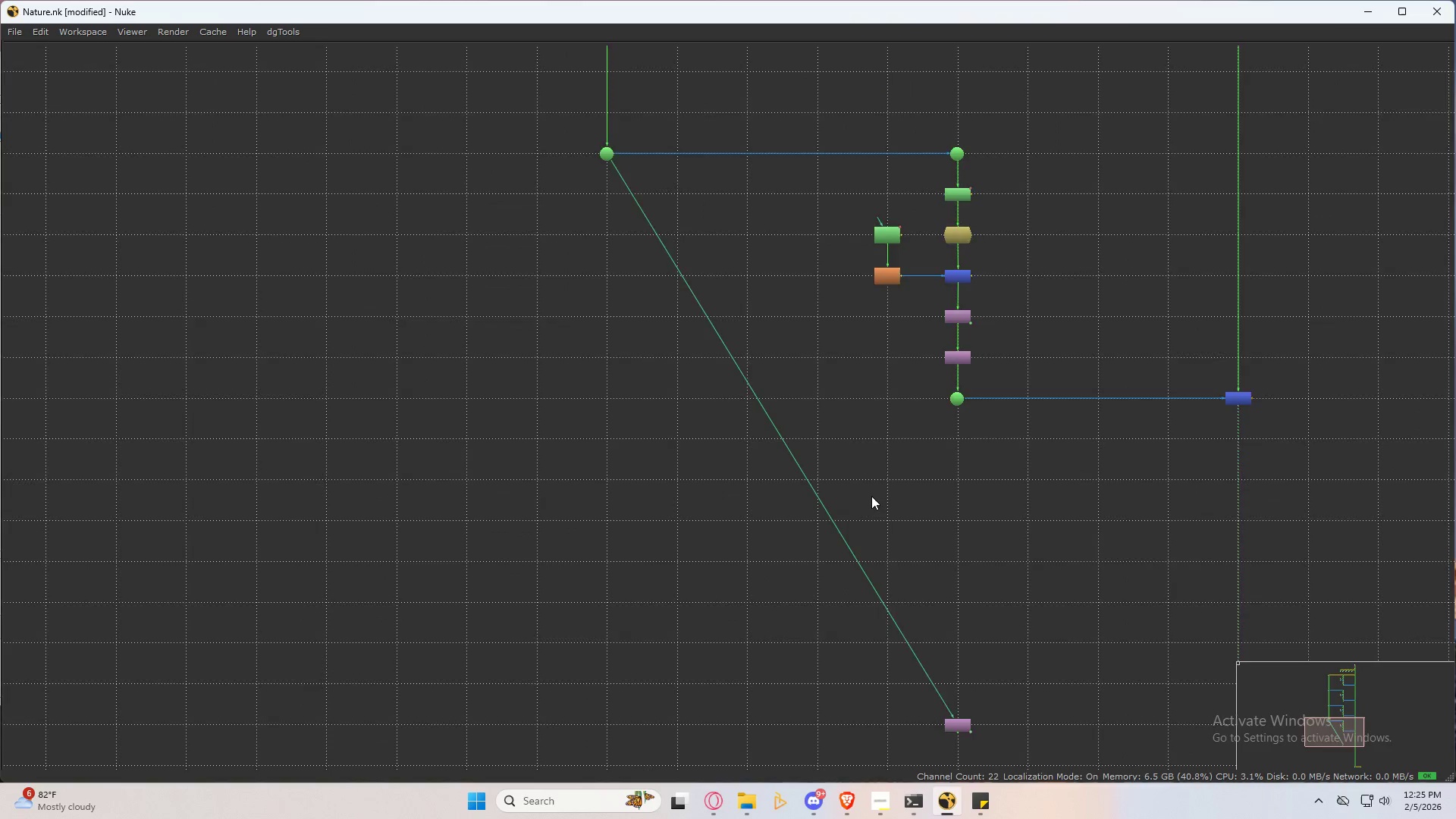 
hold_key(key=ControlLeft, duration=1.5)
left_click_drag(start_coordinate=[708, 362], to_coordinate=[890, 447])
 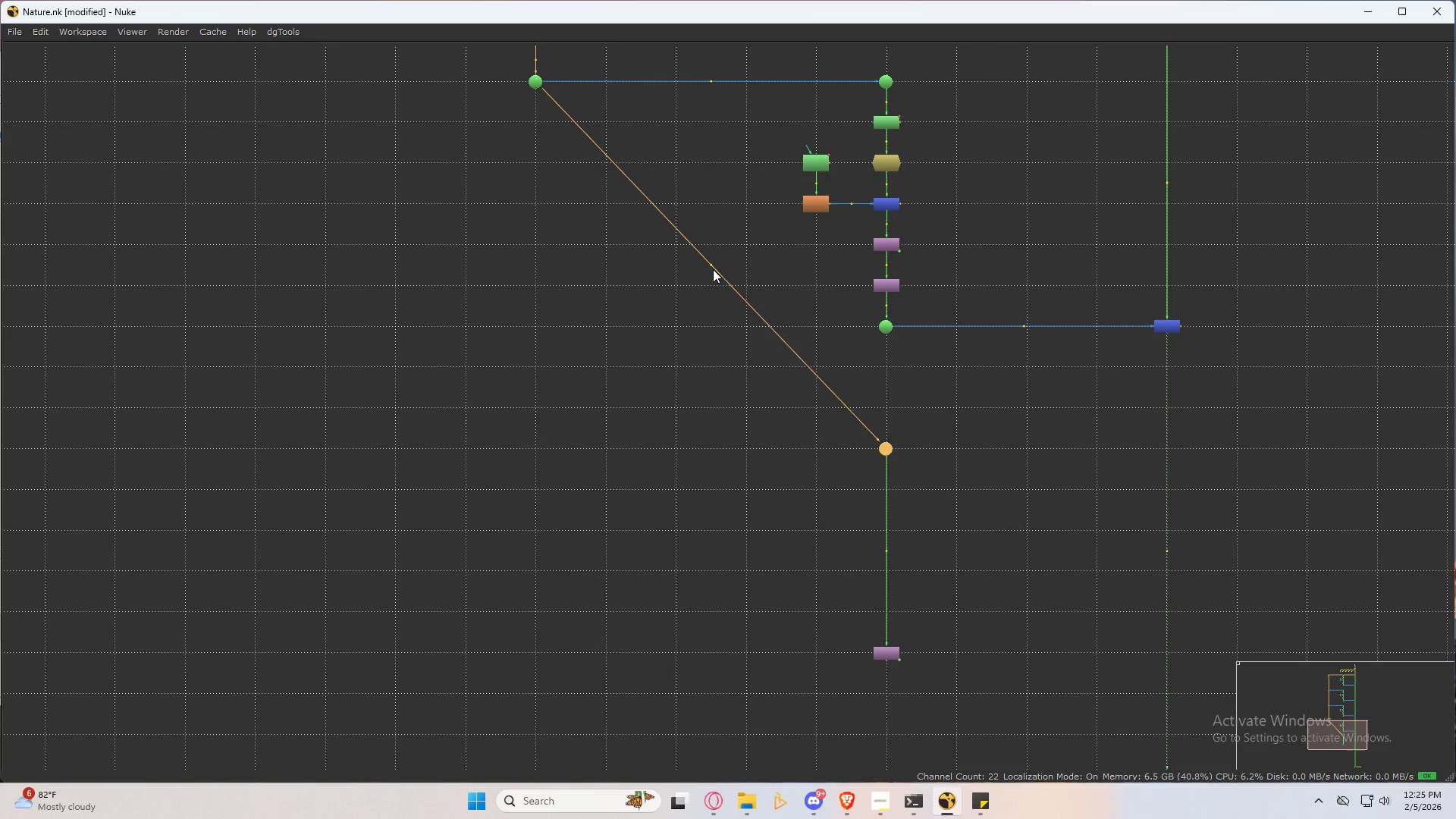 
hold_key(key=ControlLeft, duration=1.52)
left_click_drag(start_coordinate=[713, 267], to_coordinate=[538, 447])
 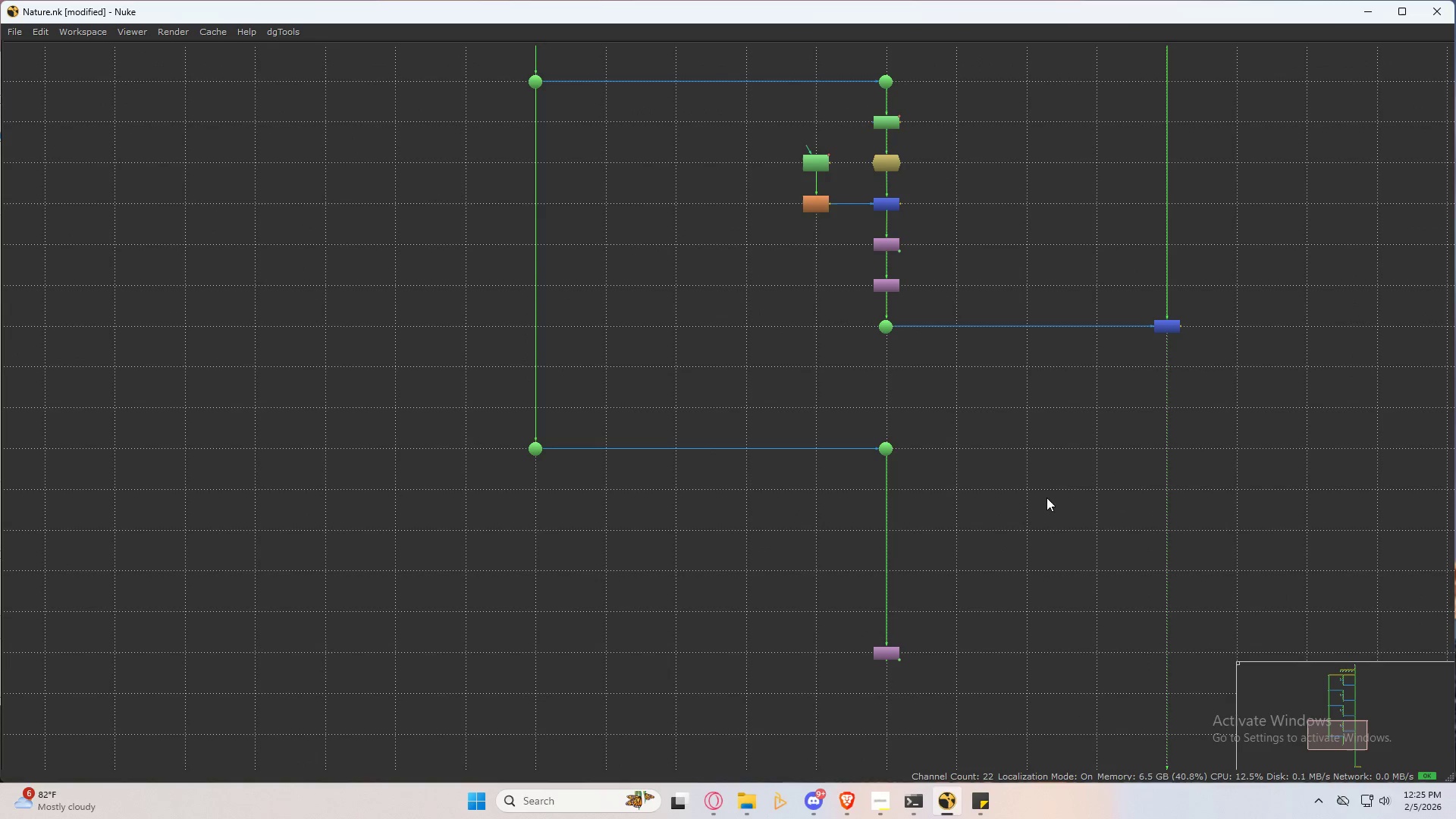 
hold_key(key=ControlLeft, duration=0.41)
 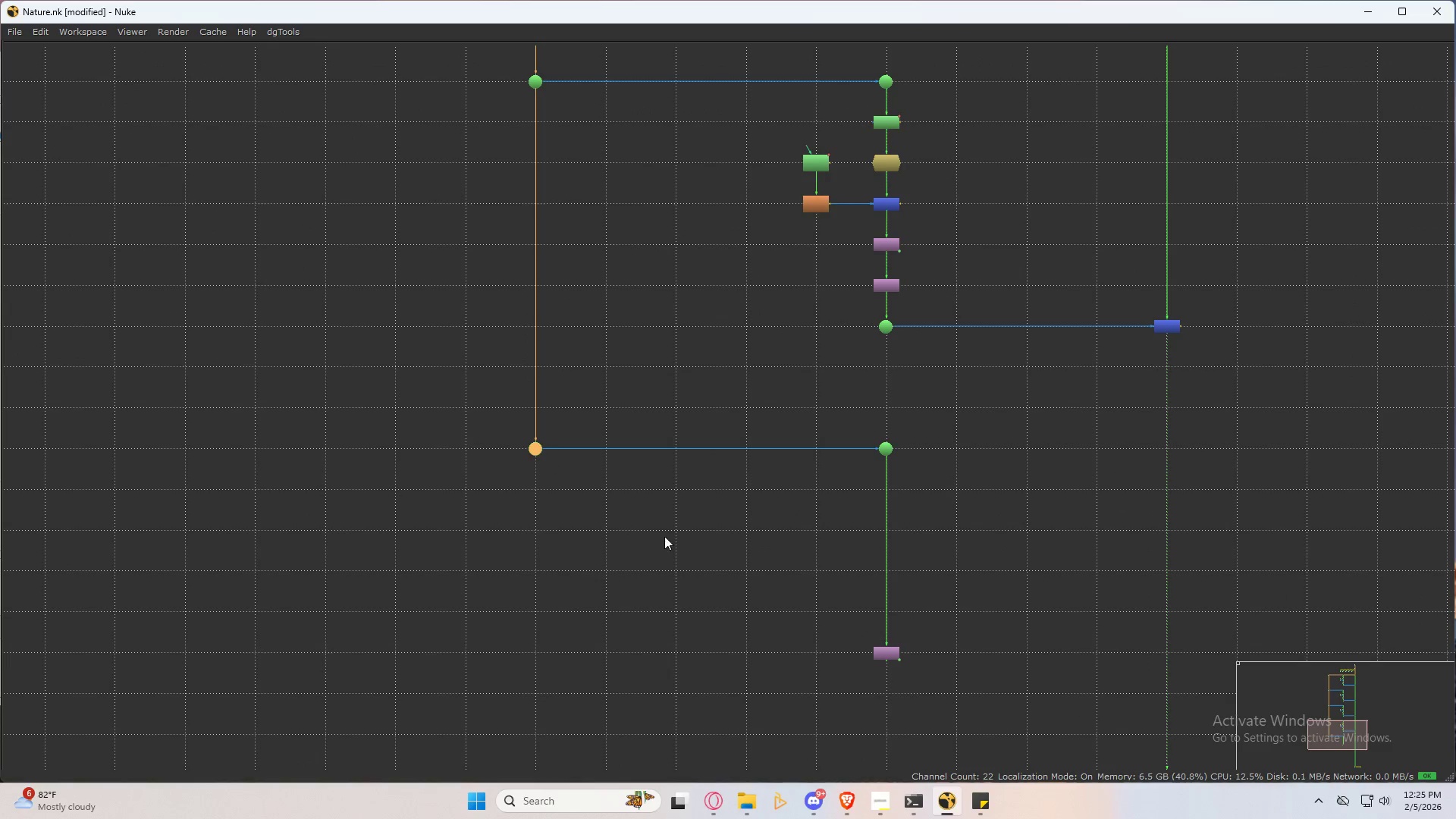 
left_click_drag(start_coordinate=[669, 539], to_coordinate=[678, 541])
 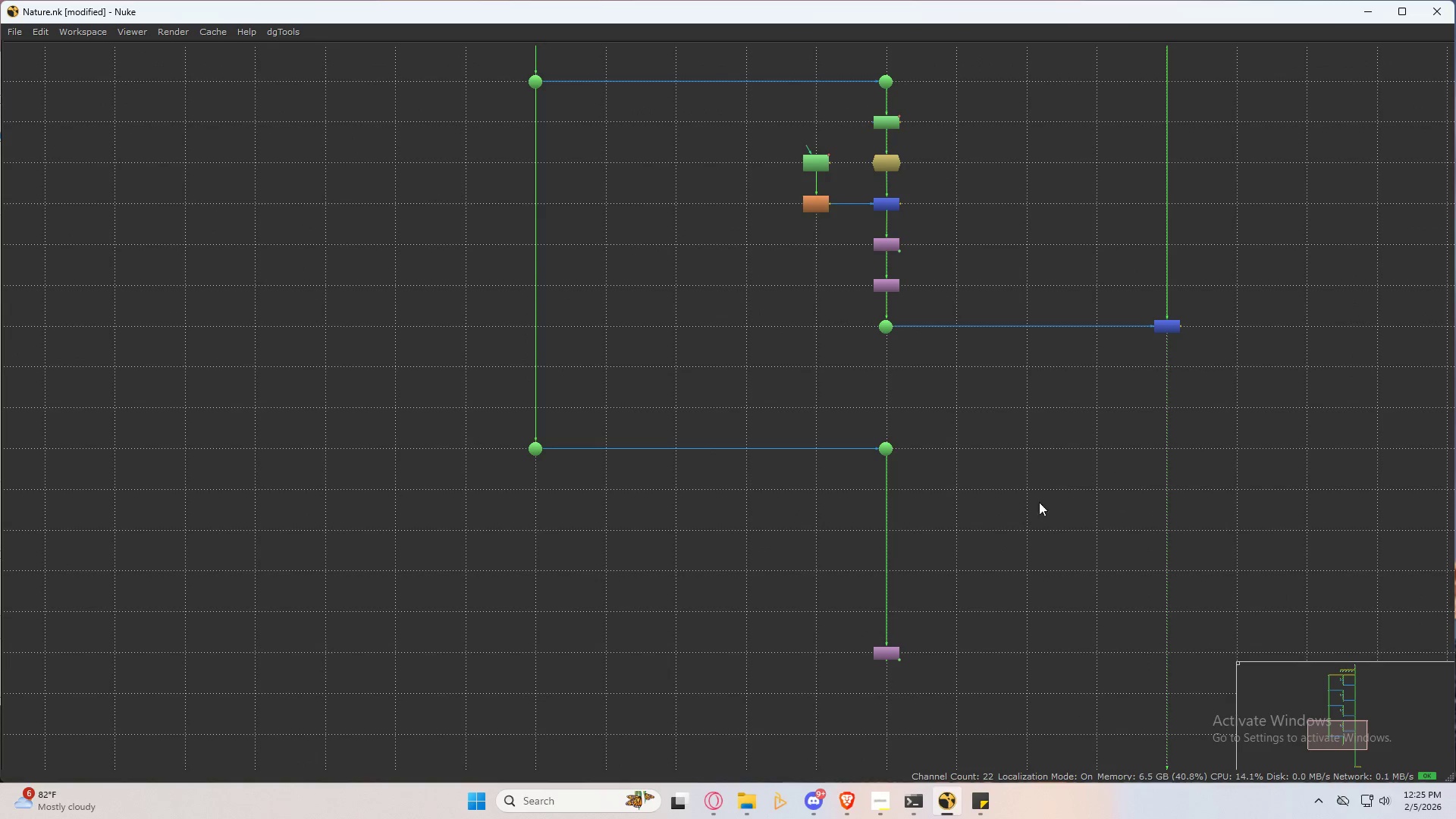 
left_click_drag(start_coordinate=[1028, 497], to_coordinate=[747, 406])
 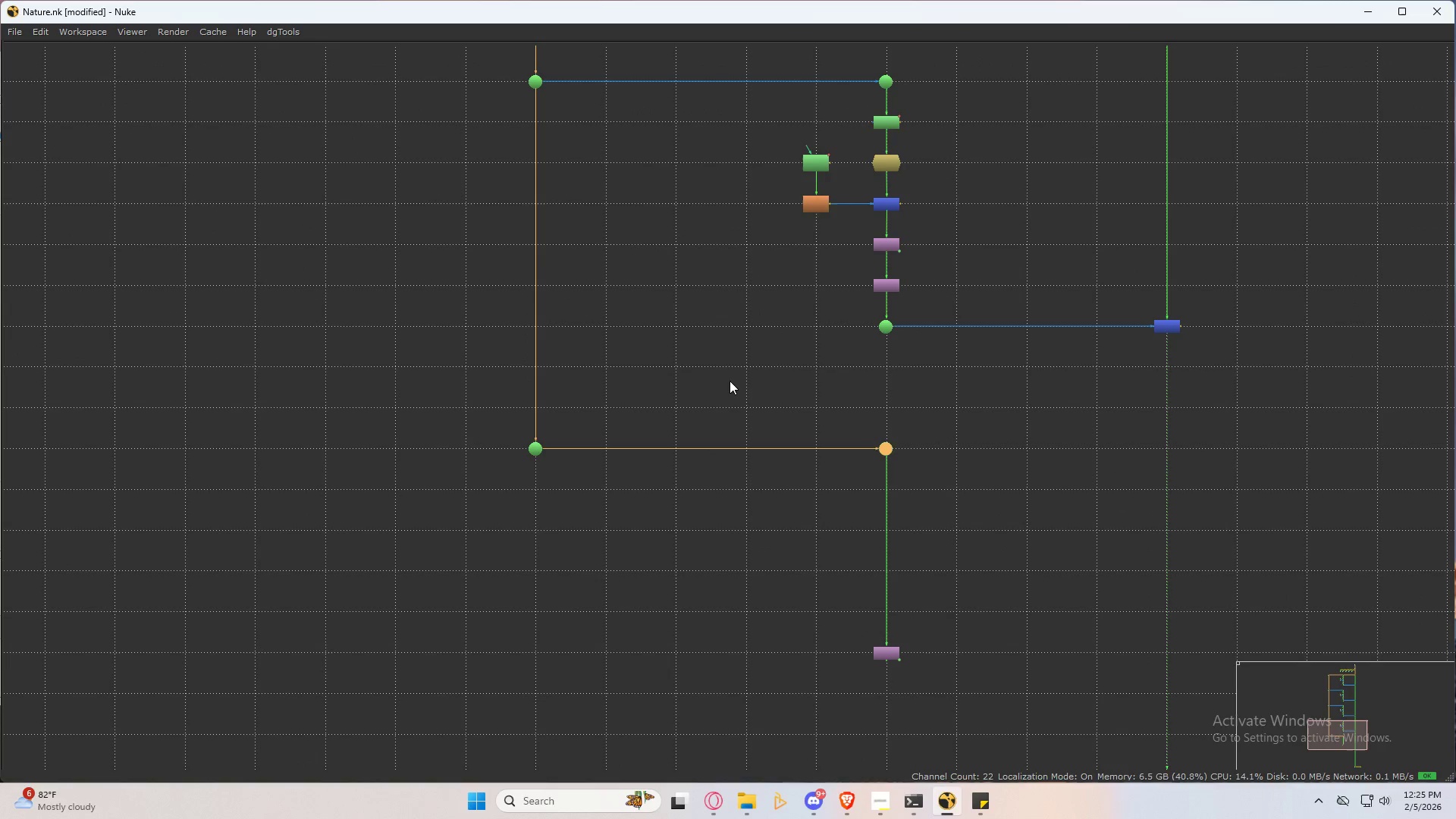 
type(p)
key(Tab)
type(fram)
 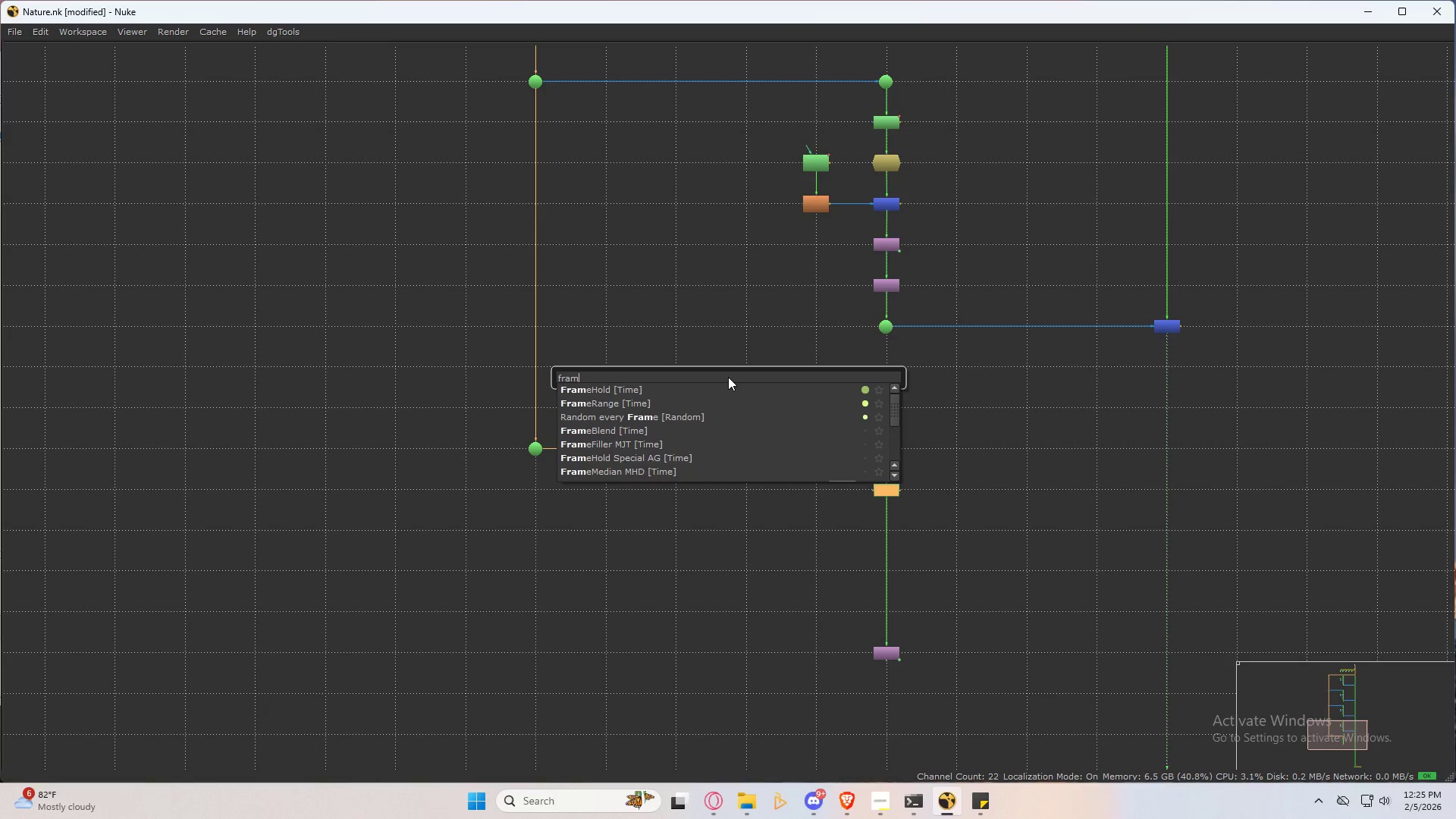 
key(E)
 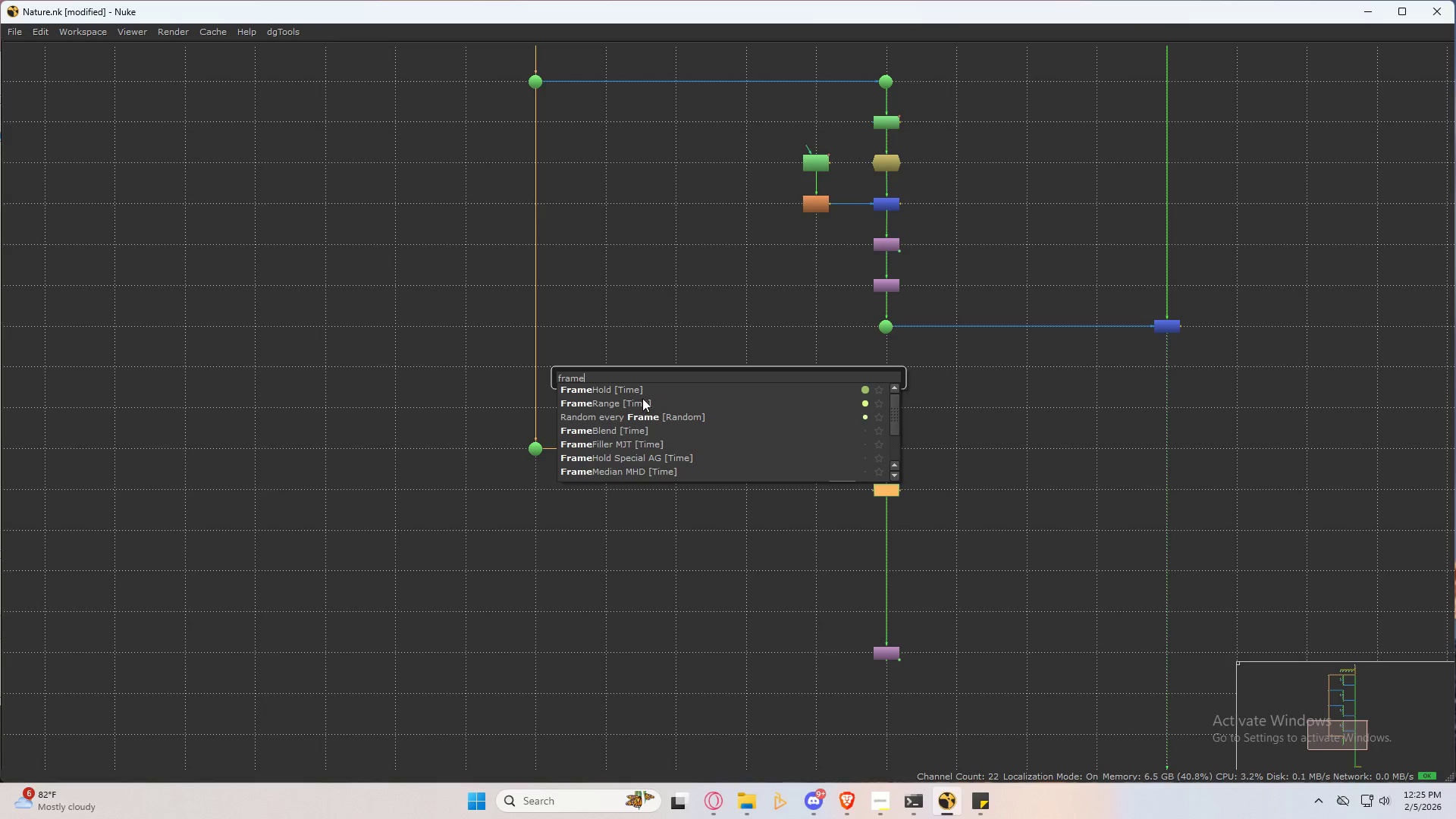 
left_click([650, 391])
 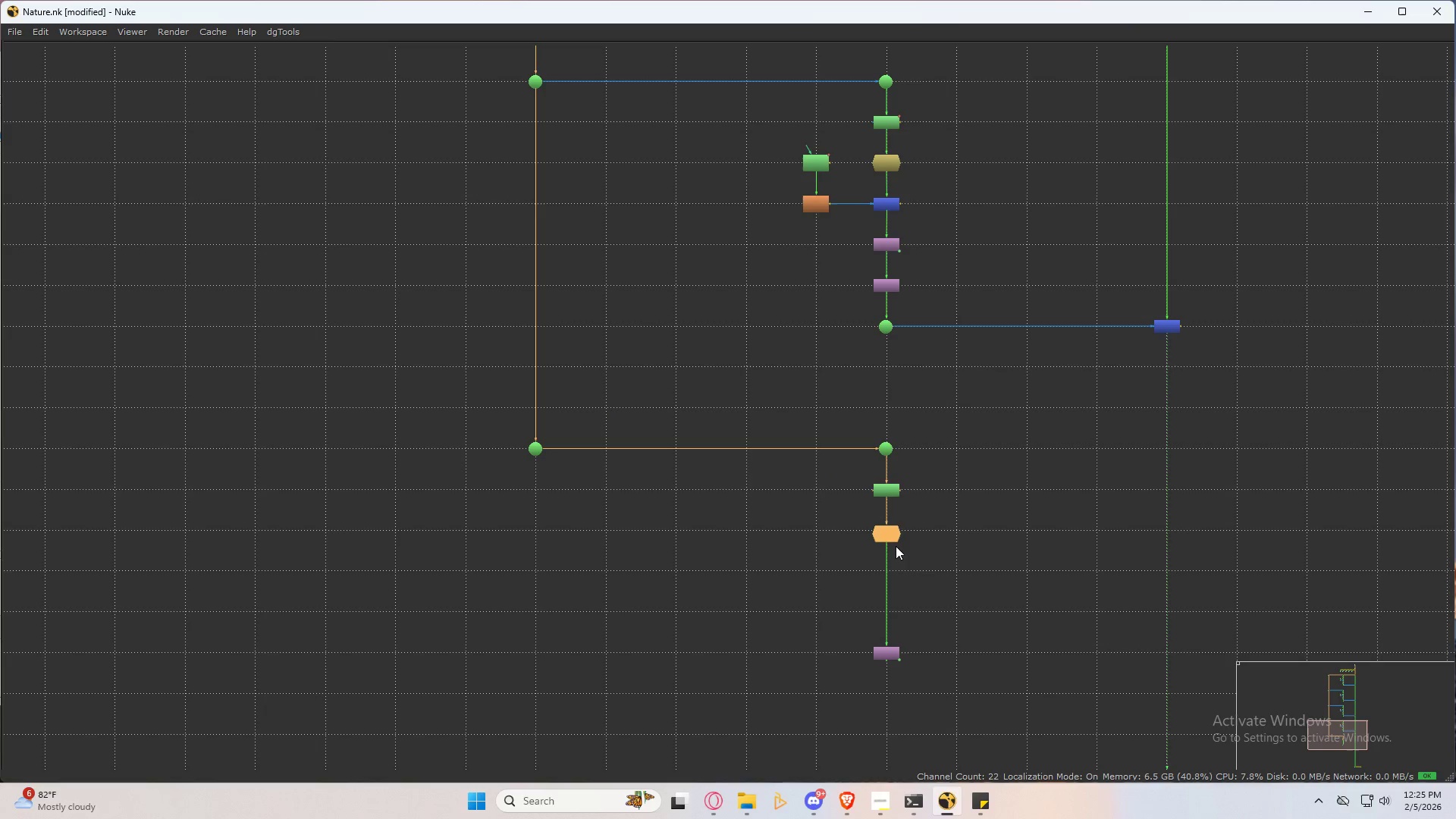 
left_click_drag(start_coordinate=[891, 535], to_coordinate=[891, 532])
 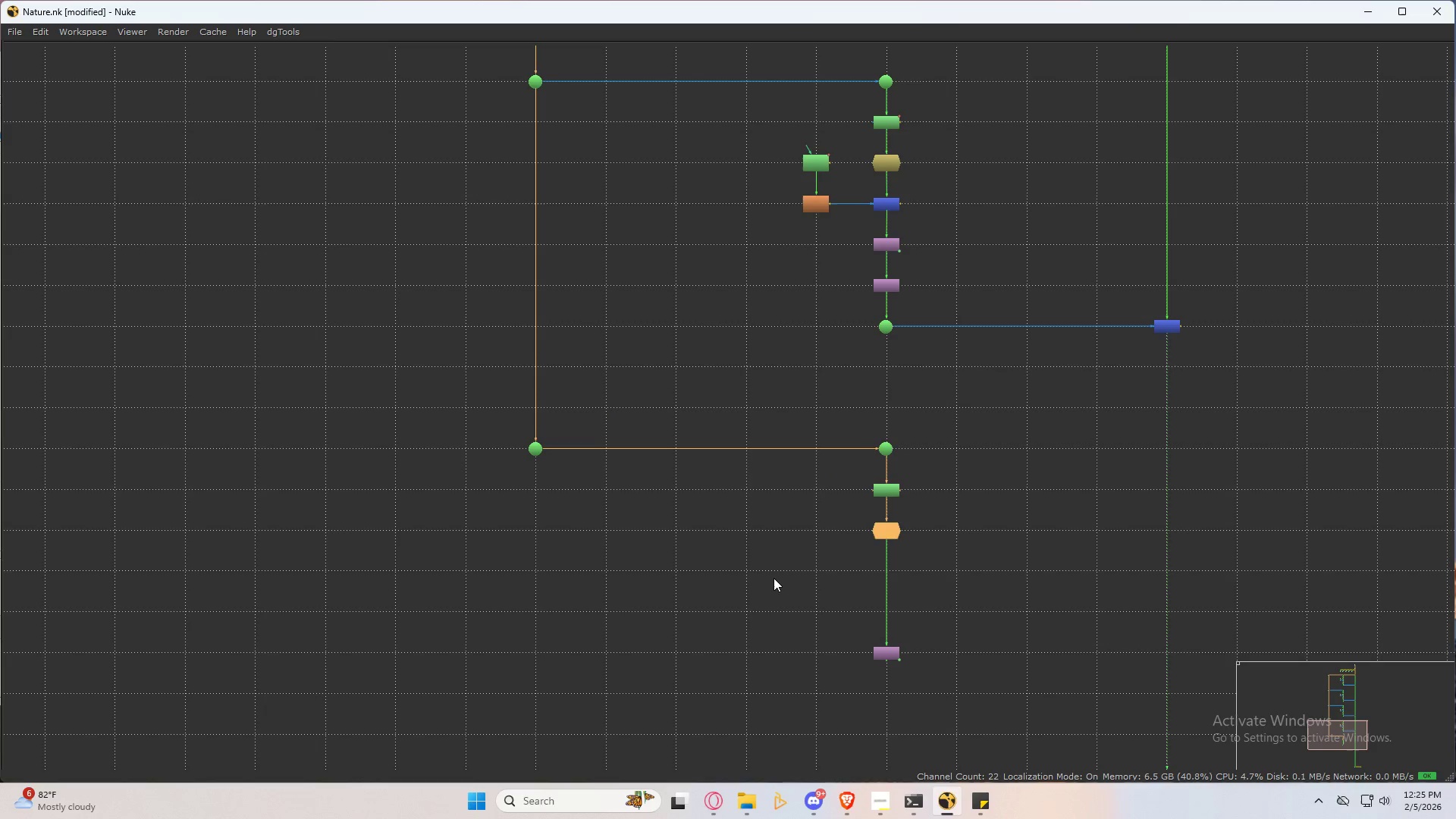 
left_click([774, 578])
 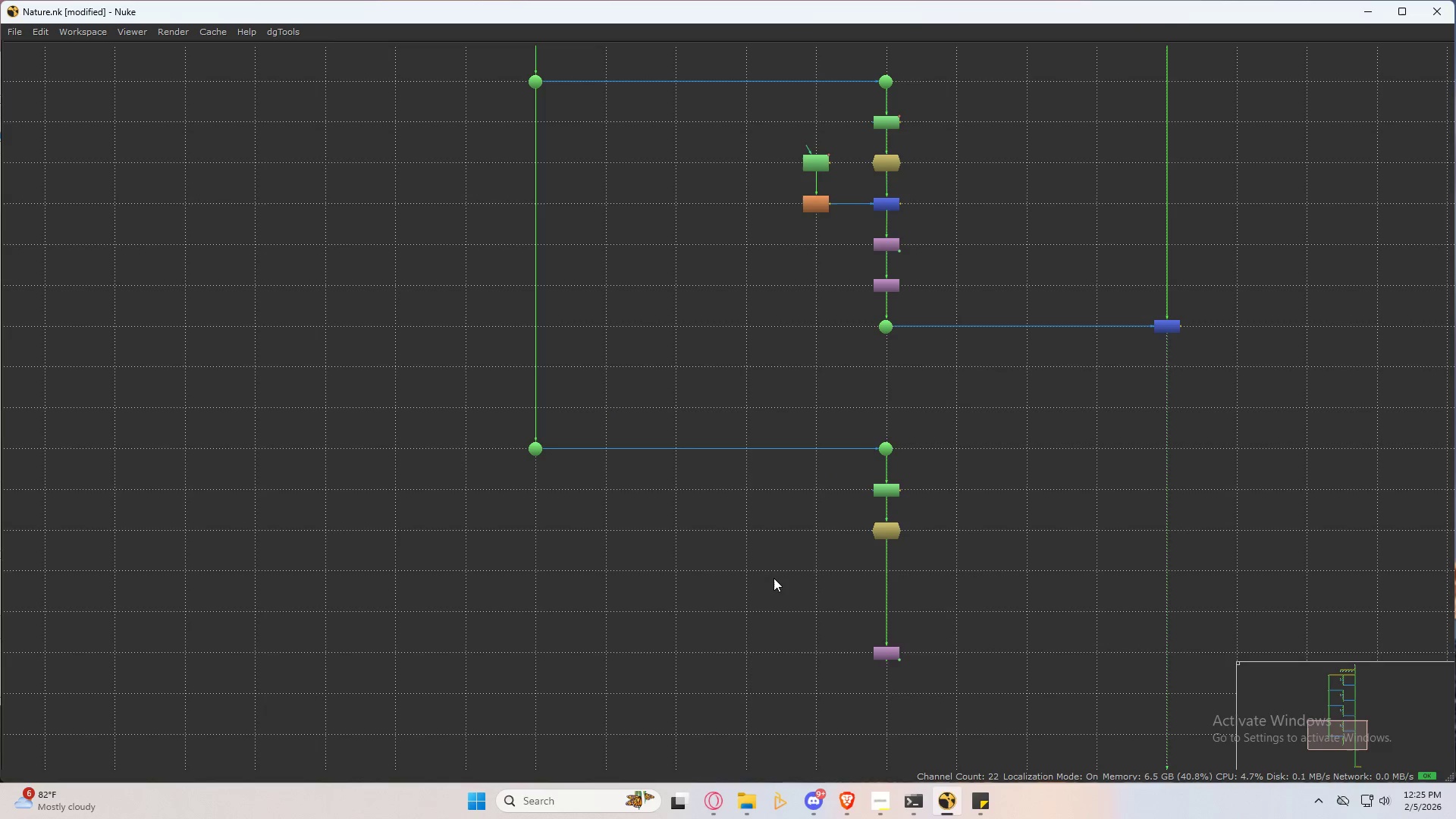 
key(Tab)
type(mas)
 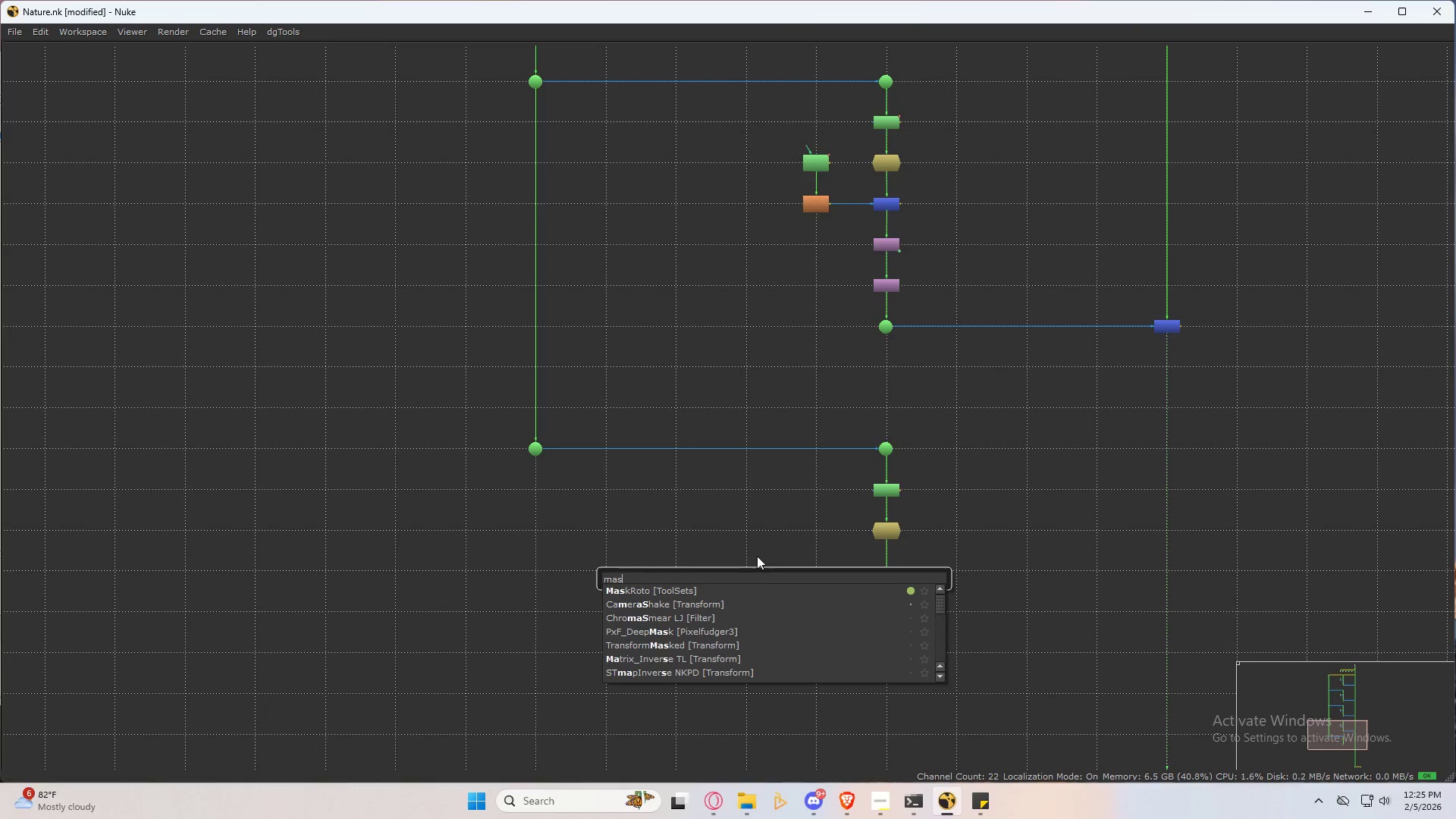 
key(K)
 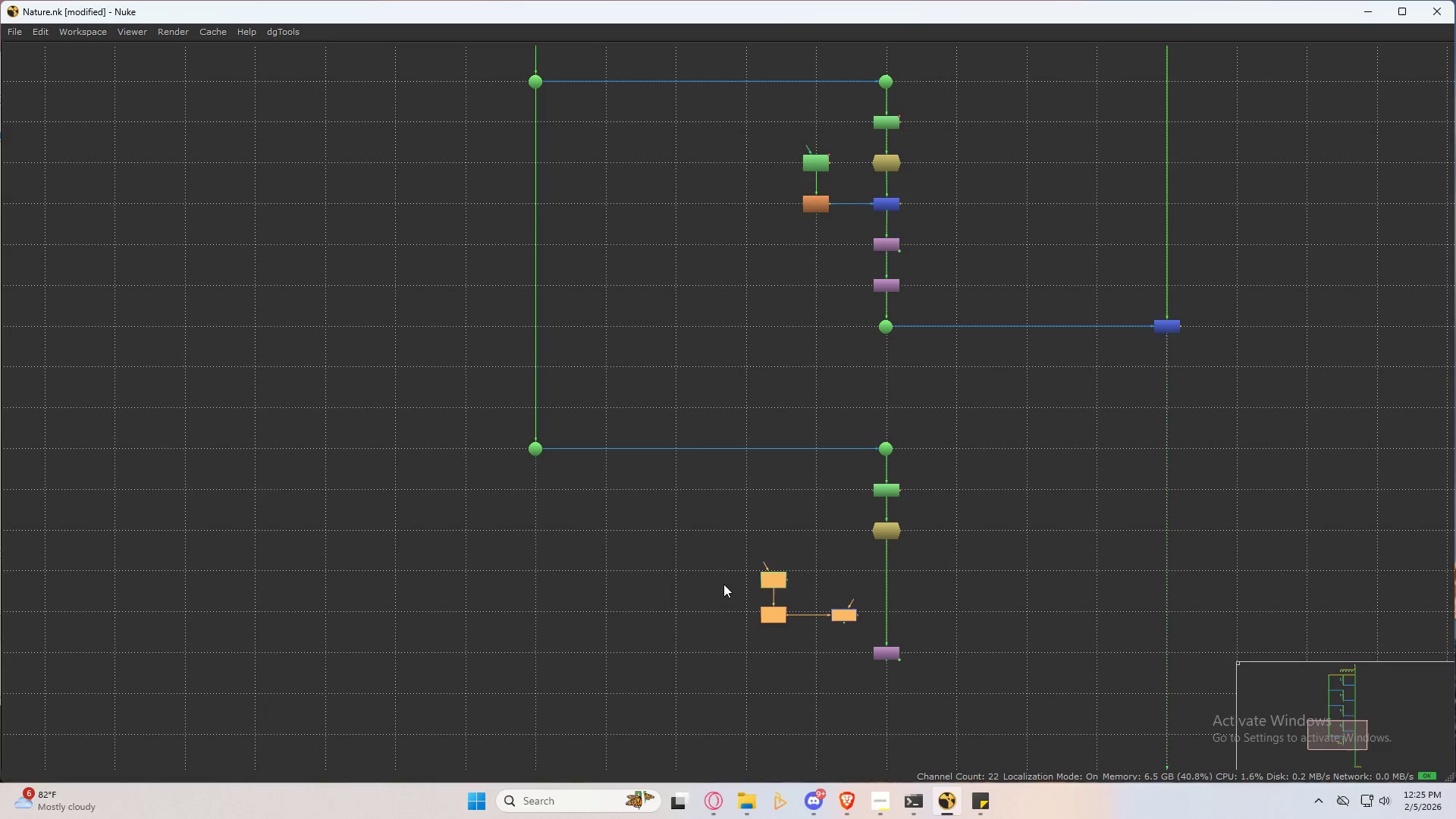 
left_click_drag(start_coordinate=[857, 621], to_coordinate=[945, 535])
 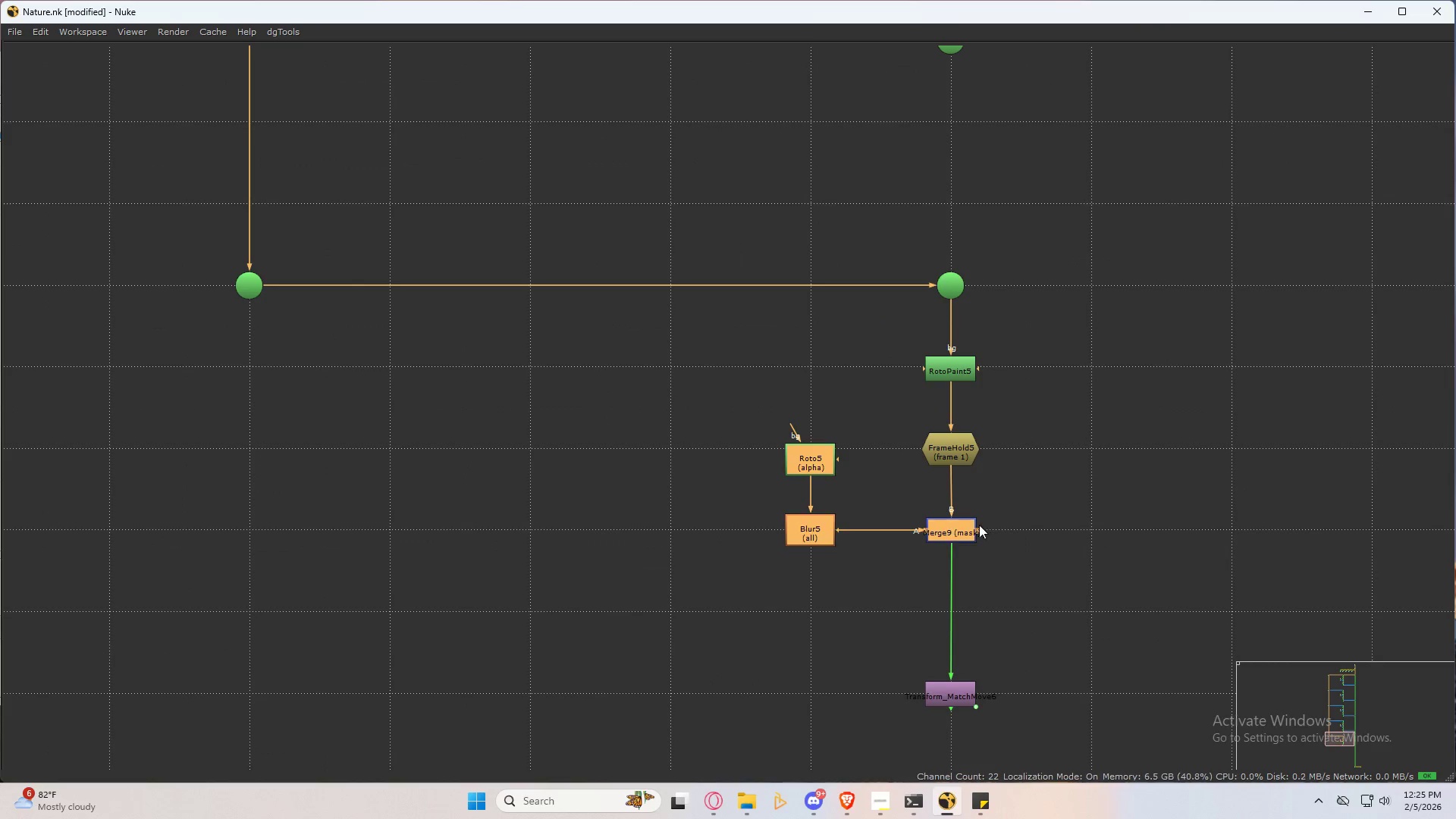 
scroll: coordinate [836, 634], scroll_direction: up, amount: 4.0
 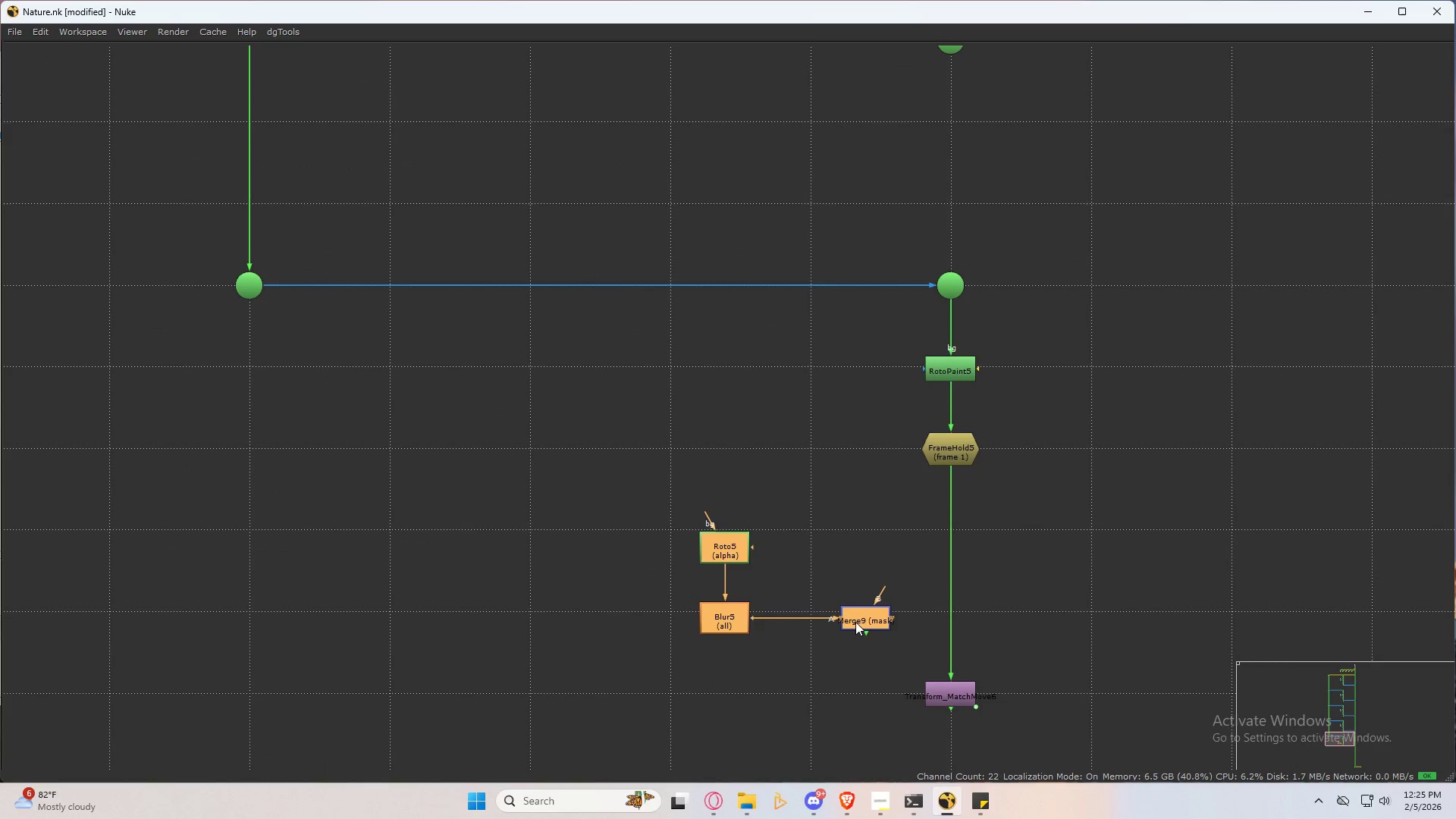 
left_click([1032, 513])
 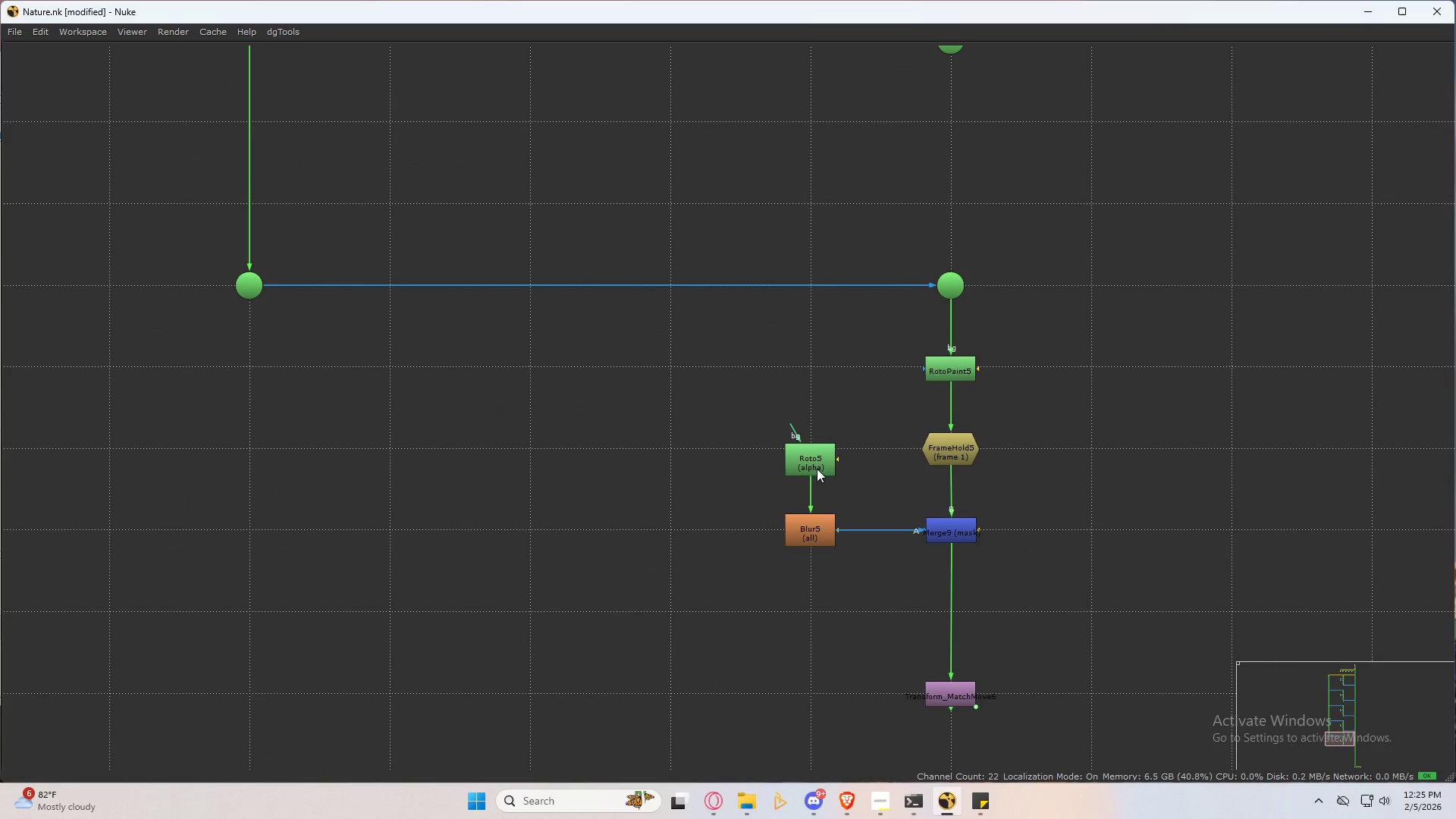 
left_click_drag(start_coordinate=[814, 464], to_coordinate=[814, 455])
 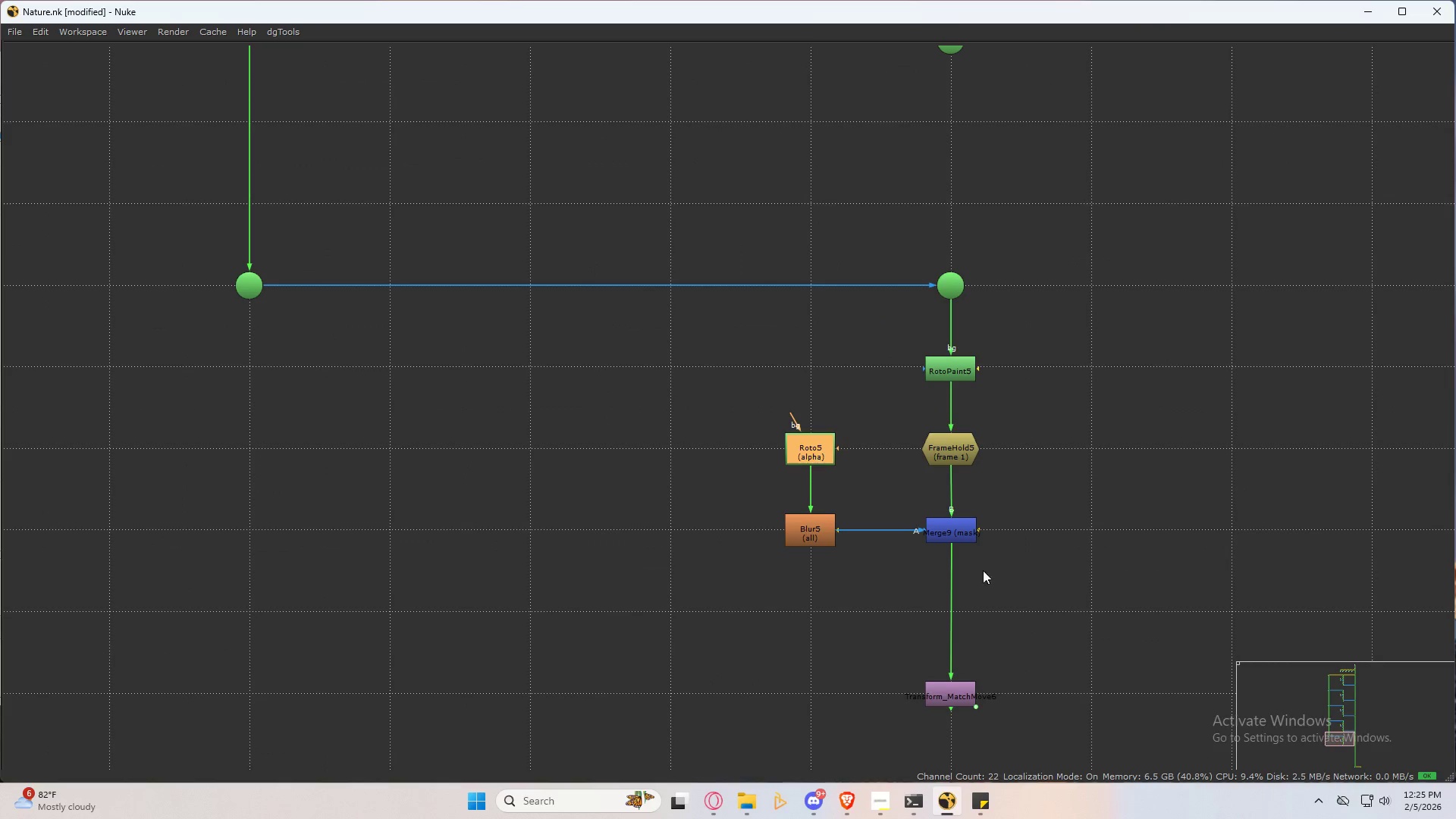 
left_click_drag(start_coordinate=[993, 589], to_coordinate=[993, 601])
 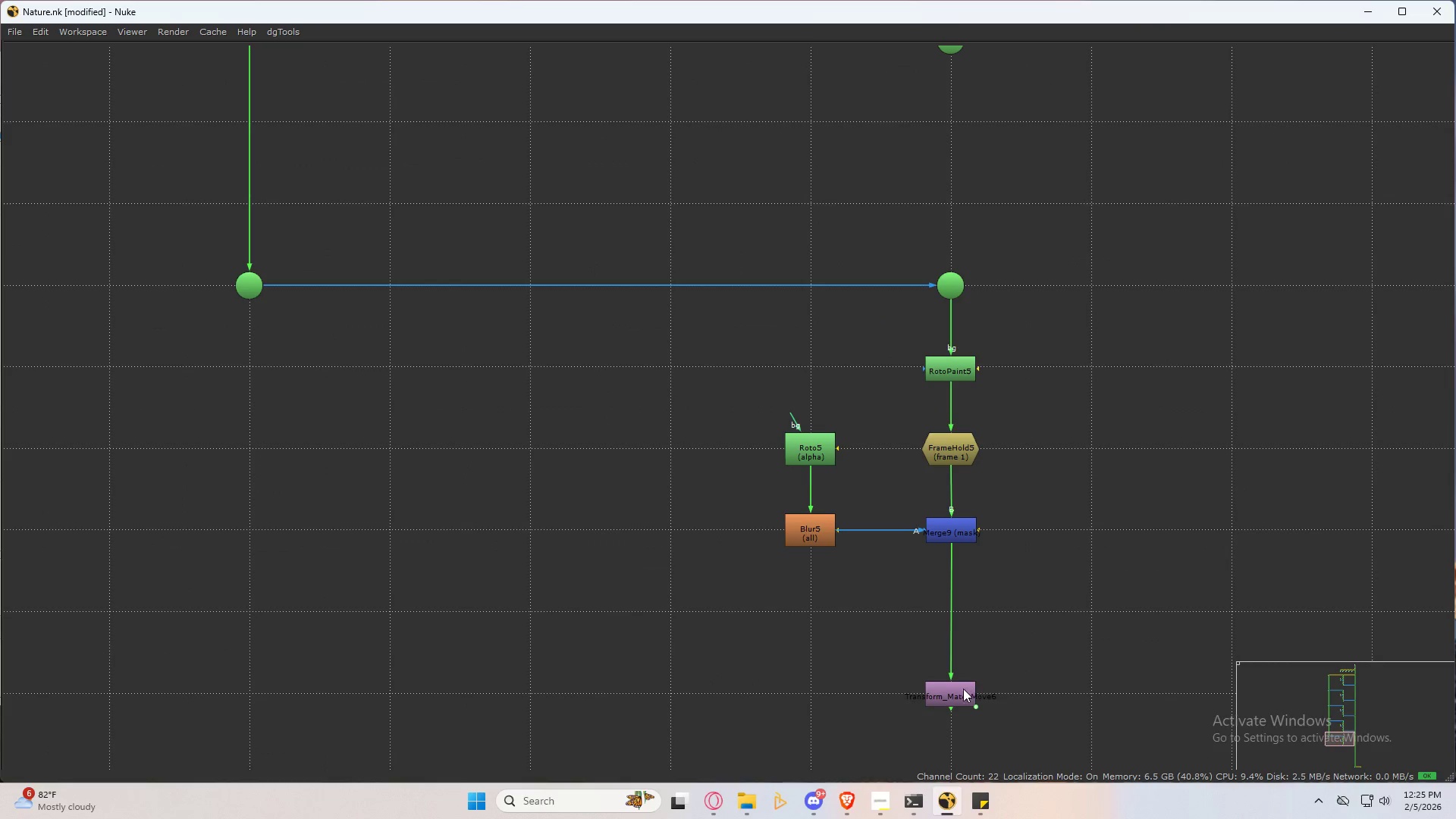 
left_click_drag(start_coordinate=[962, 689], to_coordinate=[962, 608])
 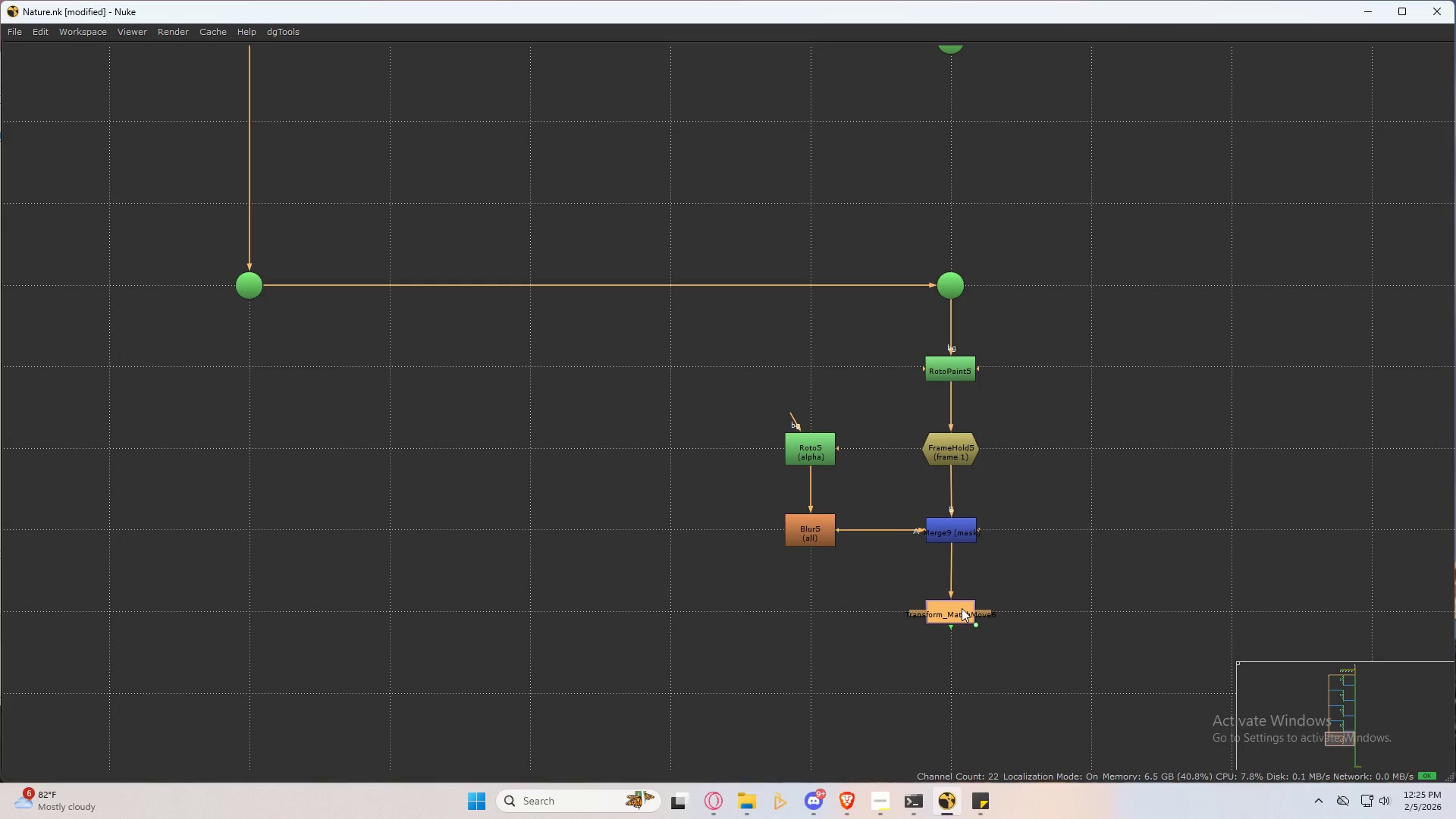 
left_click([962, 608])
 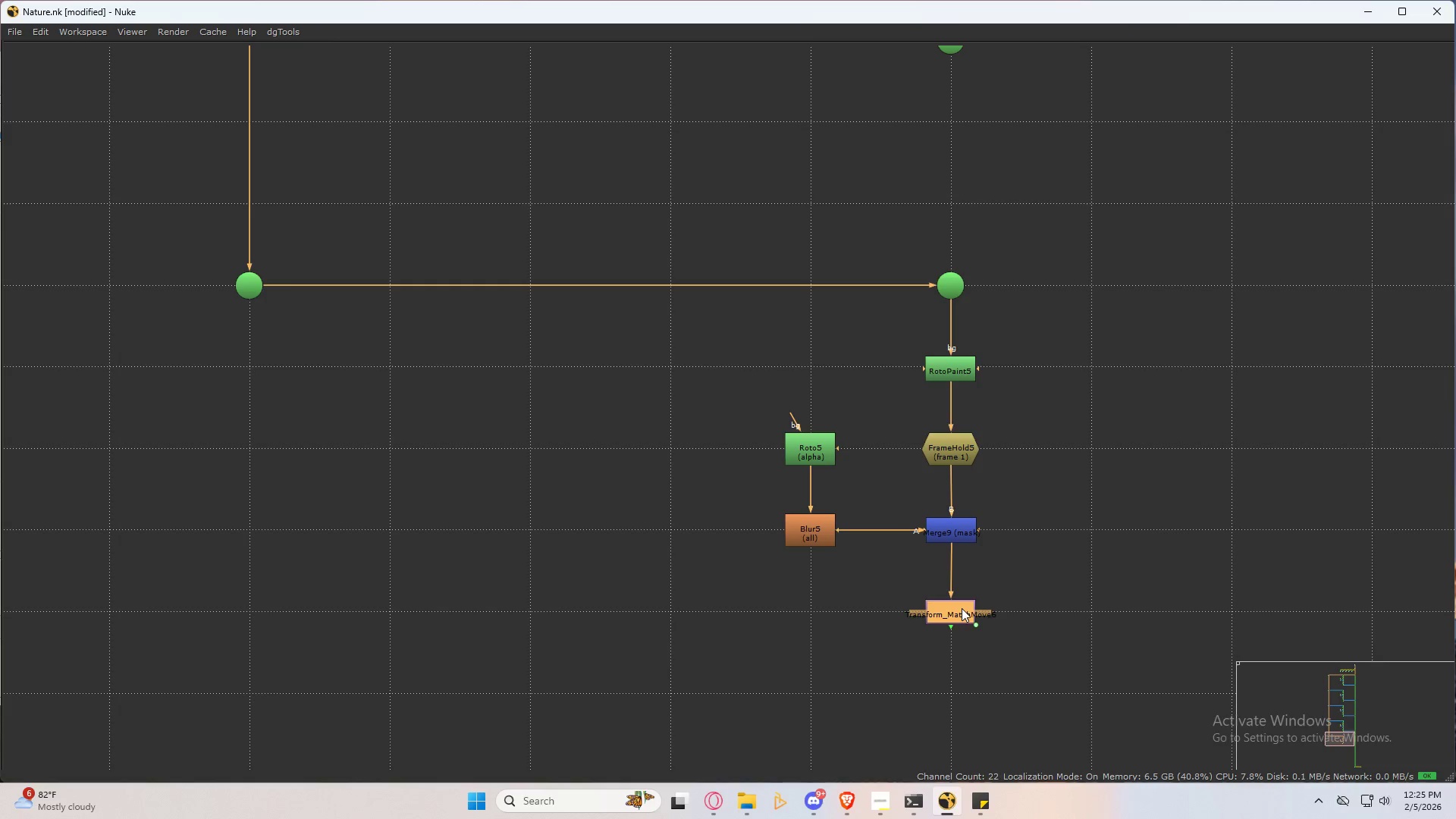 
key(Tab)
type(cr)
 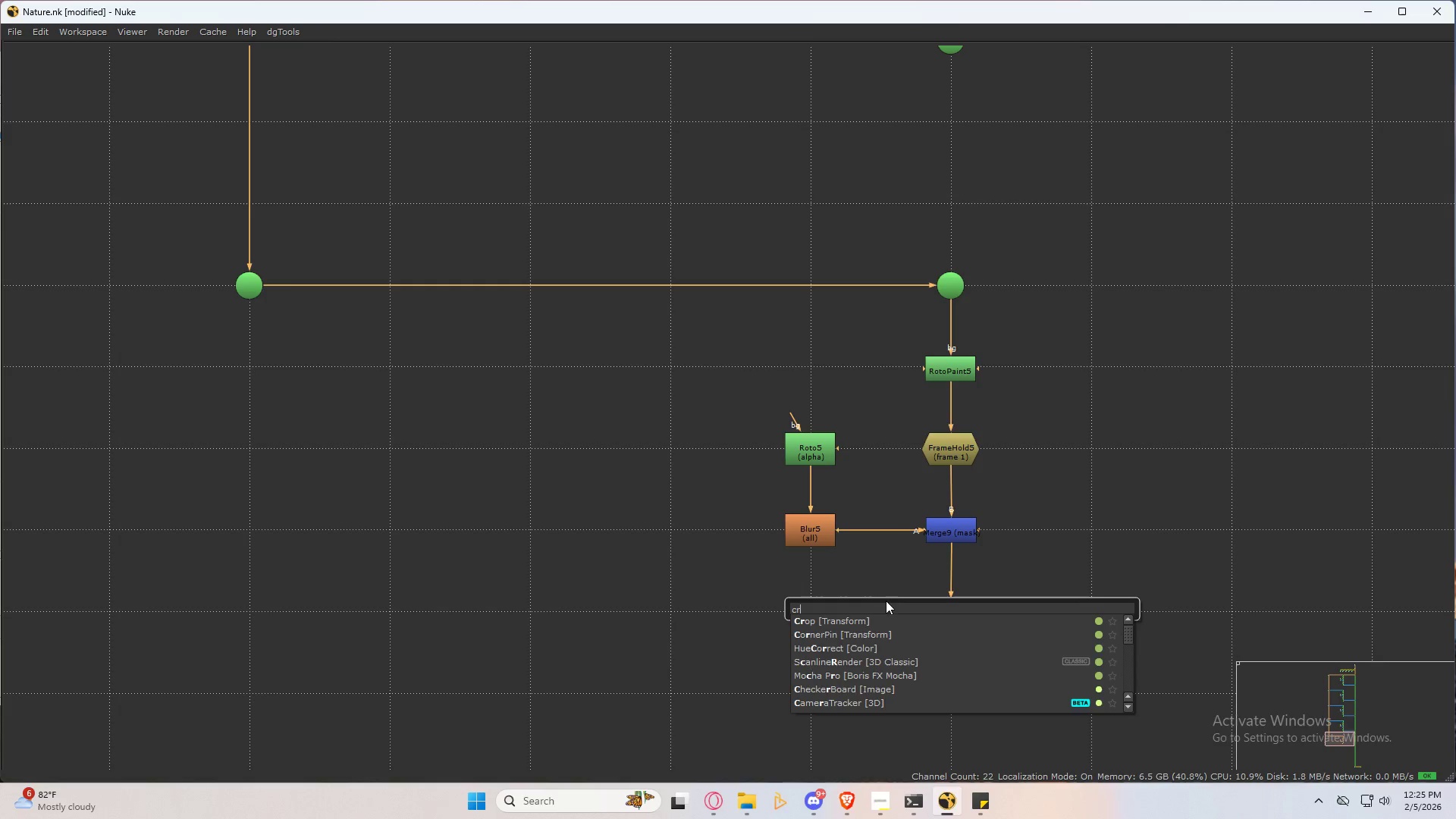 
type(op)
 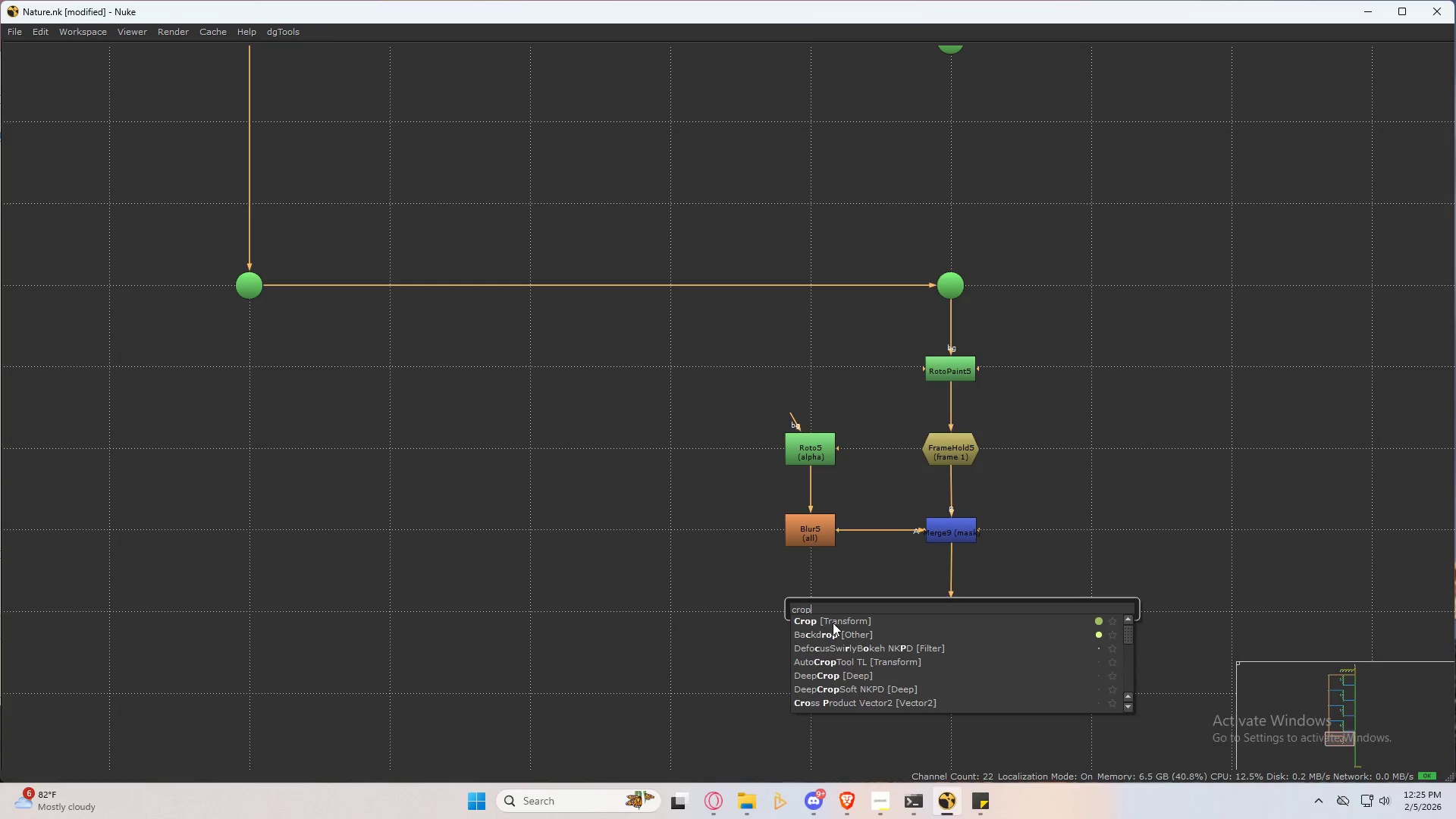 
left_click([833, 623])
 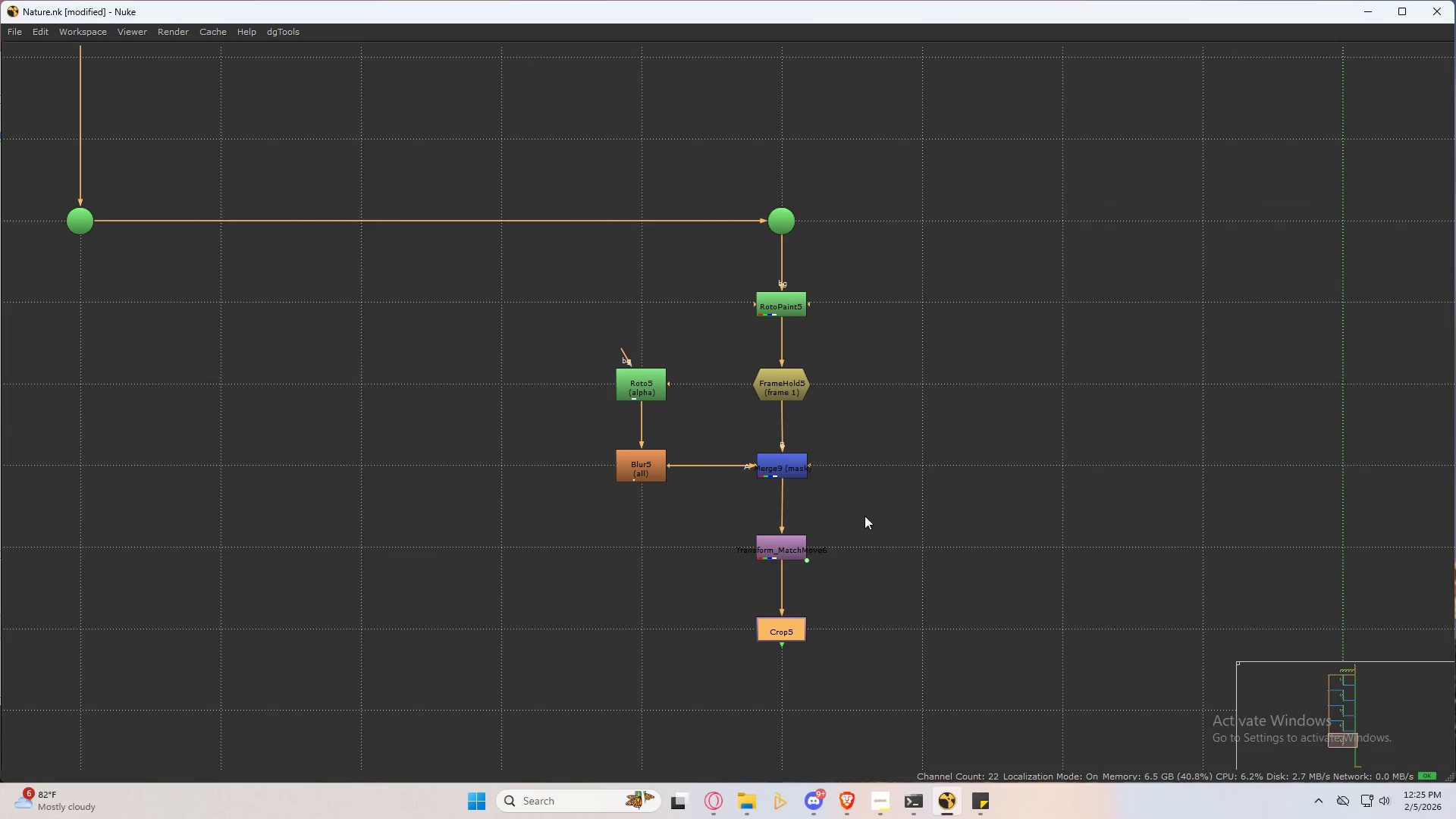 
key(Period)
 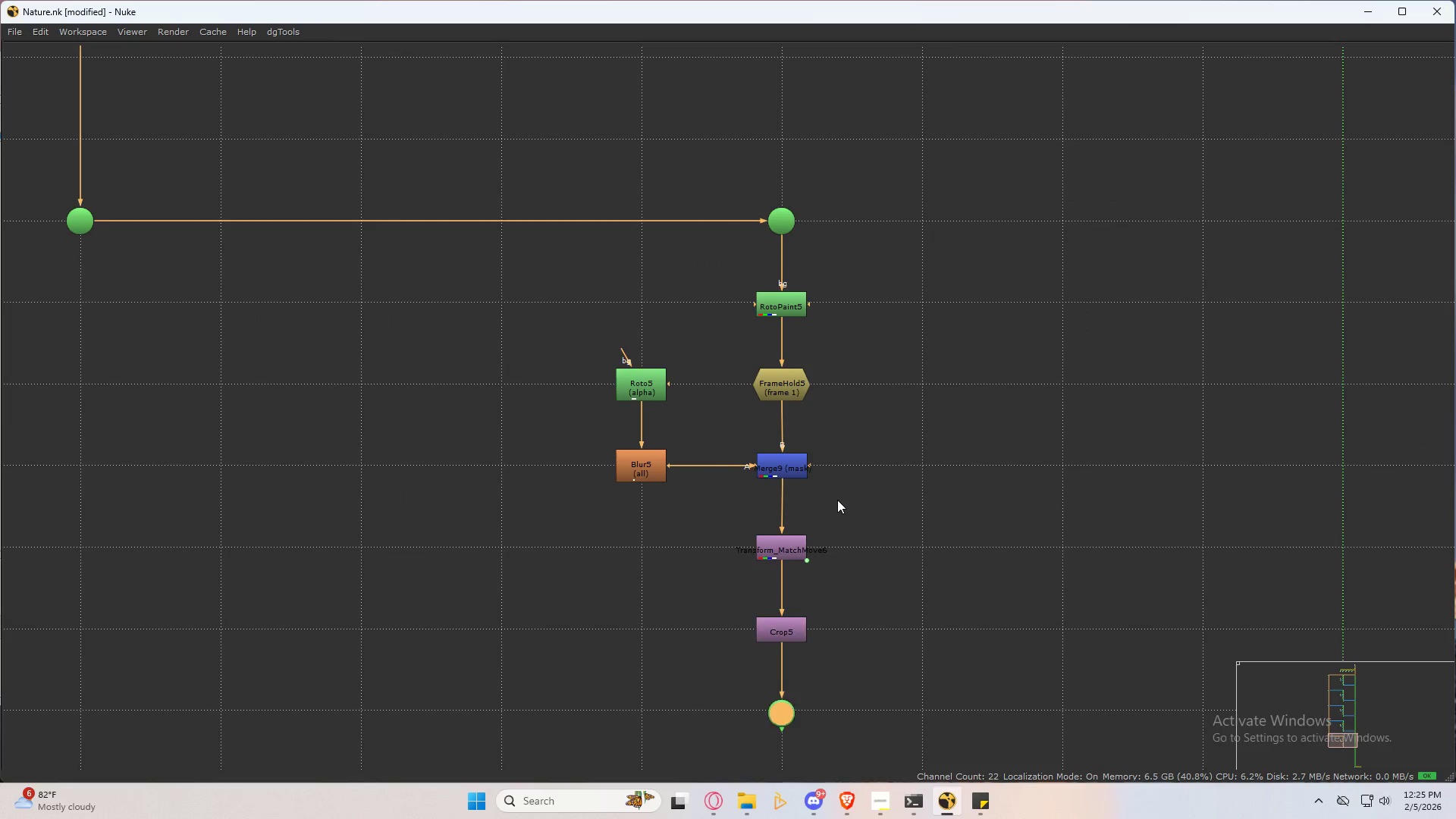 
key(M)
 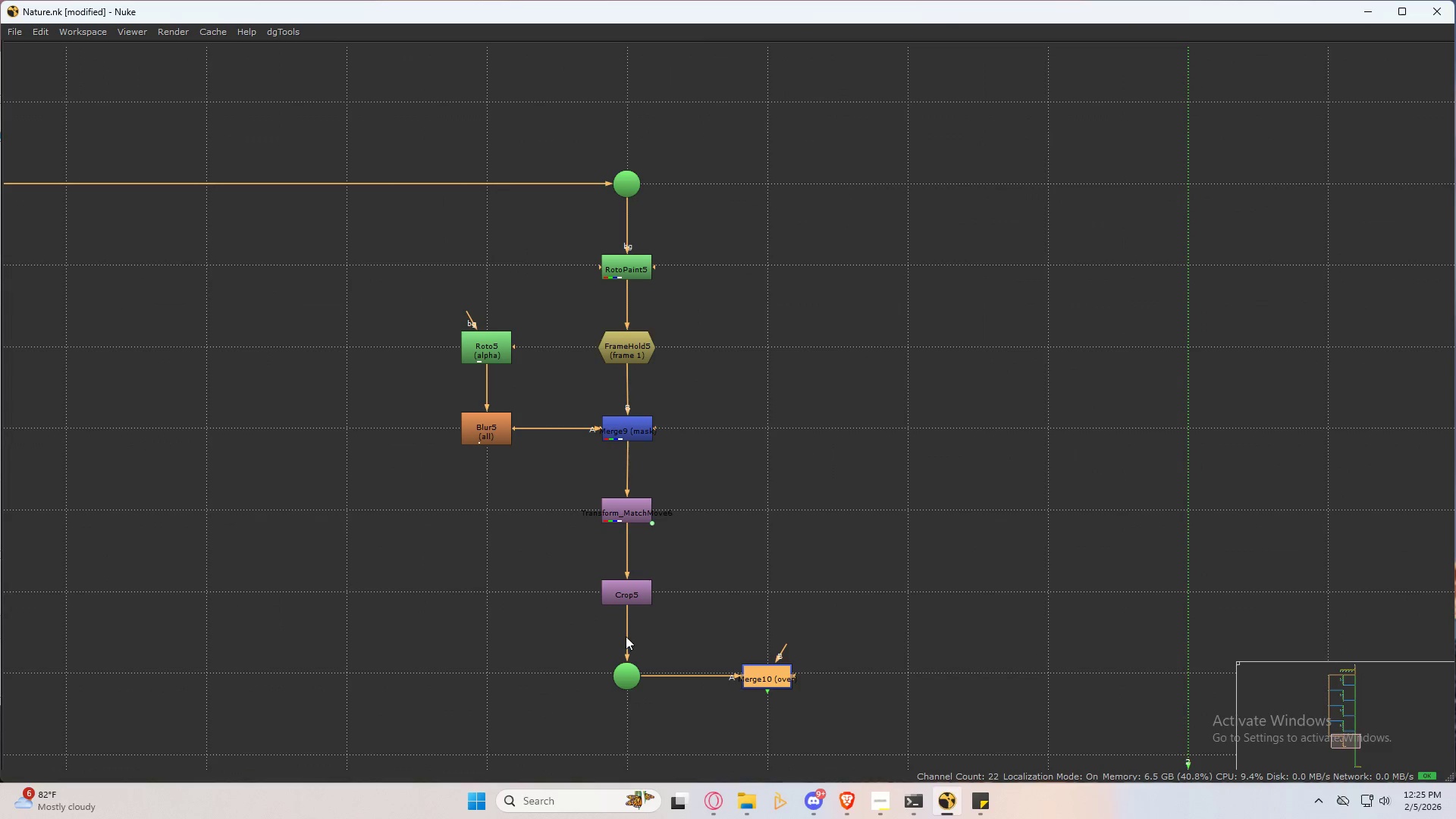 
left_click_drag(start_coordinate=[534, 639], to_coordinate=[984, 779])
 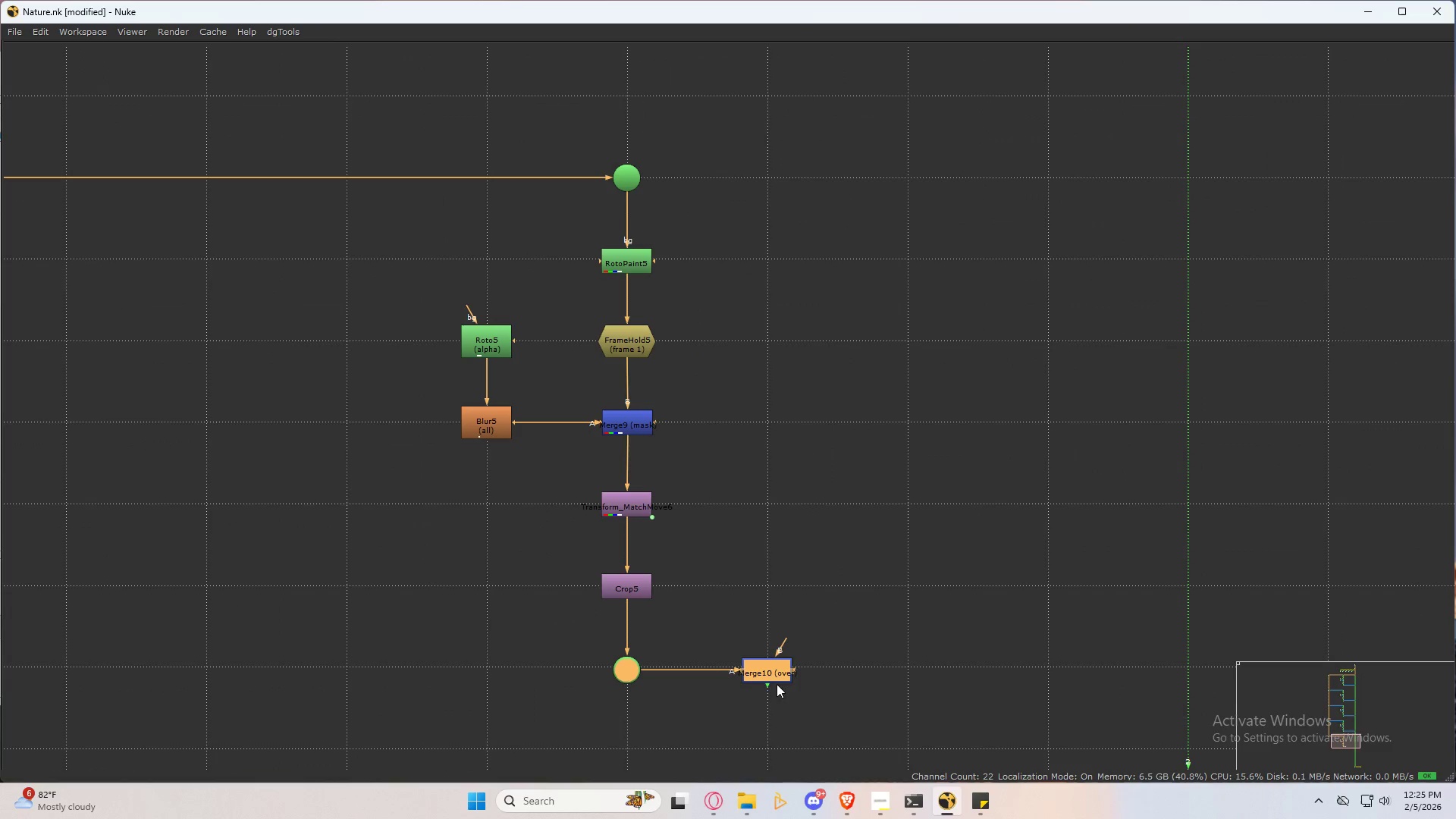 
left_click_drag(start_coordinate=[767, 675], to_coordinate=[767, 671])
 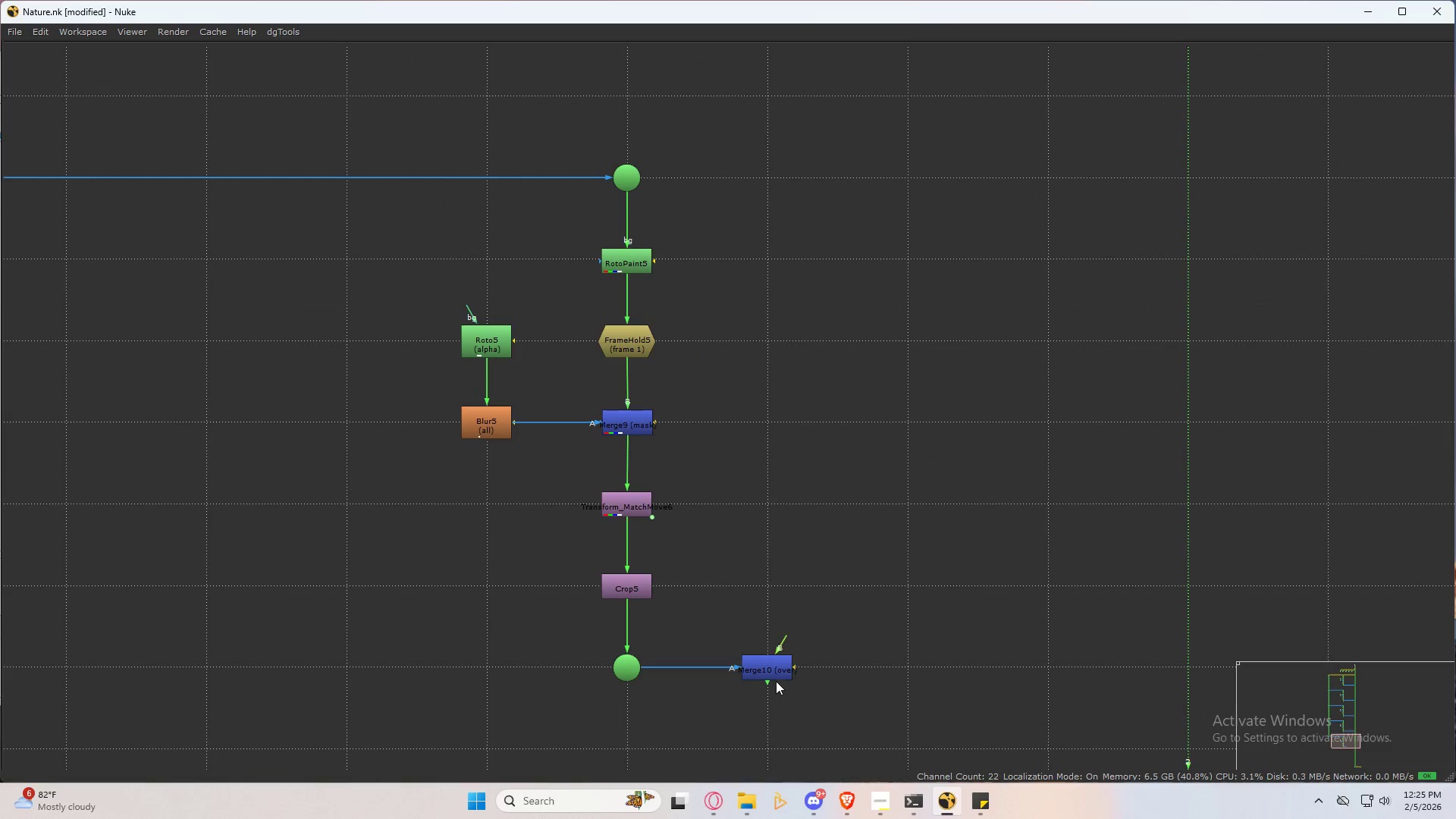 
left_click_drag(start_coordinate=[774, 665], to_coordinate=[1192, 663])
 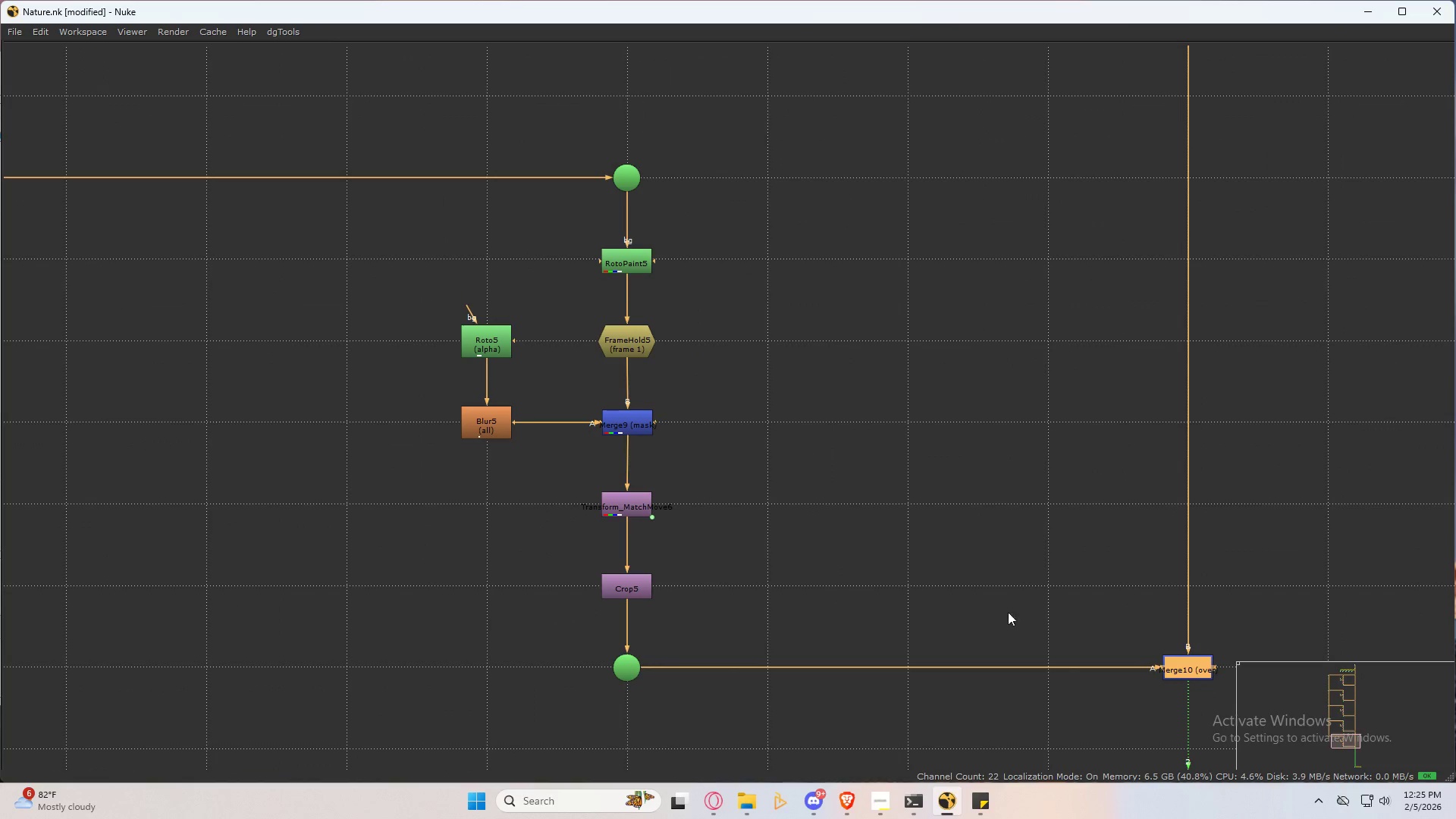 
left_click([962, 603])
 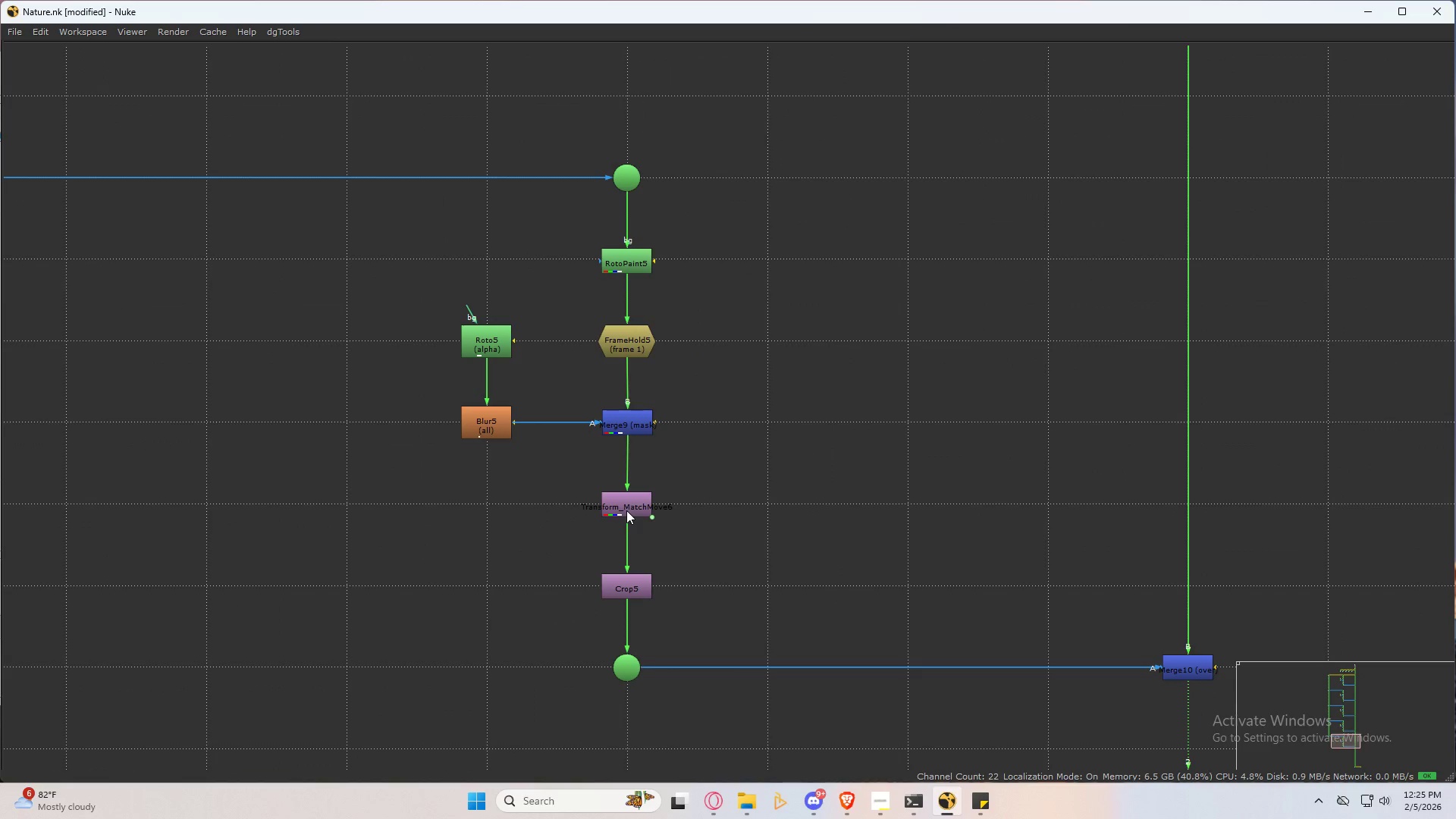 
scroll: coordinate [808, 510], scroll_direction: down, amount: 6.0
 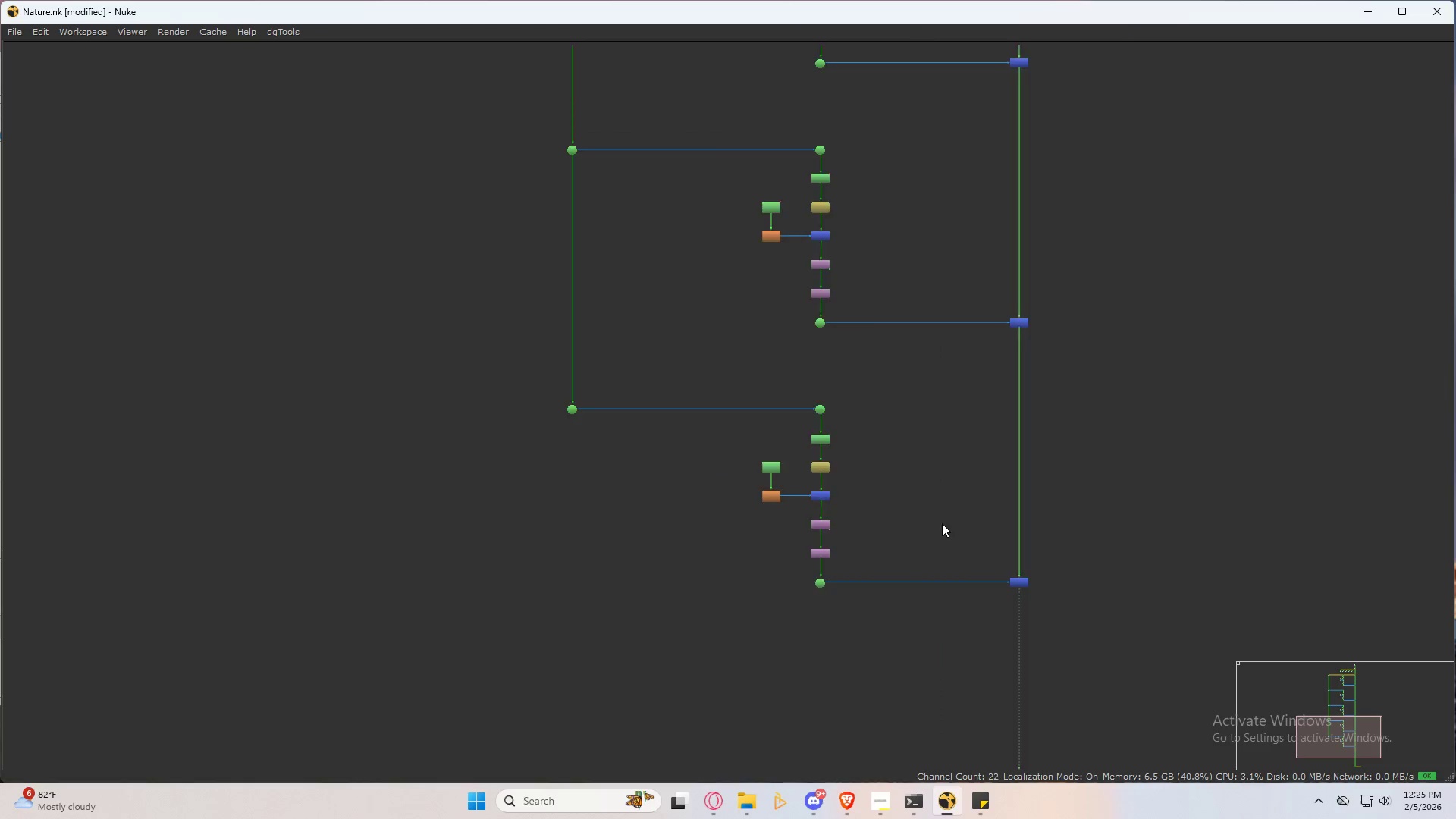 
key(Space)
 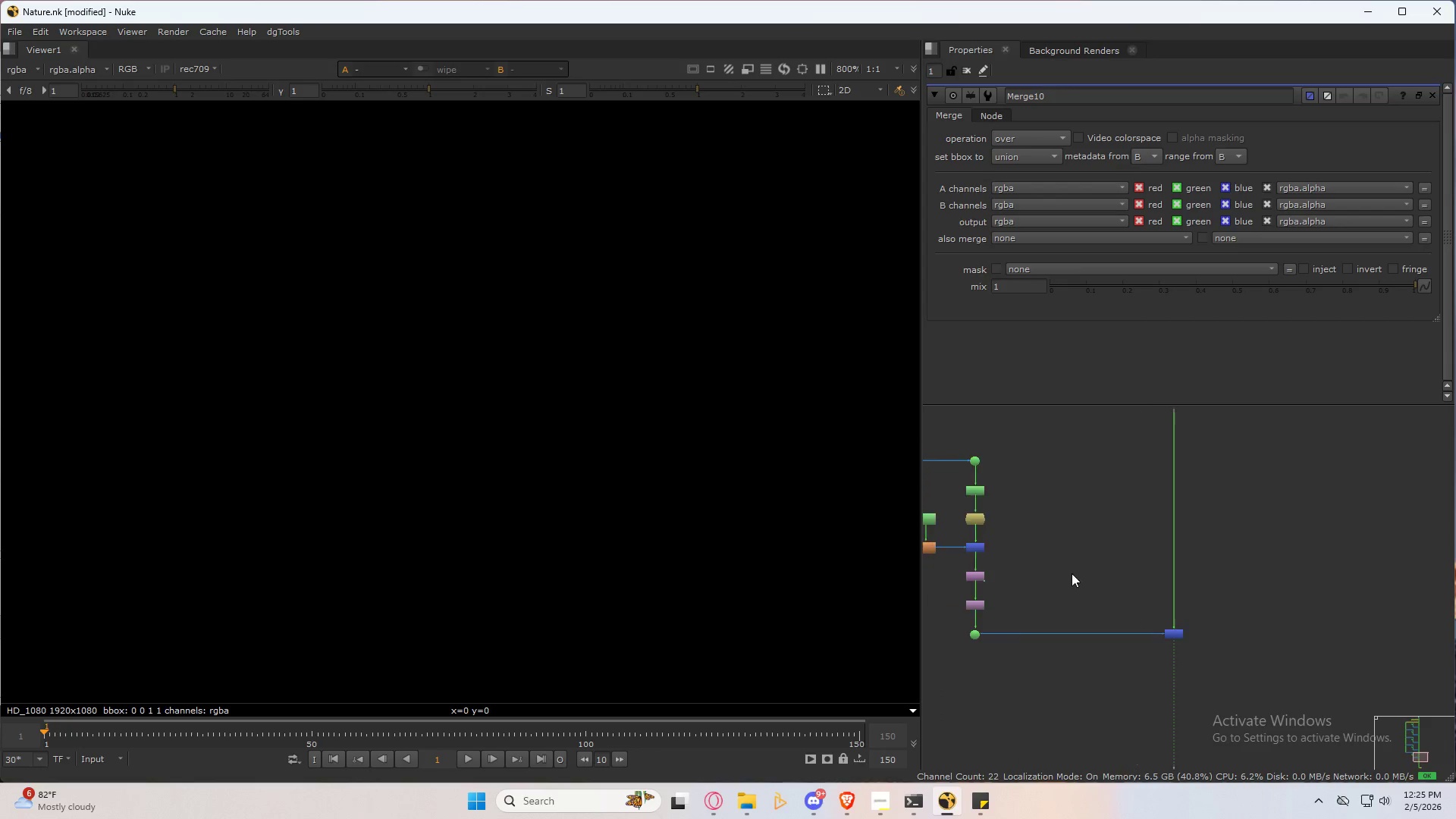 
left_click([1072, 574])
 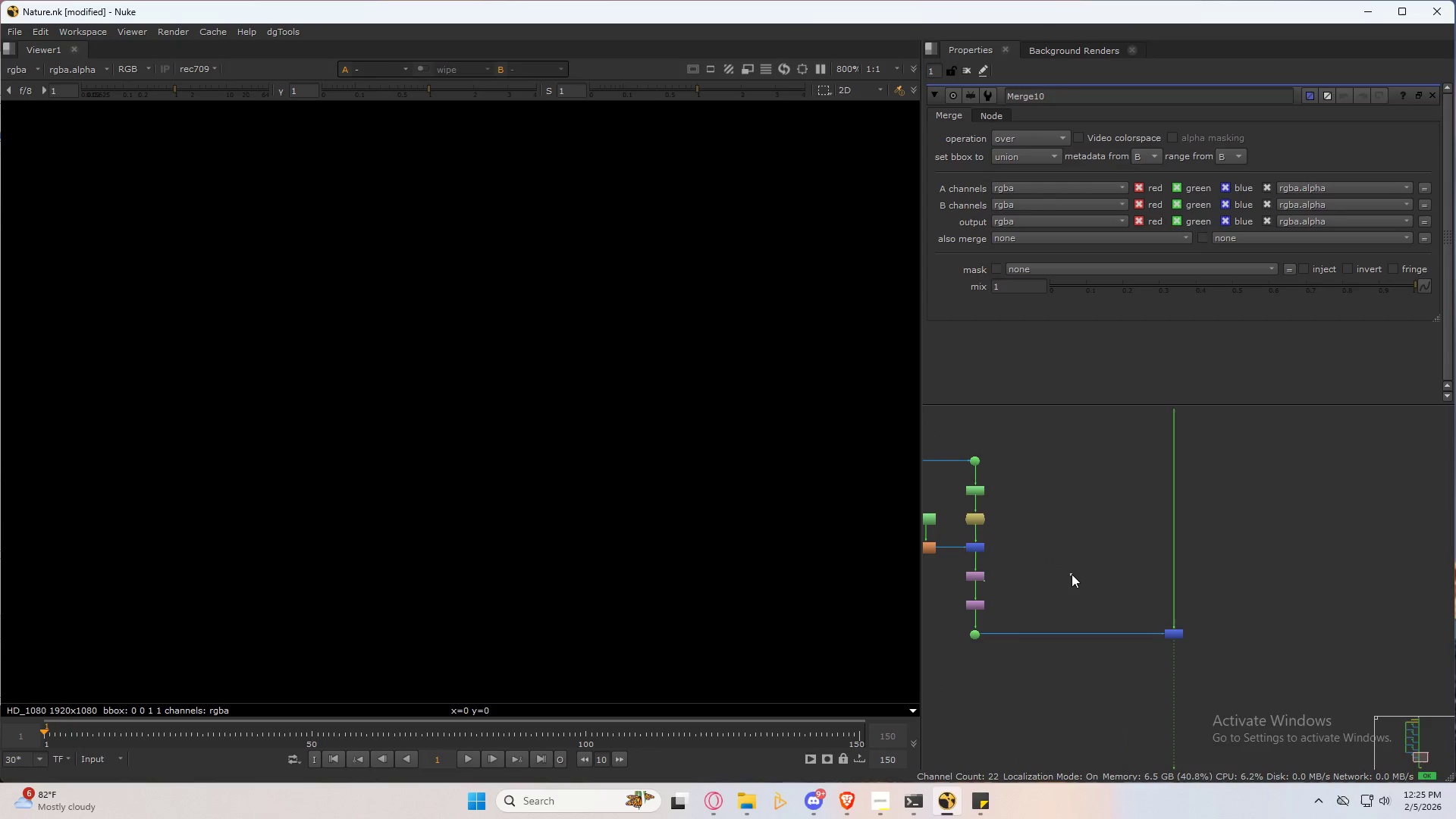 
key(2)
 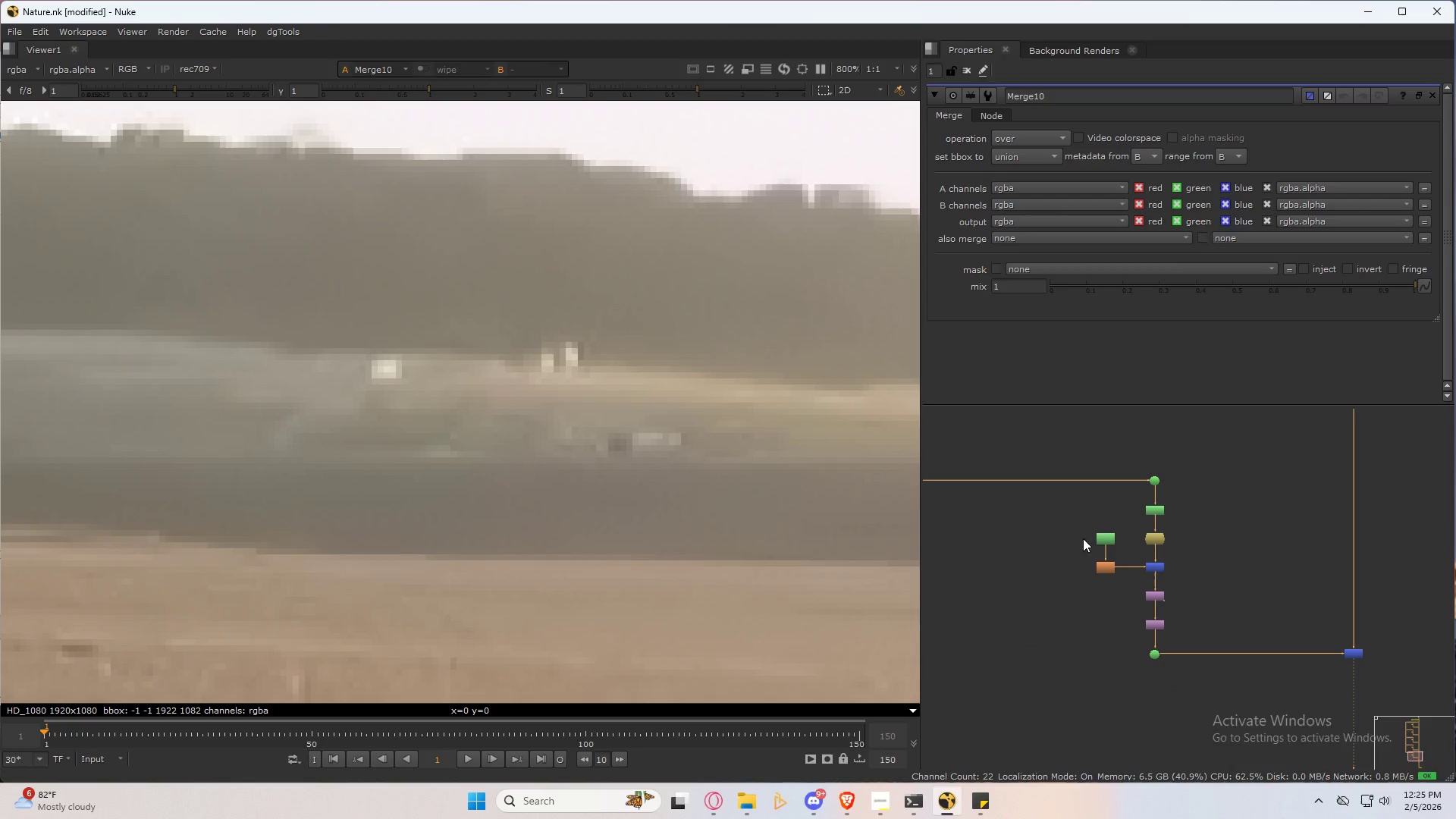 
double_click([1106, 541])
 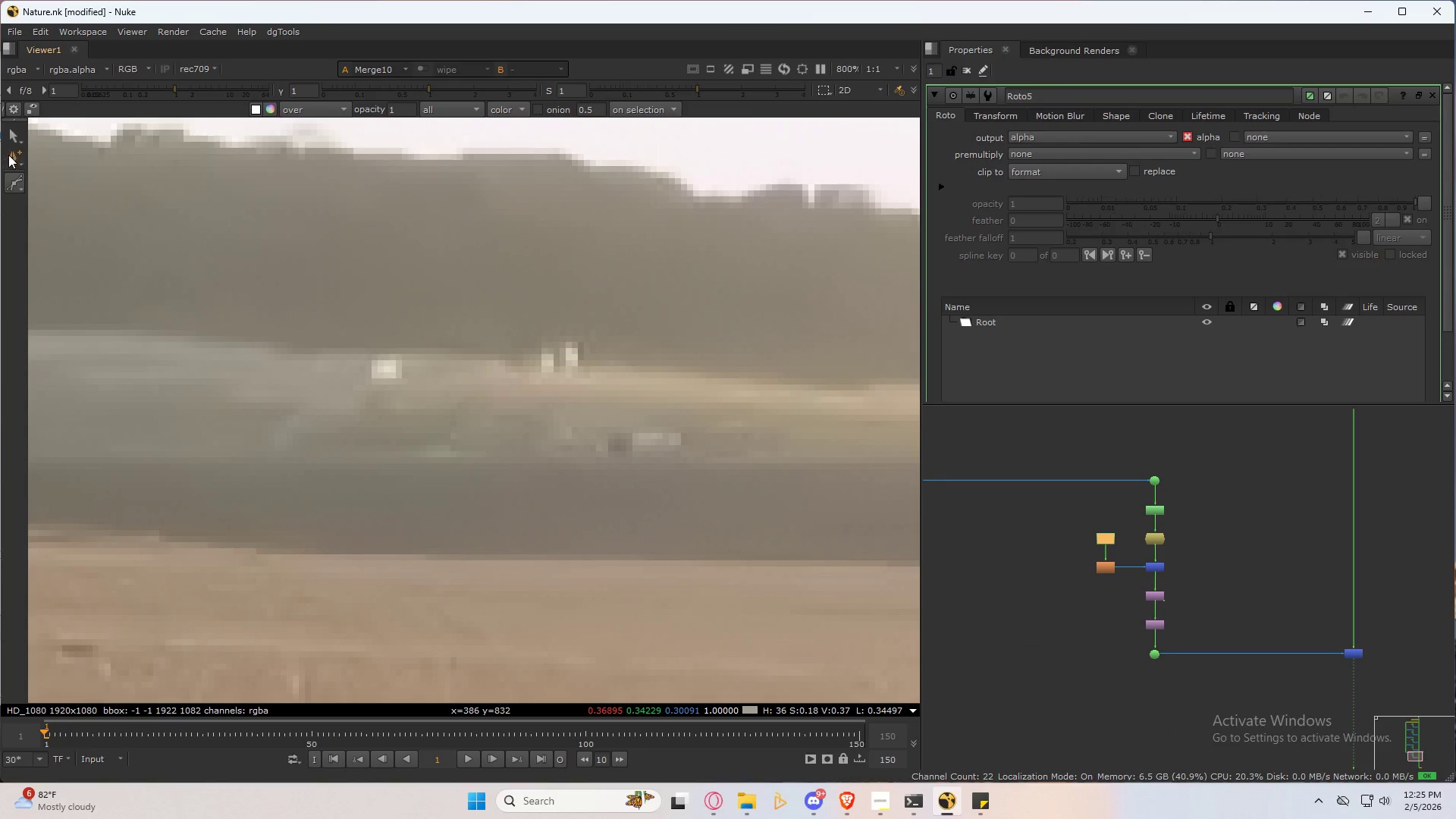 
left_click_drag(start_coordinate=[14, 175], to_coordinate=[55, 264])
 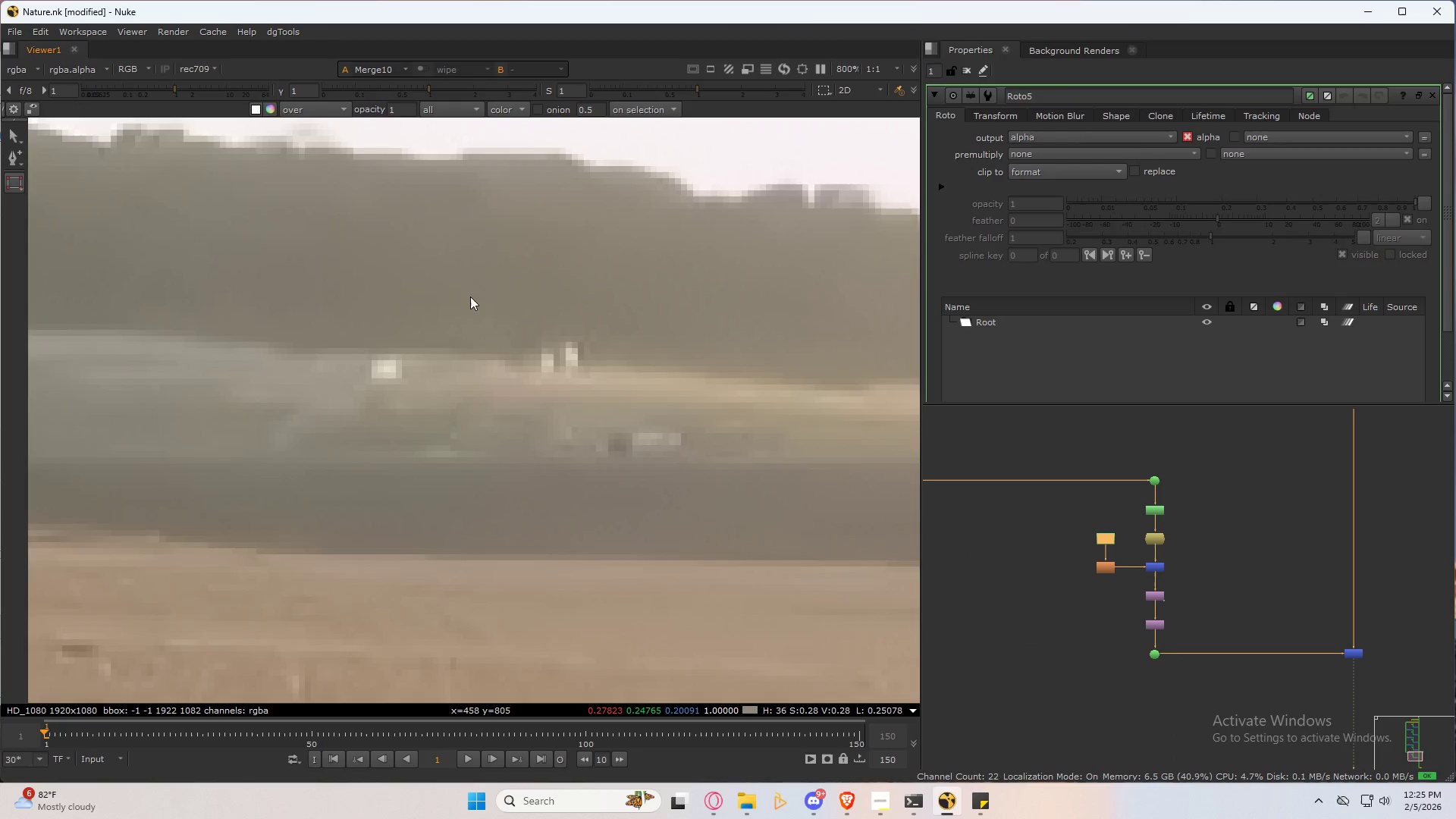 
scroll: coordinate [488, 309], scroll_direction: up, amount: 2.0
 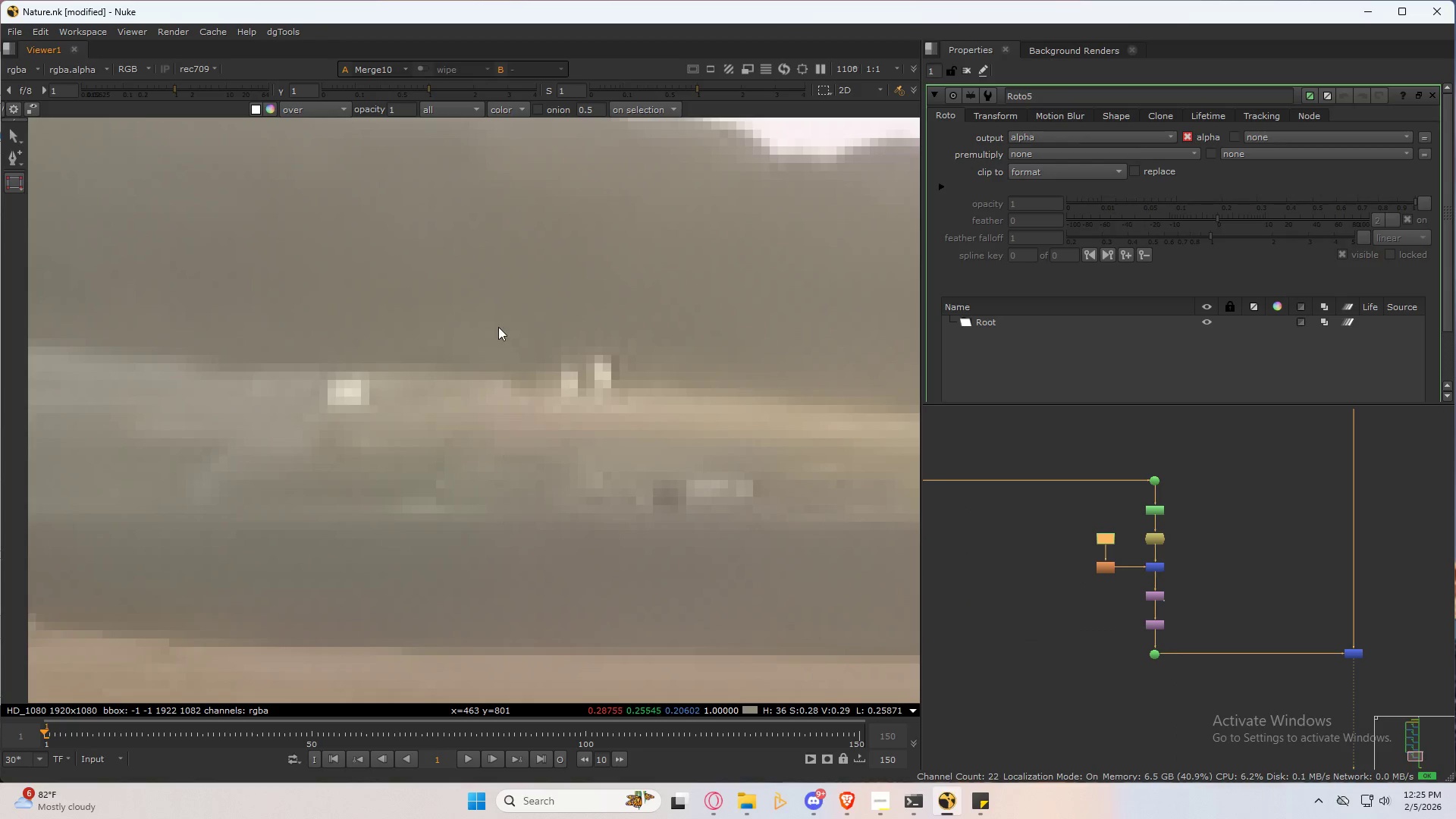 
left_click_drag(start_coordinate=[491, 325], to_coordinate=[670, 440])
 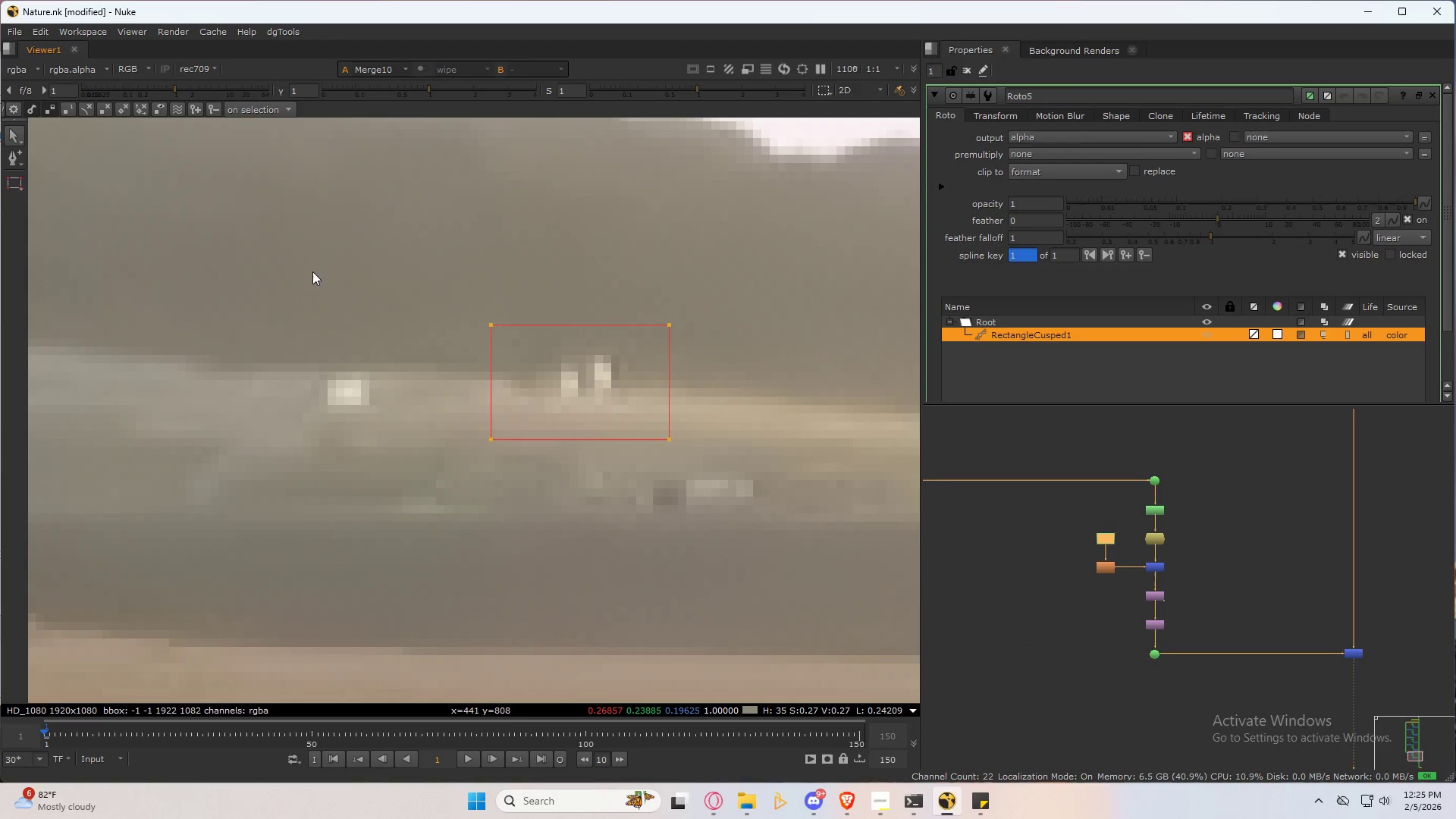 
left_click_drag(start_coordinate=[313, 246], to_coordinate=[771, 475])
 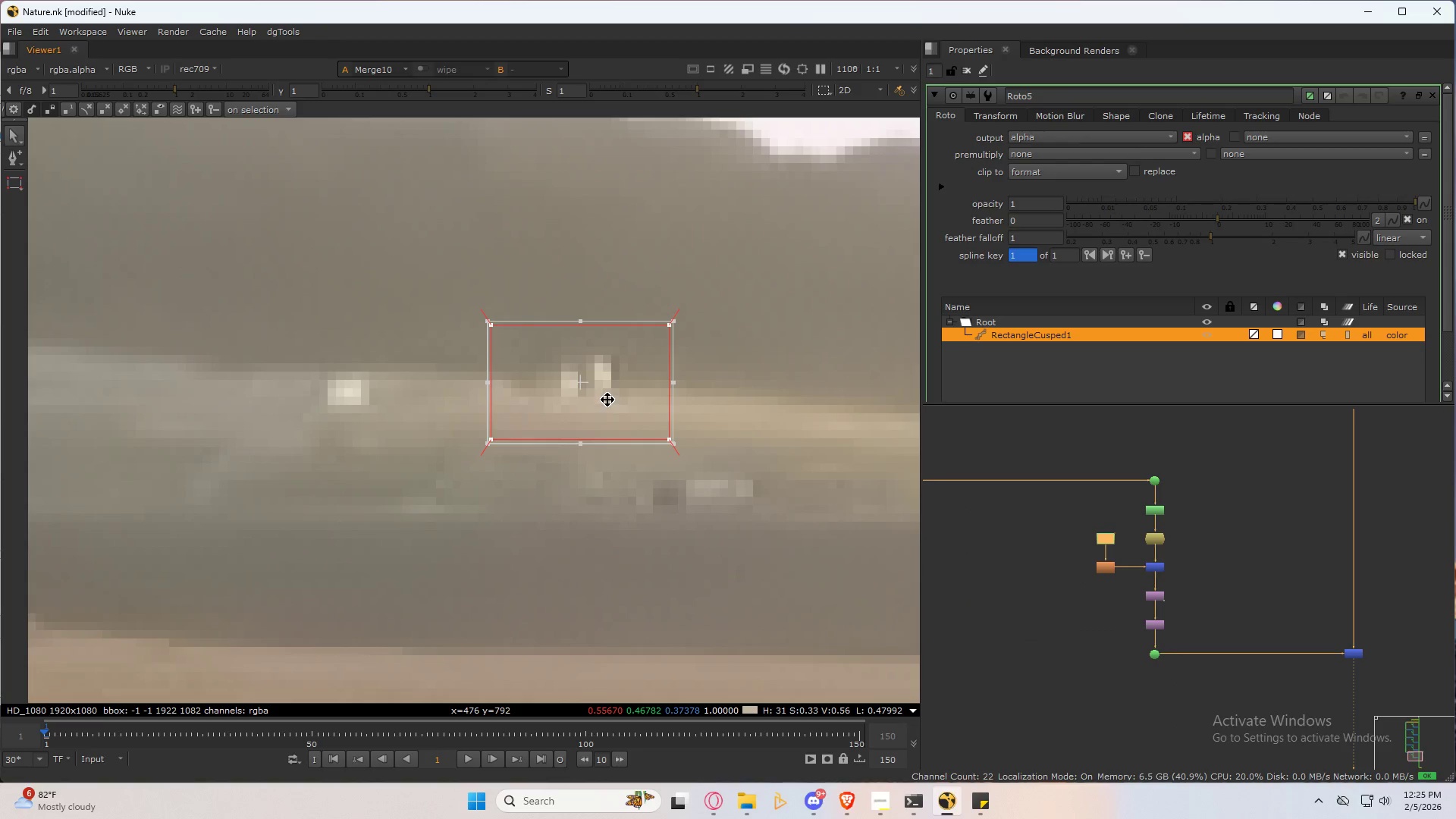 
left_click_drag(start_coordinate=[607, 399], to_coordinate=[601, 395])
 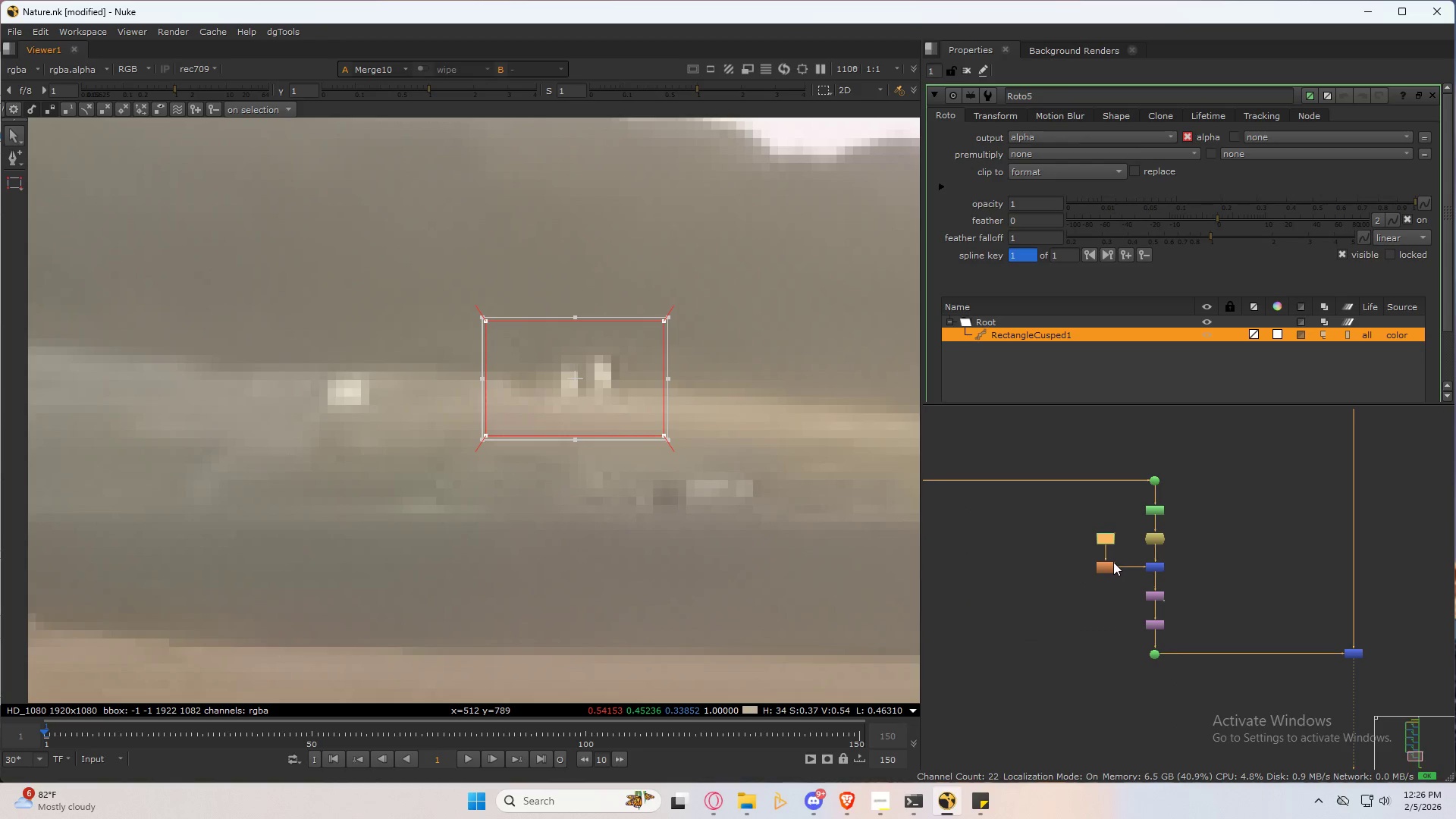 
double_click([1110, 566])
 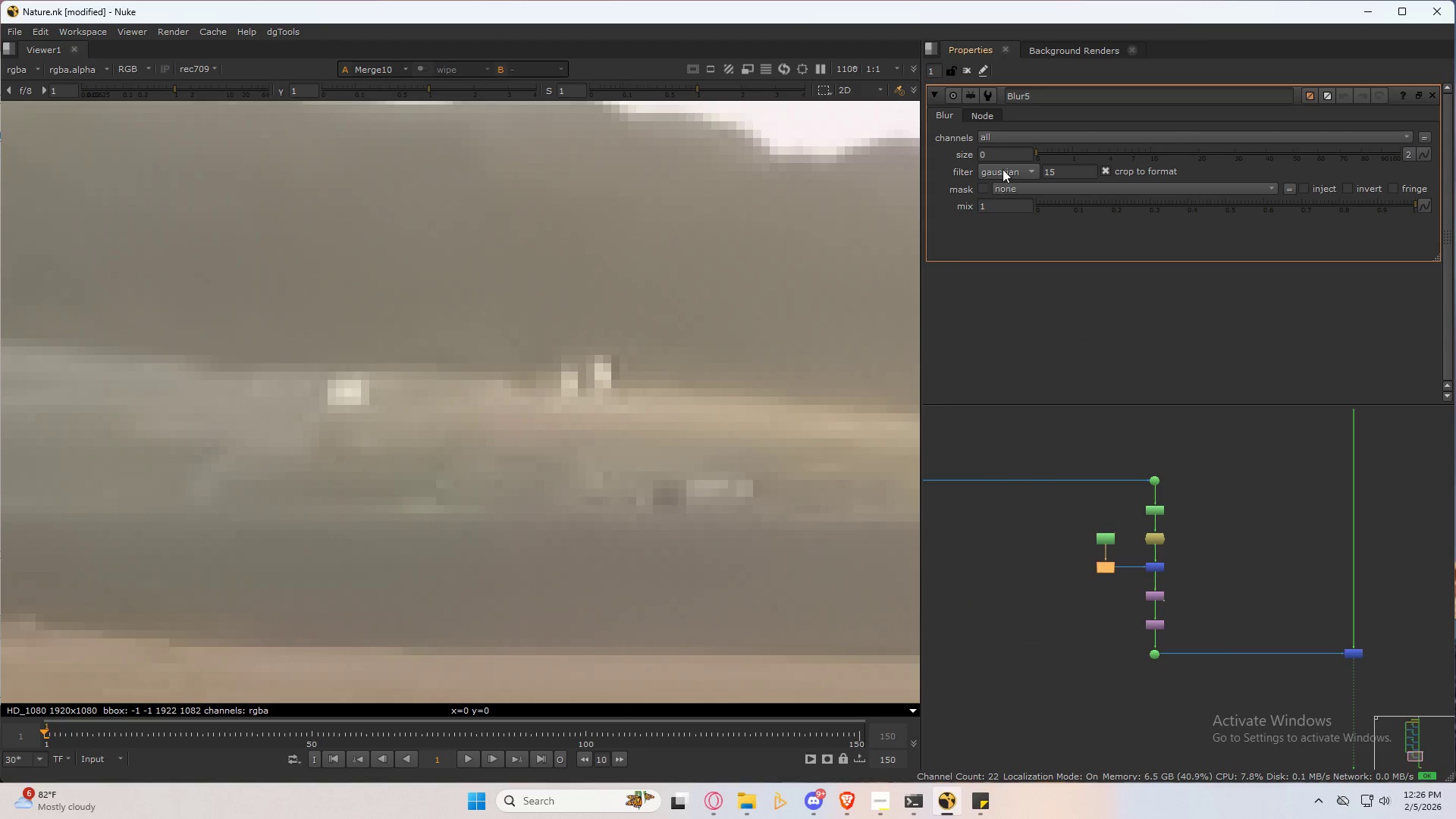 
left_click_drag(start_coordinate=[999, 159], to_coordinate=[874, 172])
 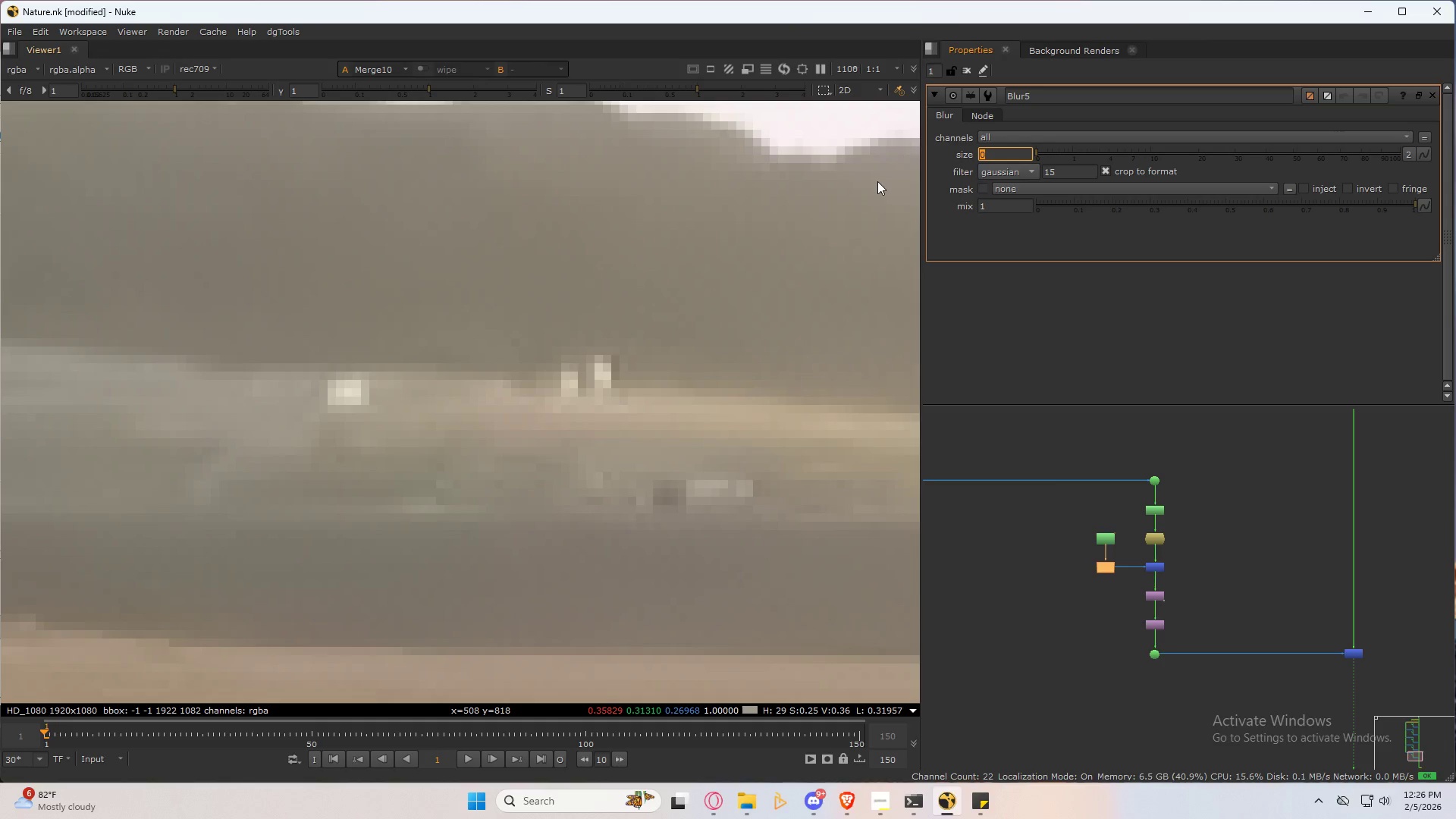 
key(Numpad3)
 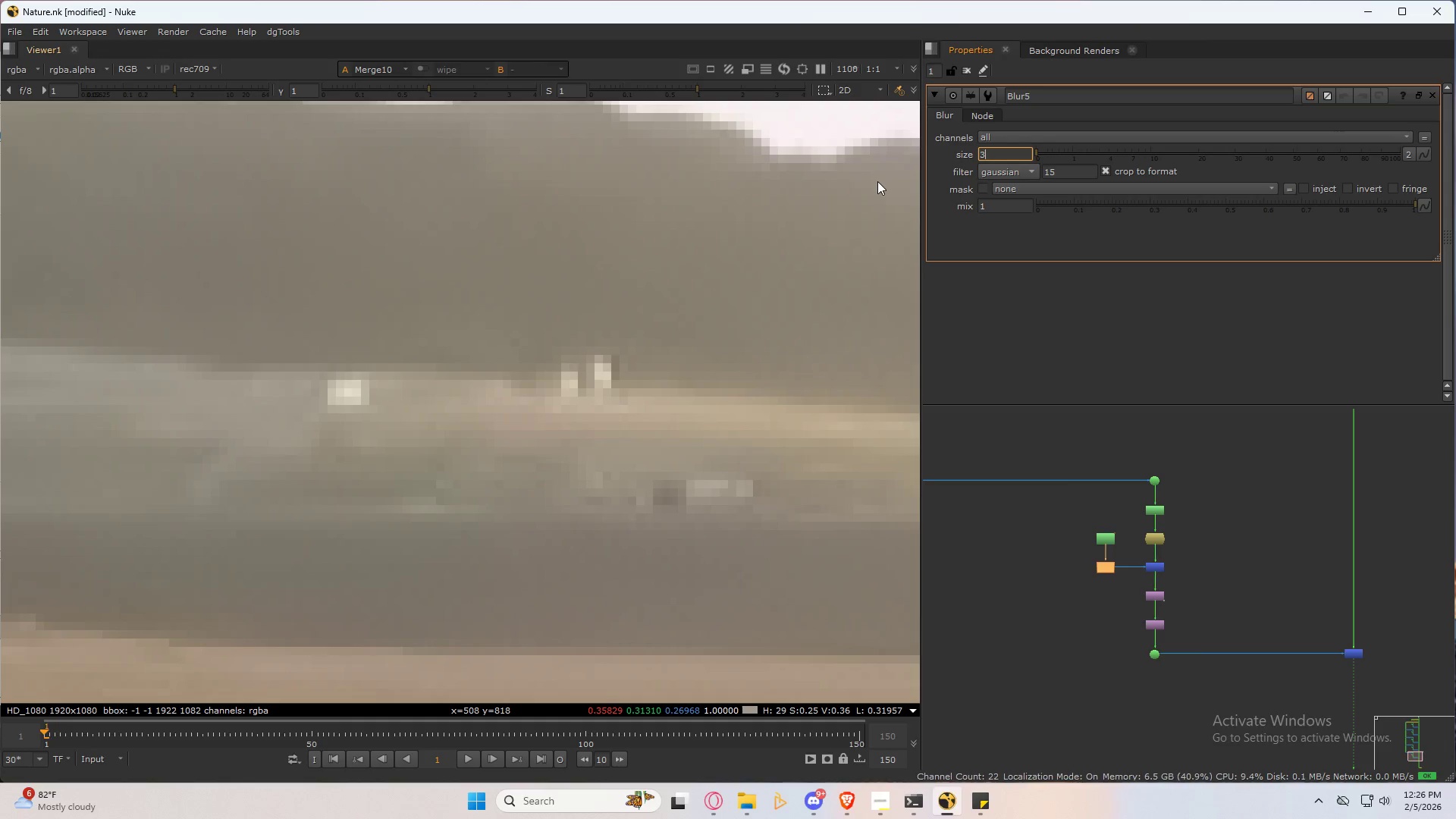 
key(NumpadEnter)
 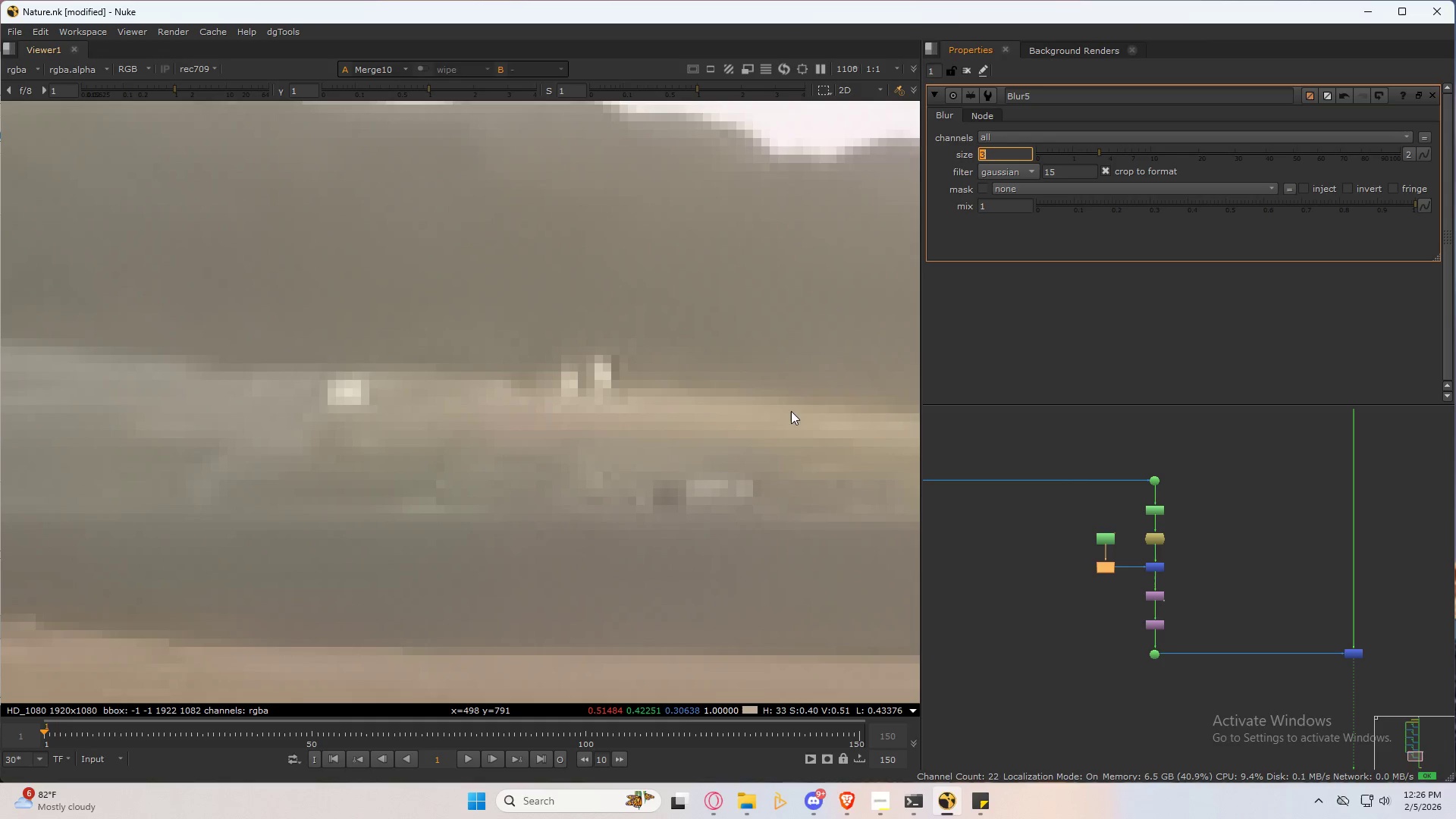 
left_click([799, 398])
 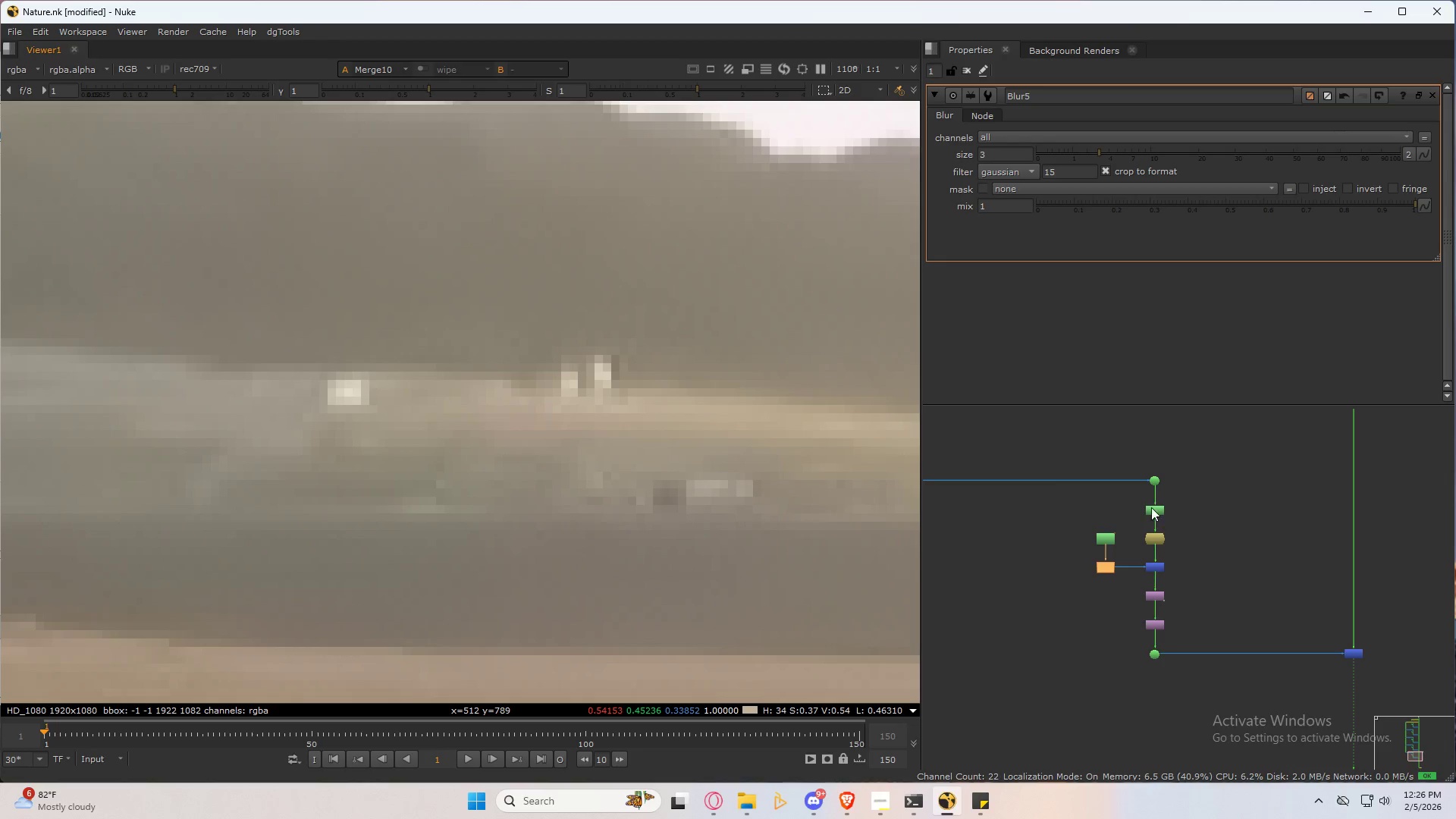 
double_click([1151, 507])
 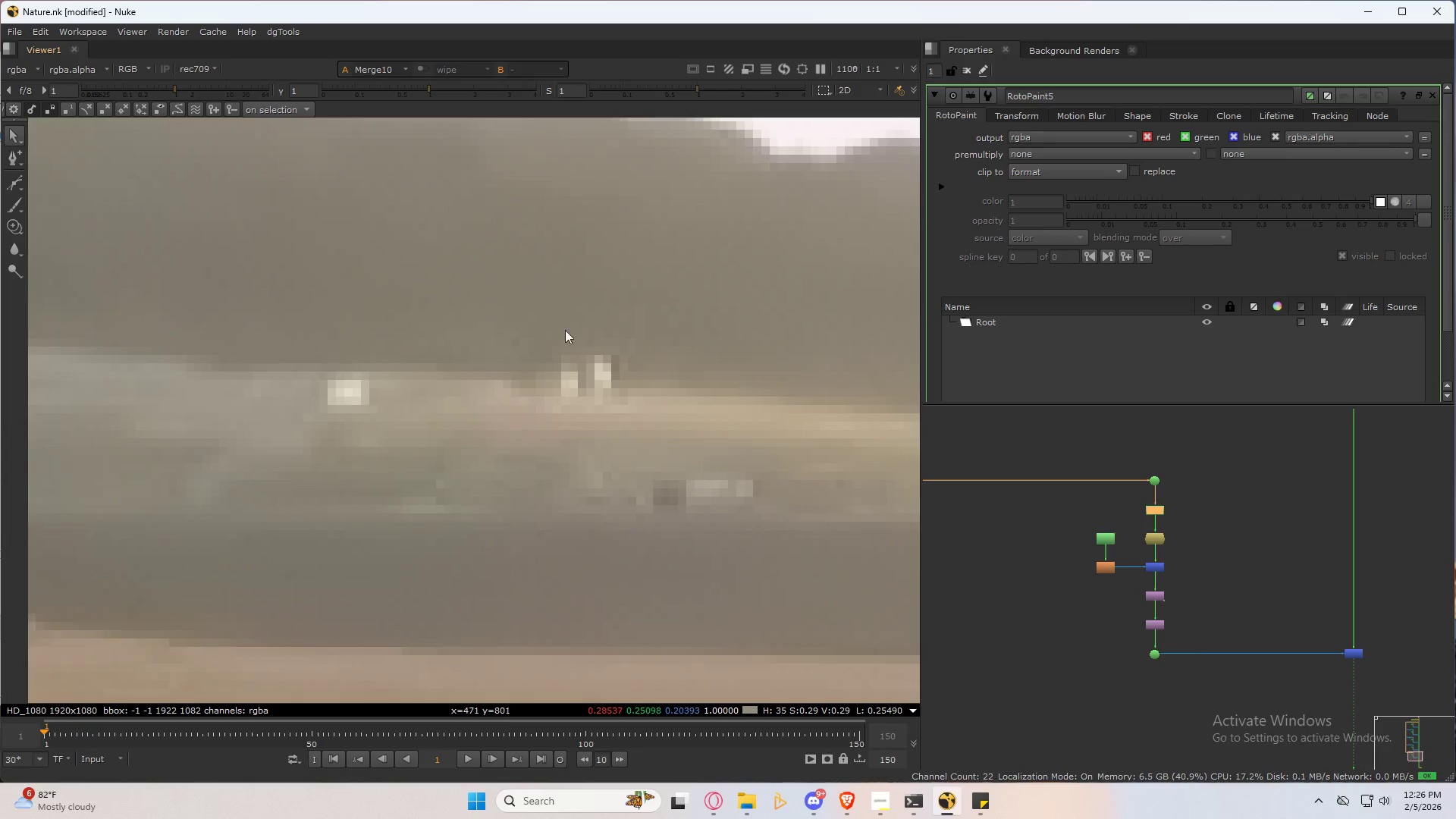 
key(Space)
 